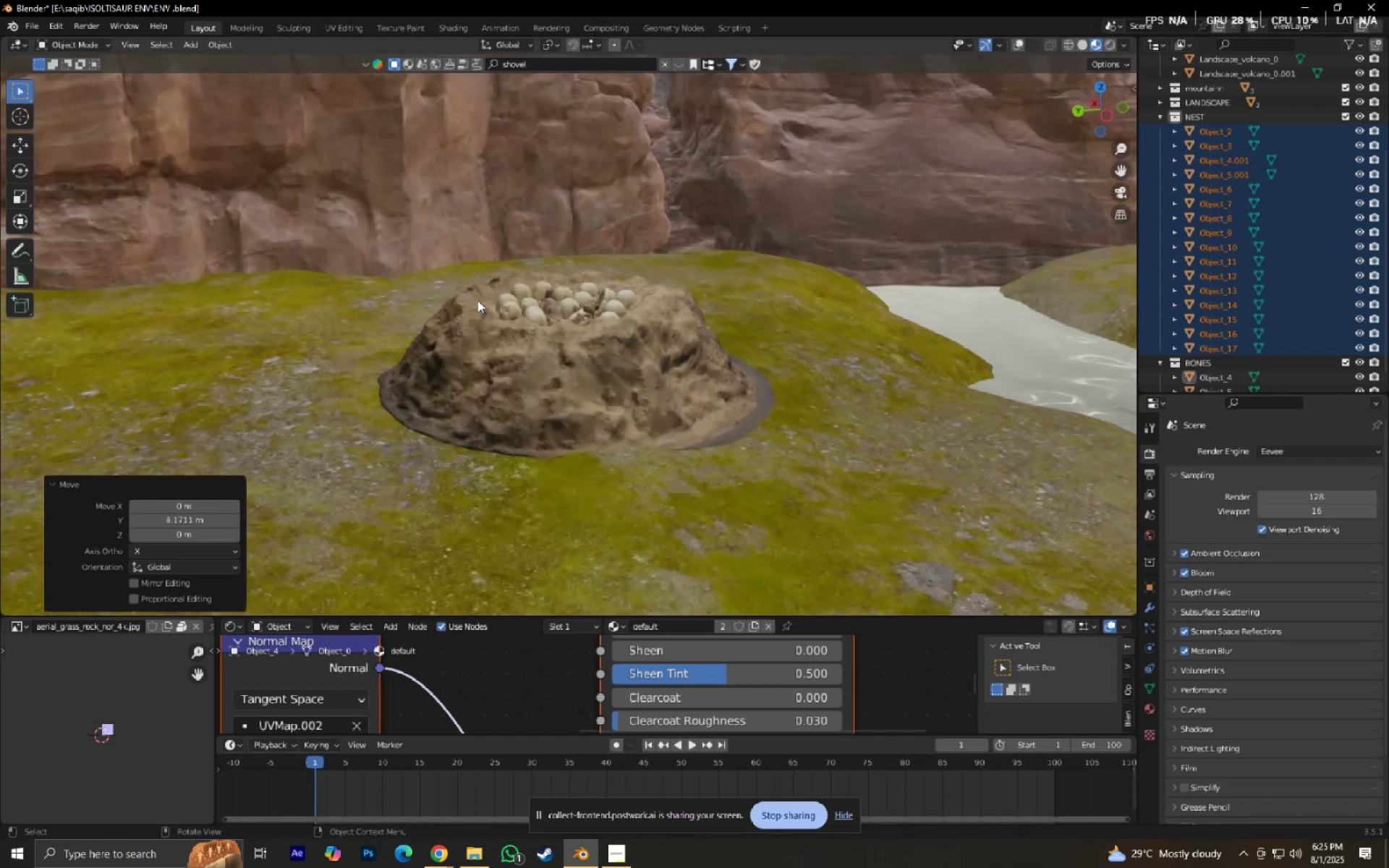 
scroll: coordinate [478, 300], scroll_direction: up, amount: 3.0
 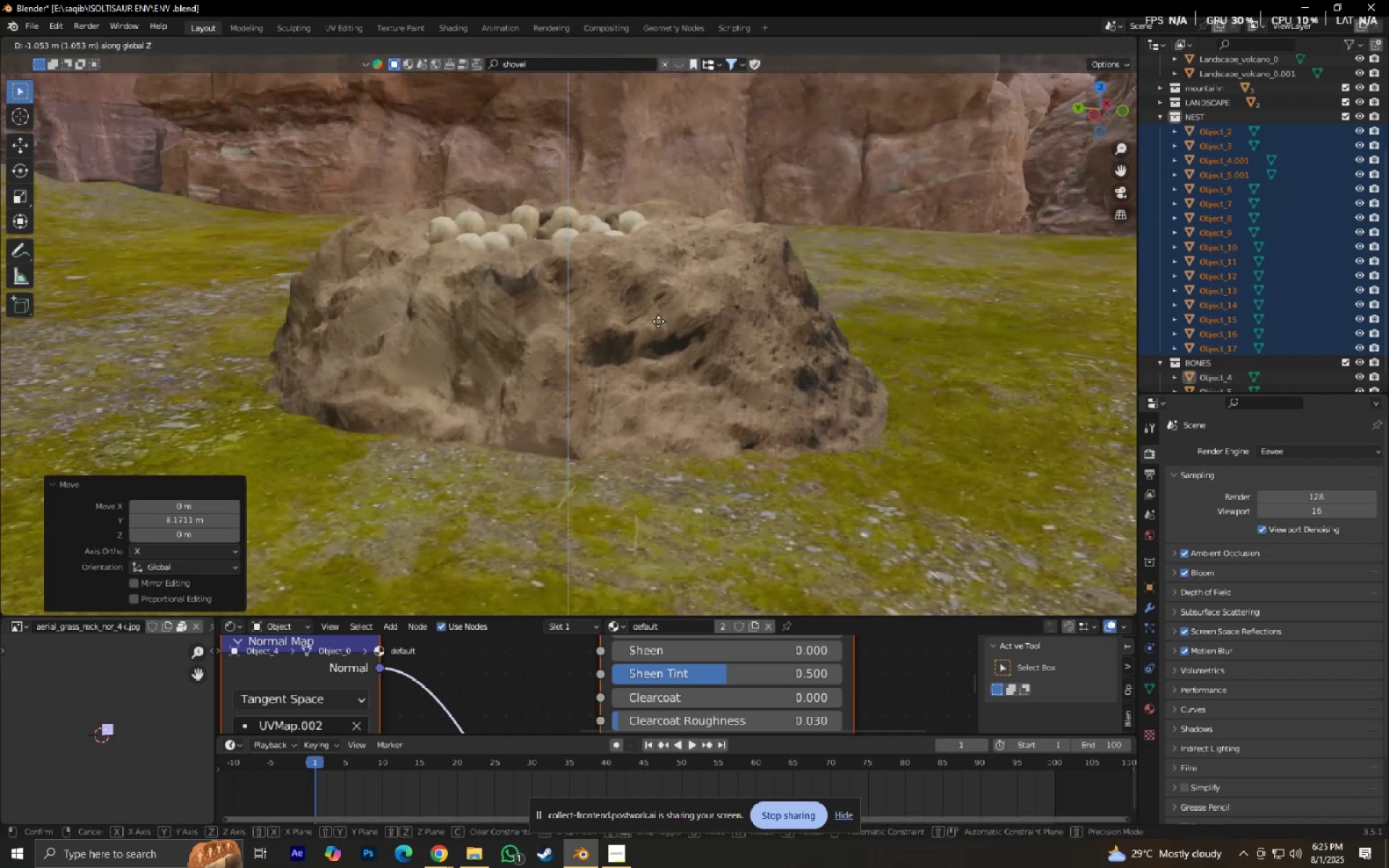 
right_click([664, 294])
 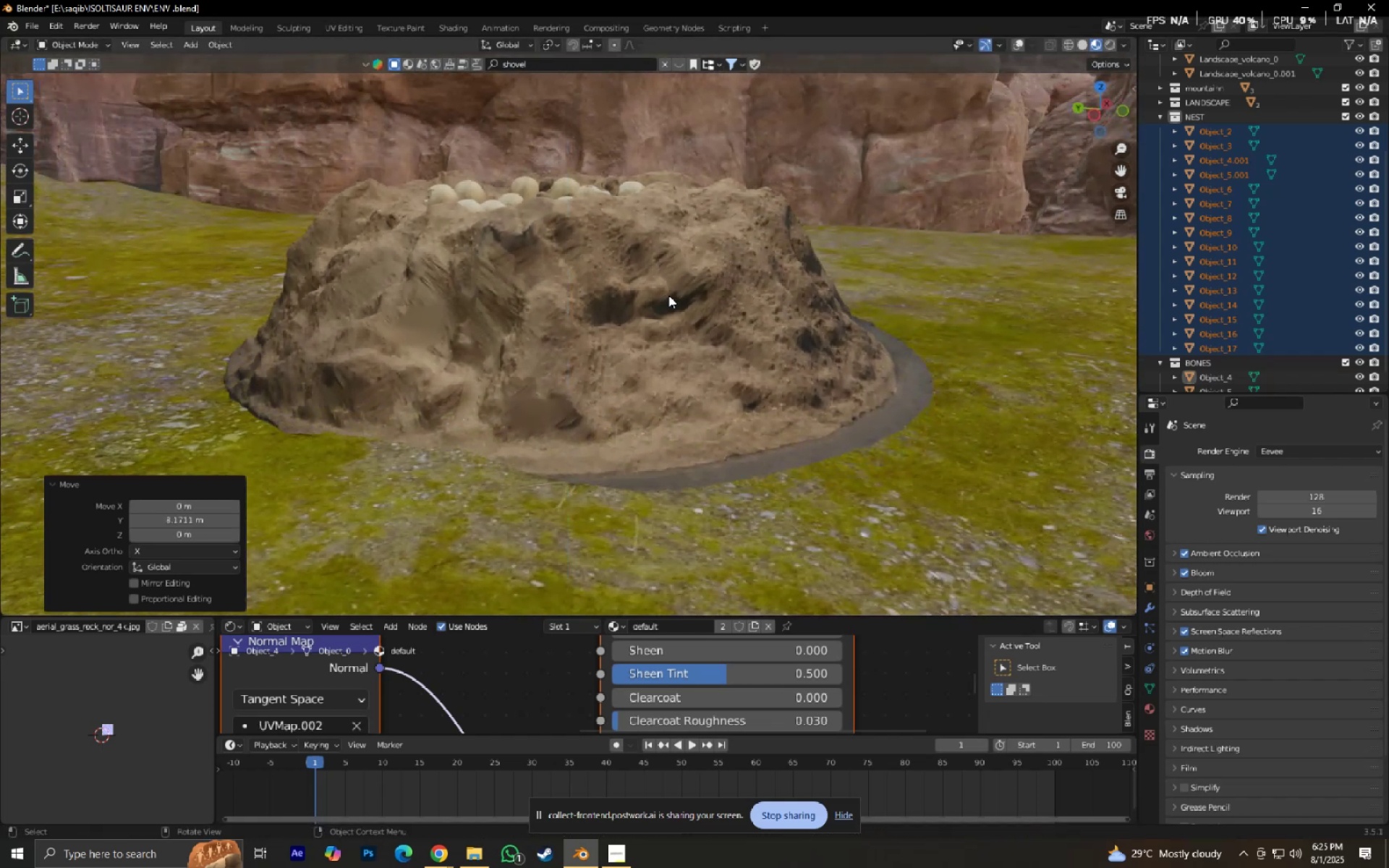 
type(gxy)
 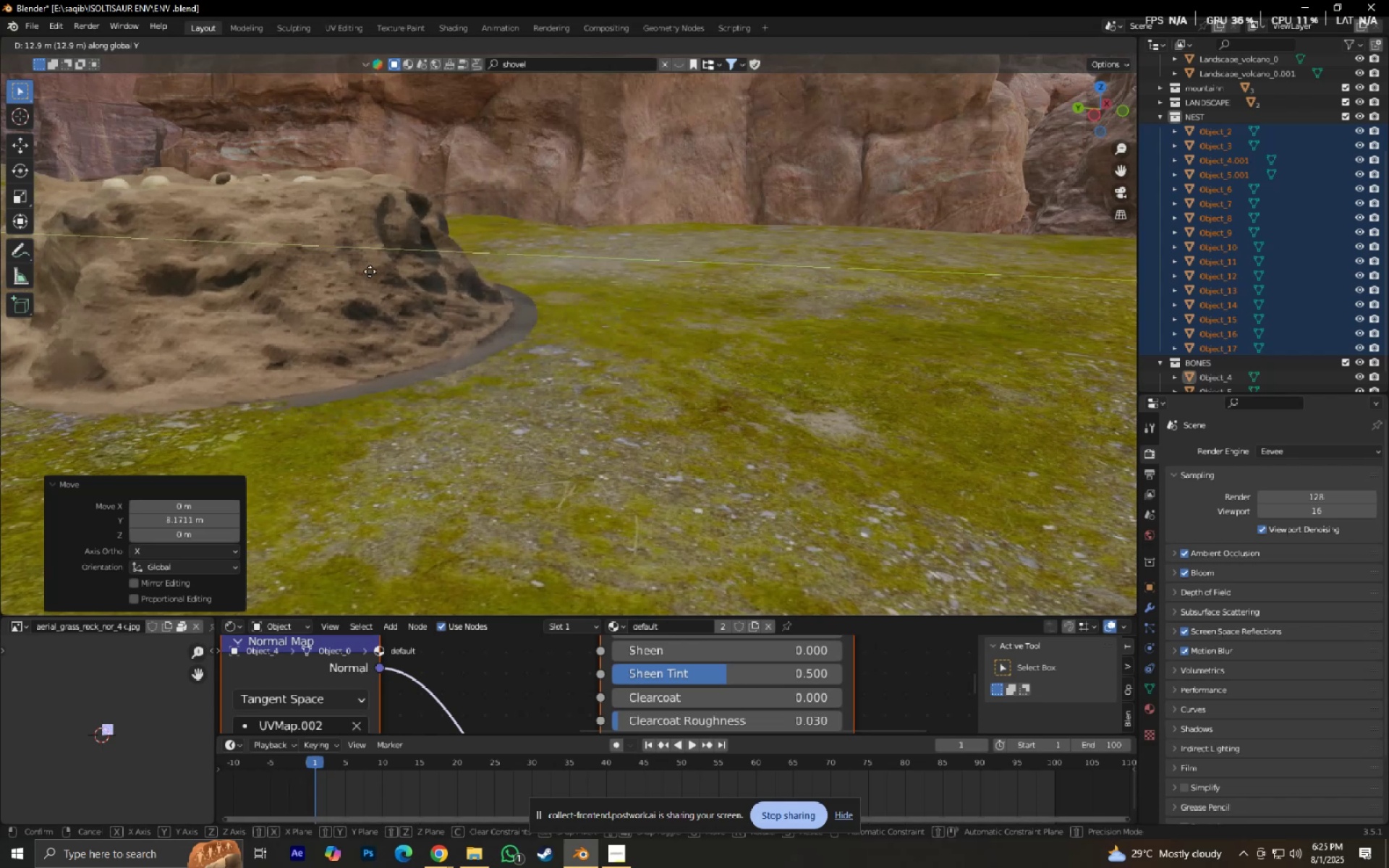 
right_click([510, 272])
 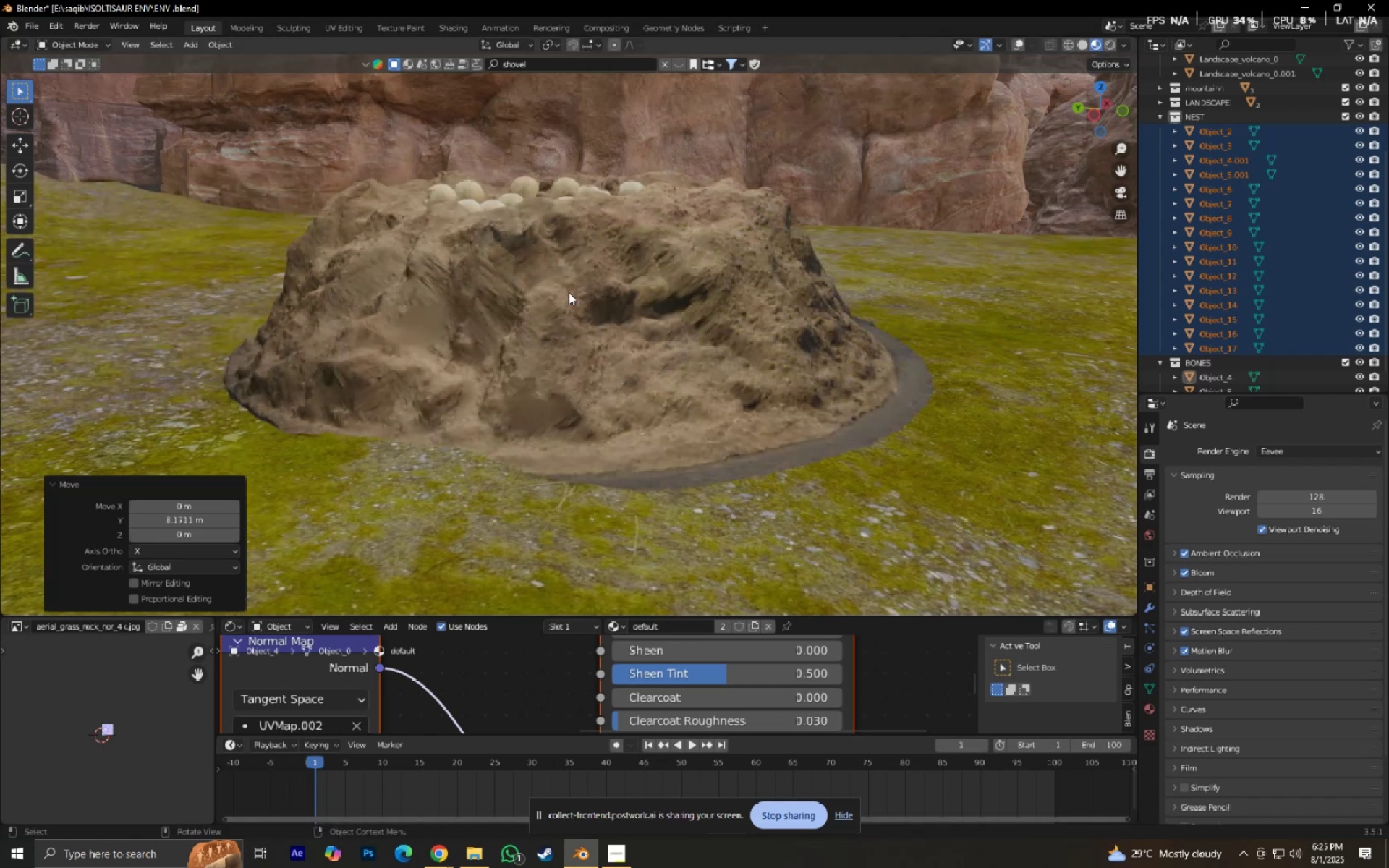 
scroll: coordinate [636, 387], scroll_direction: down, amount: 8.0
 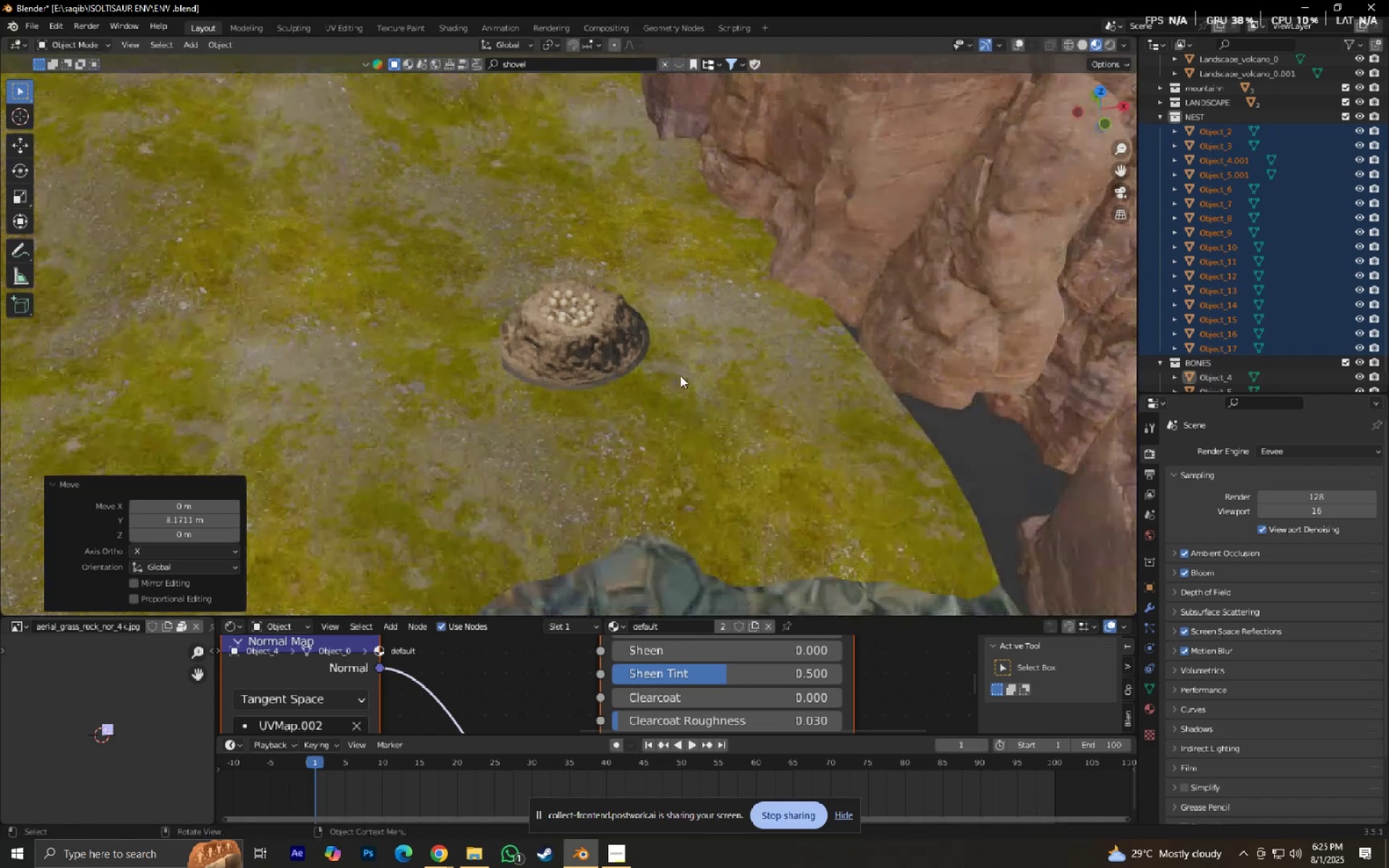 
type(gx)
 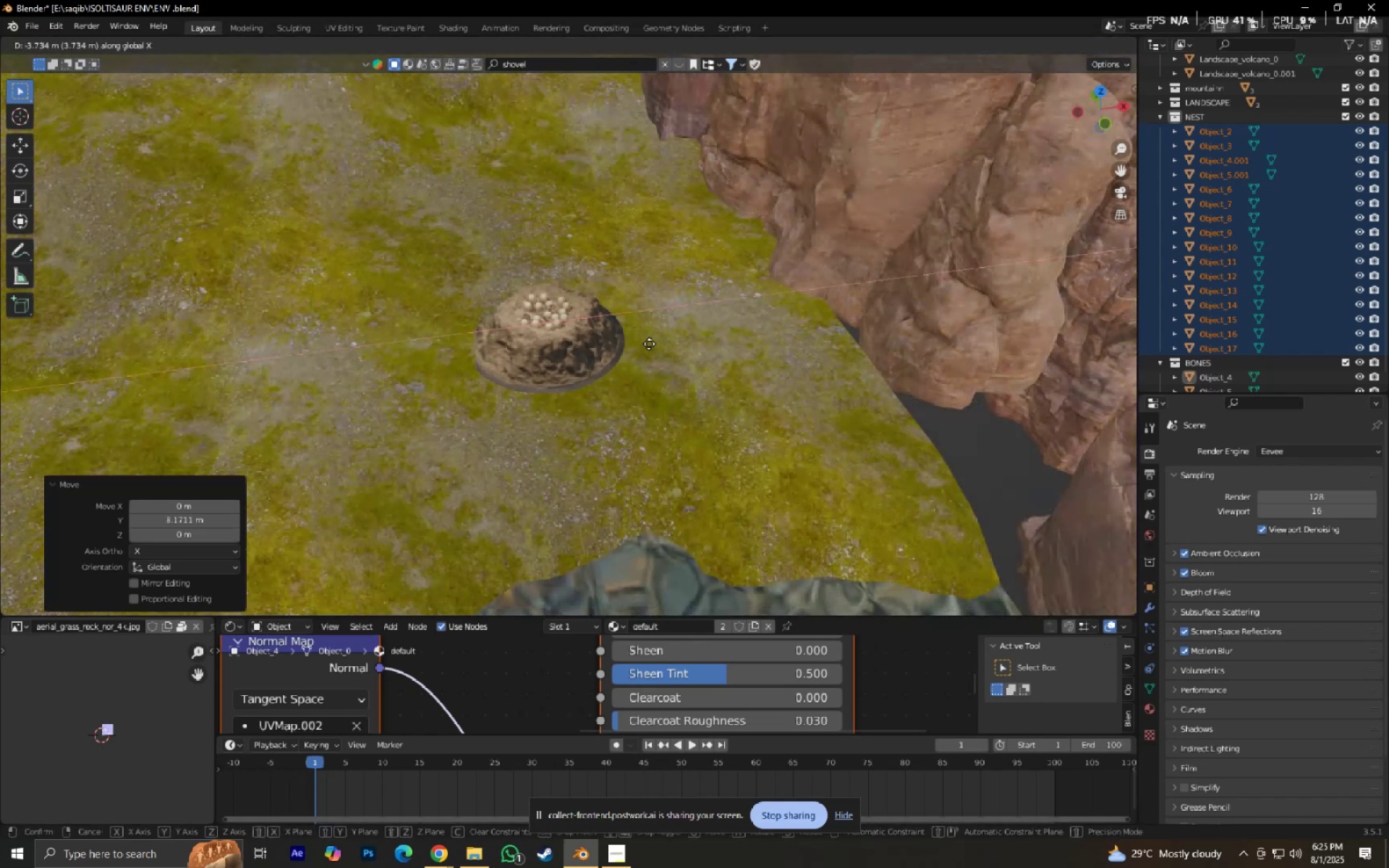 
right_click([649, 344])
 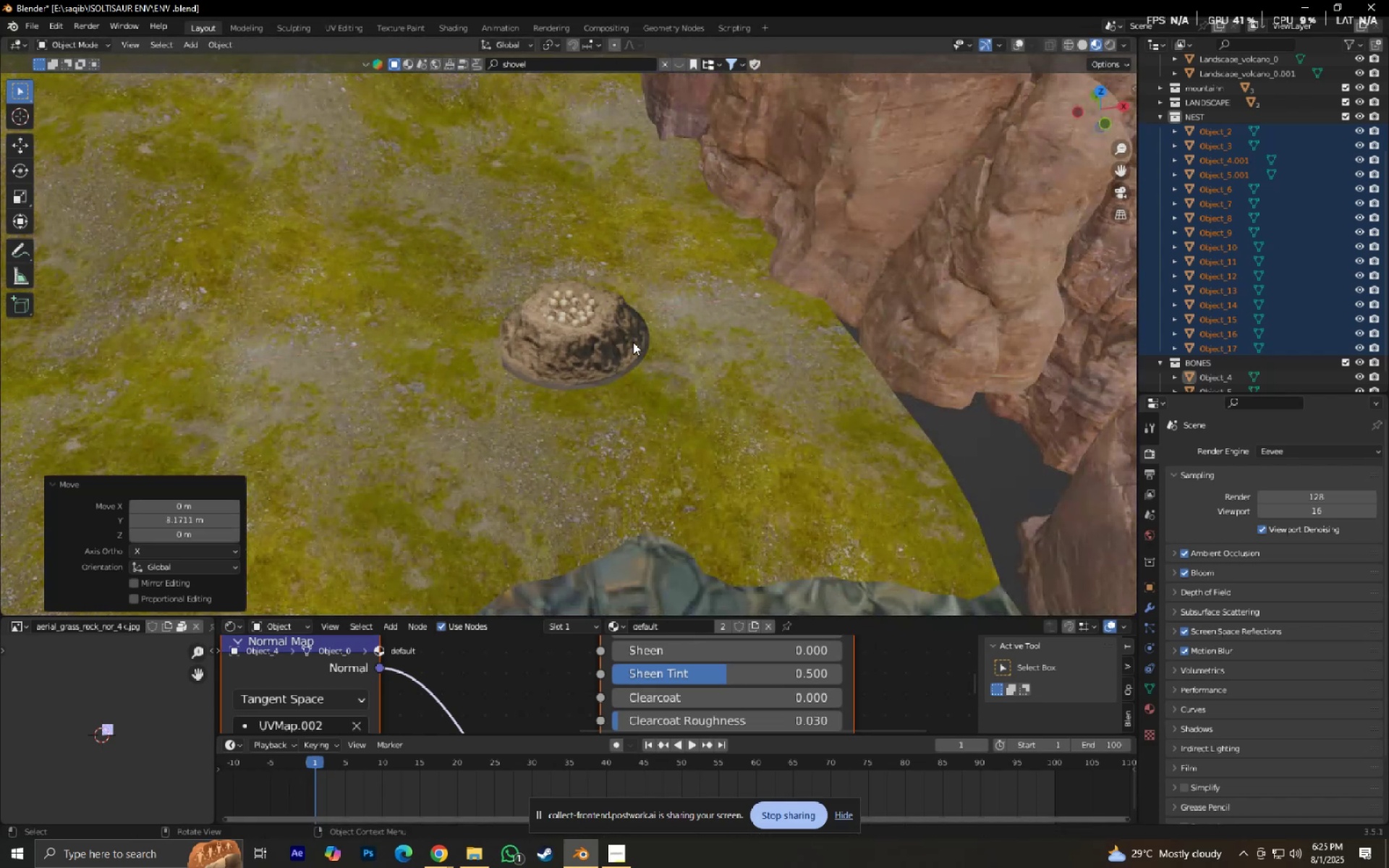 
key(Shift+ShiftLeft)
 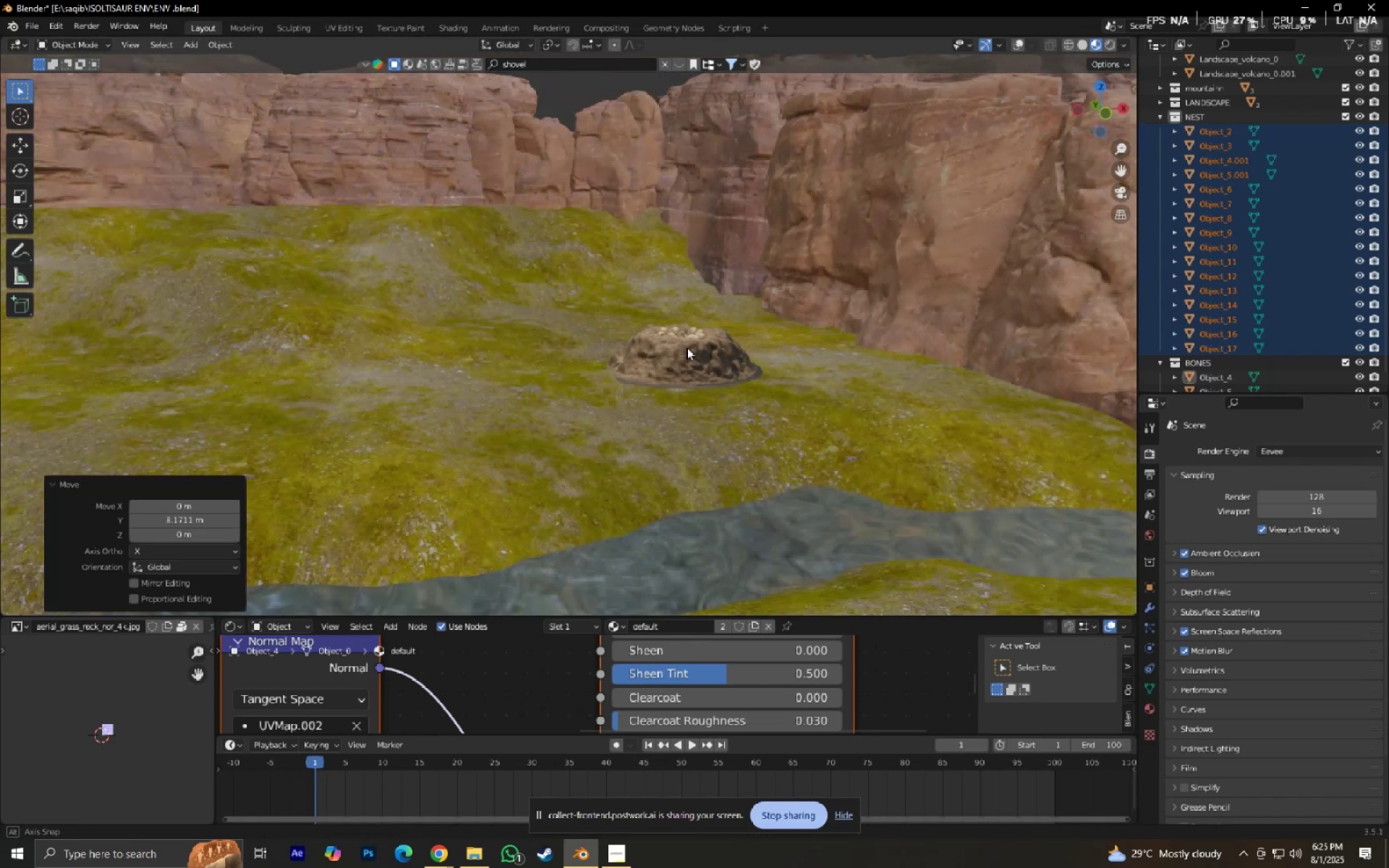 
scroll: coordinate [768, 377], scroll_direction: up, amount: 3.0
 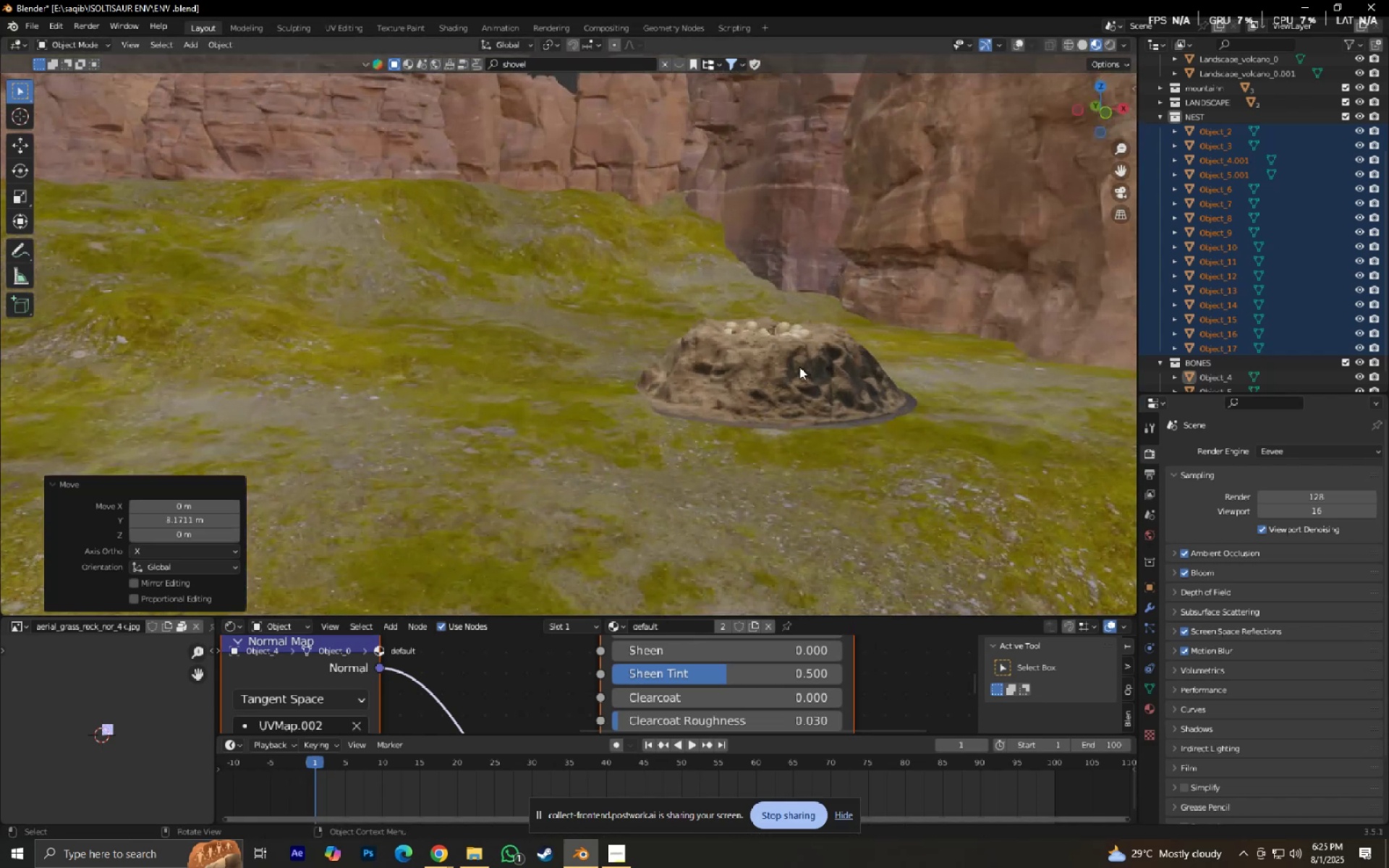 
key(S)
 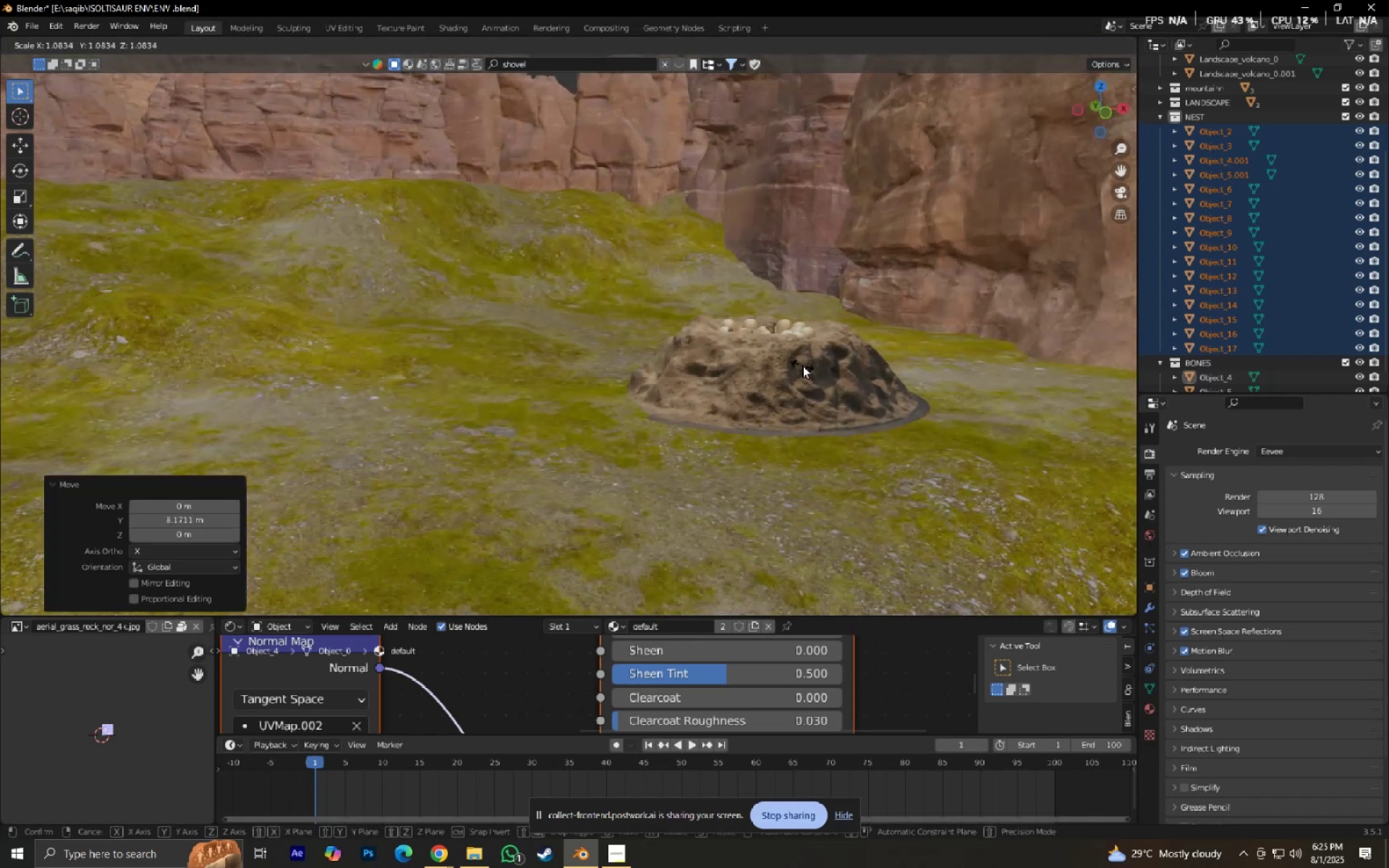 
left_click([802, 365])
 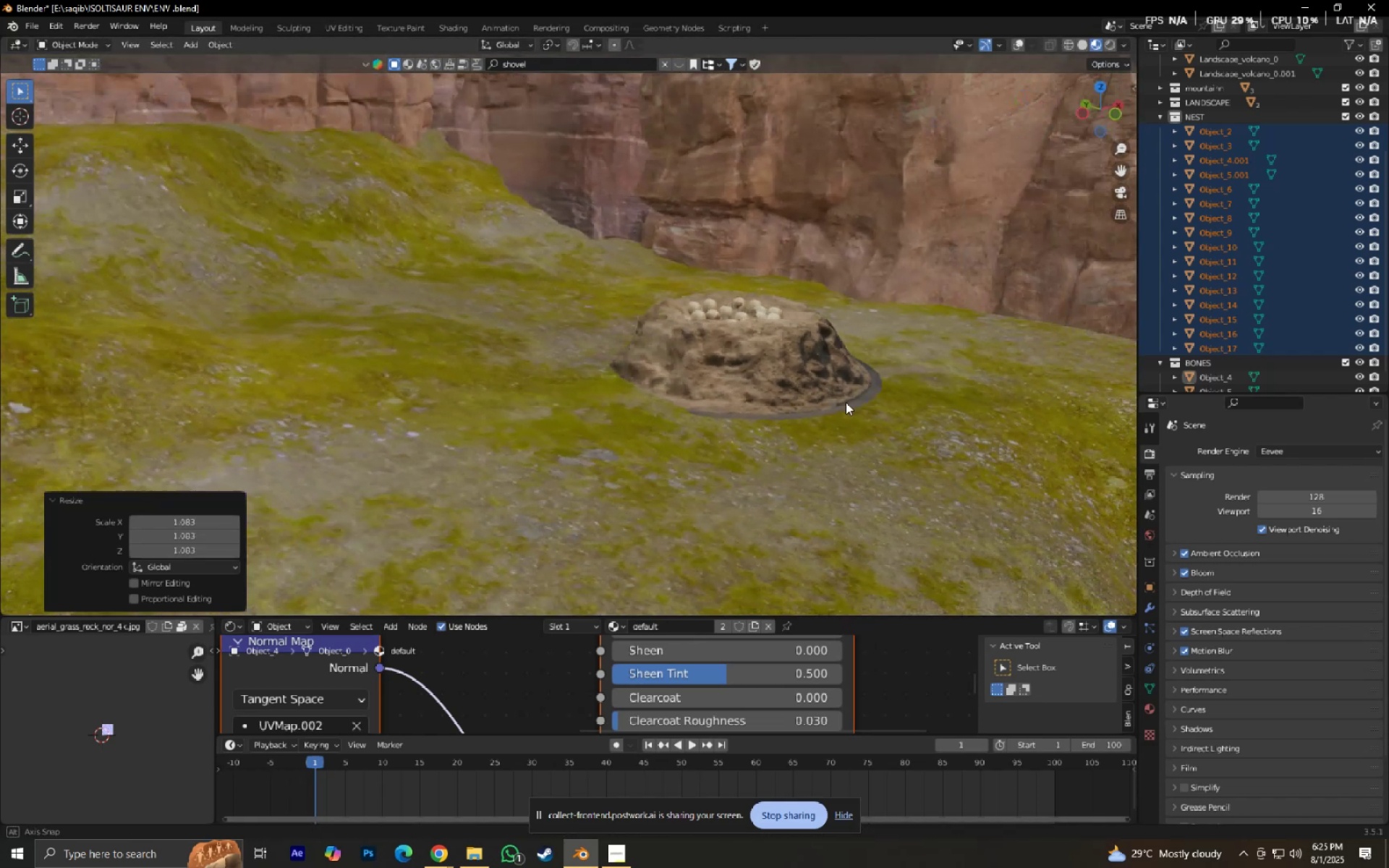 
type(gx)
 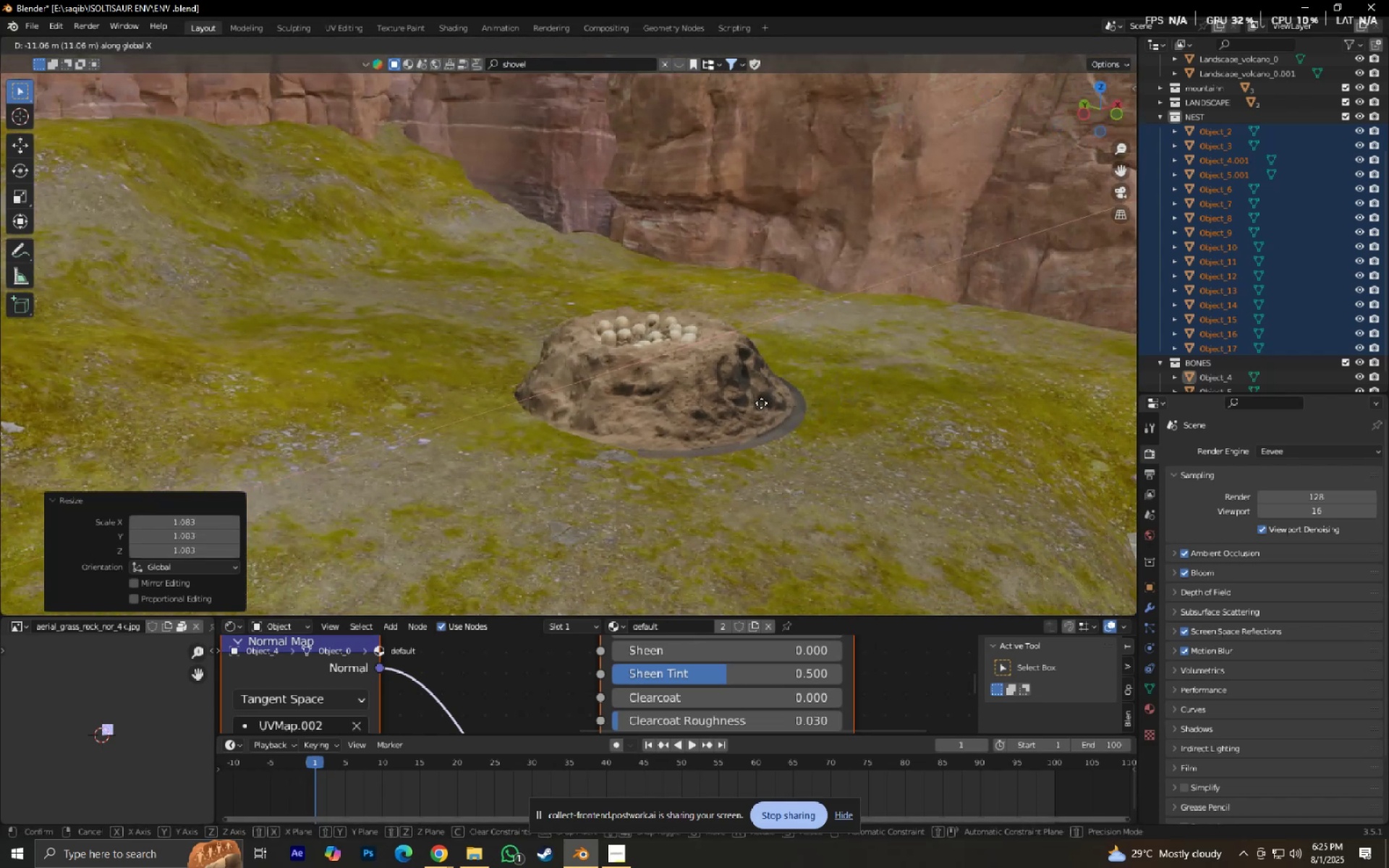 
left_click([761, 403])
 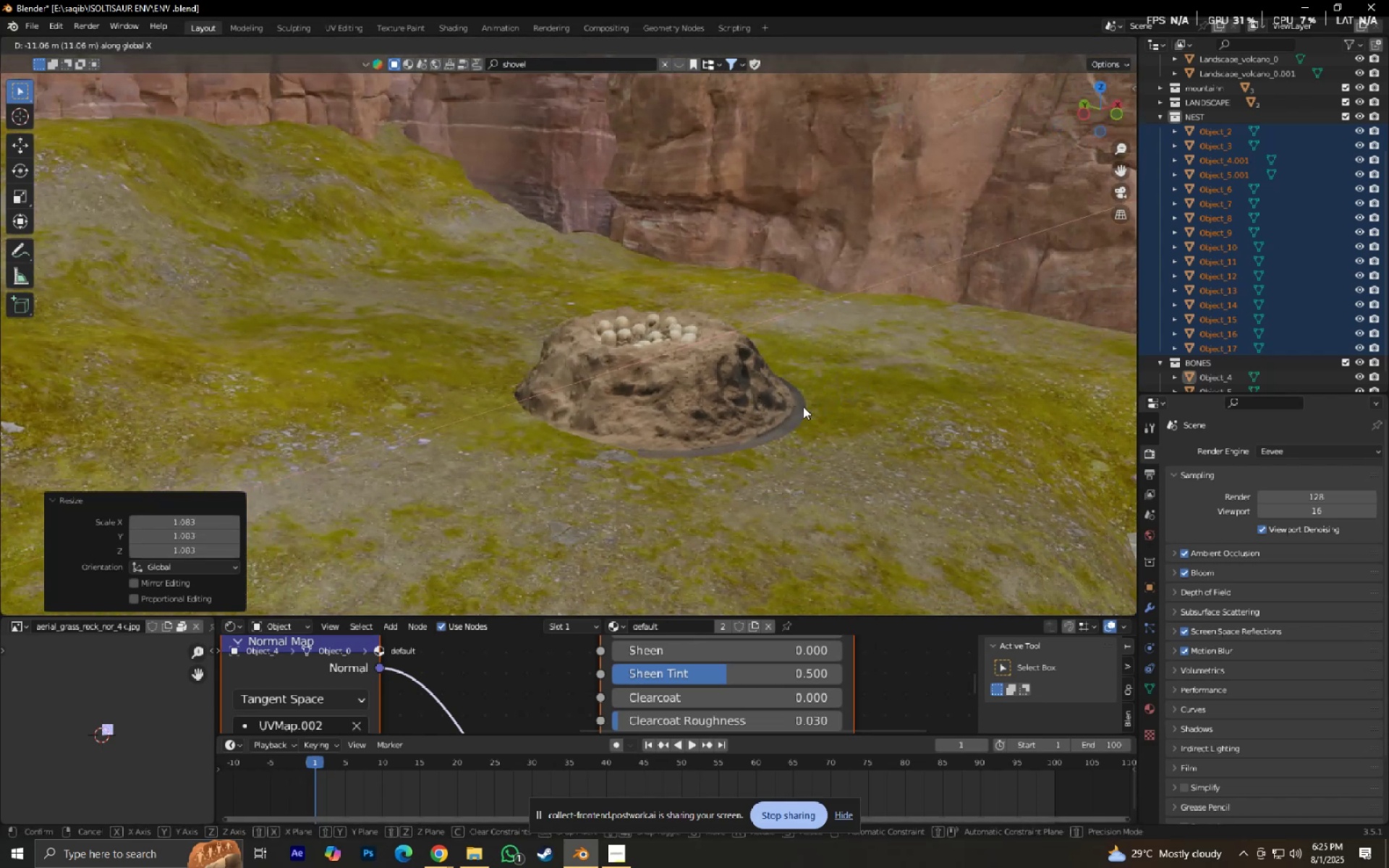 
type(gy)
 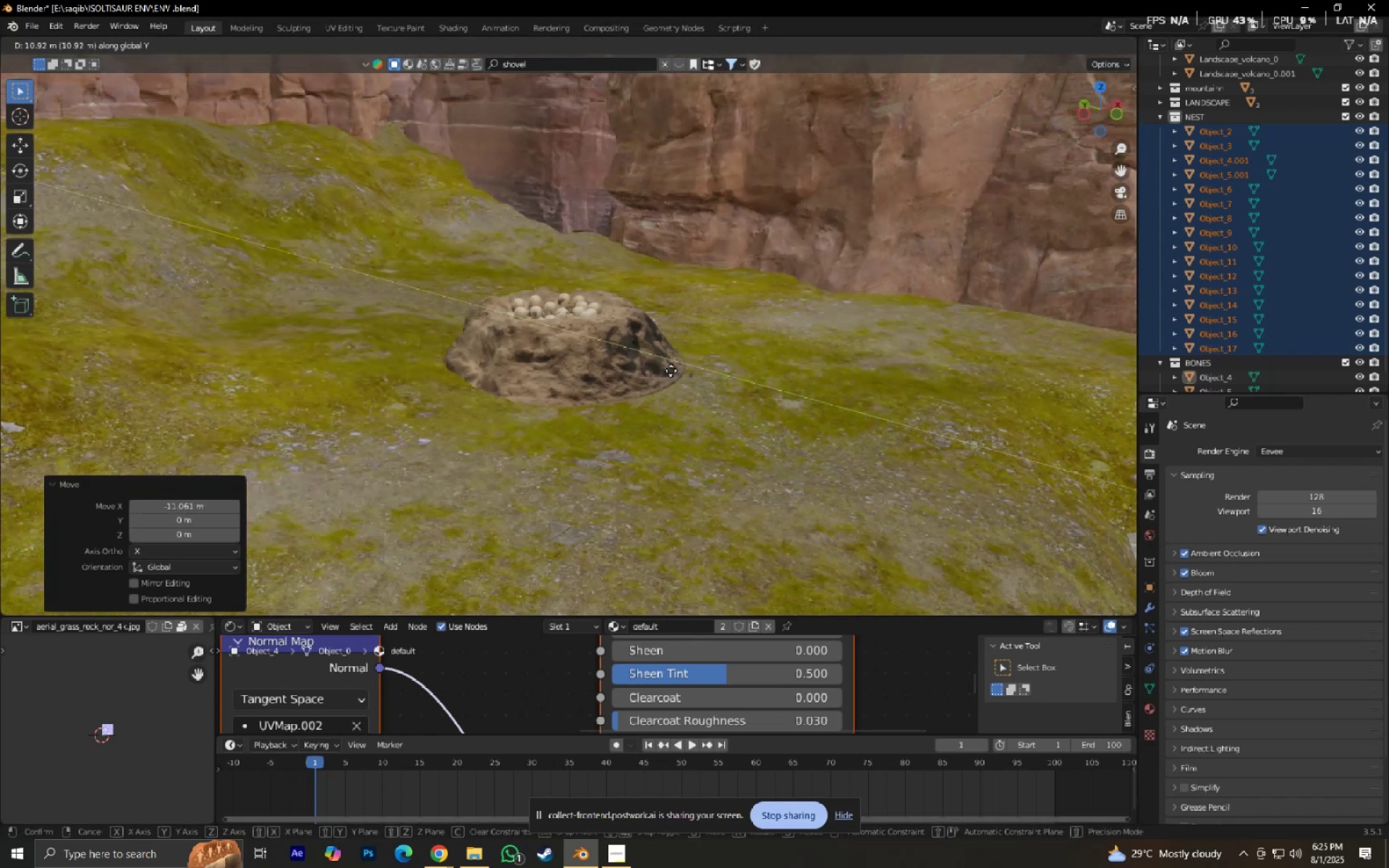 
left_click([669, 370])
 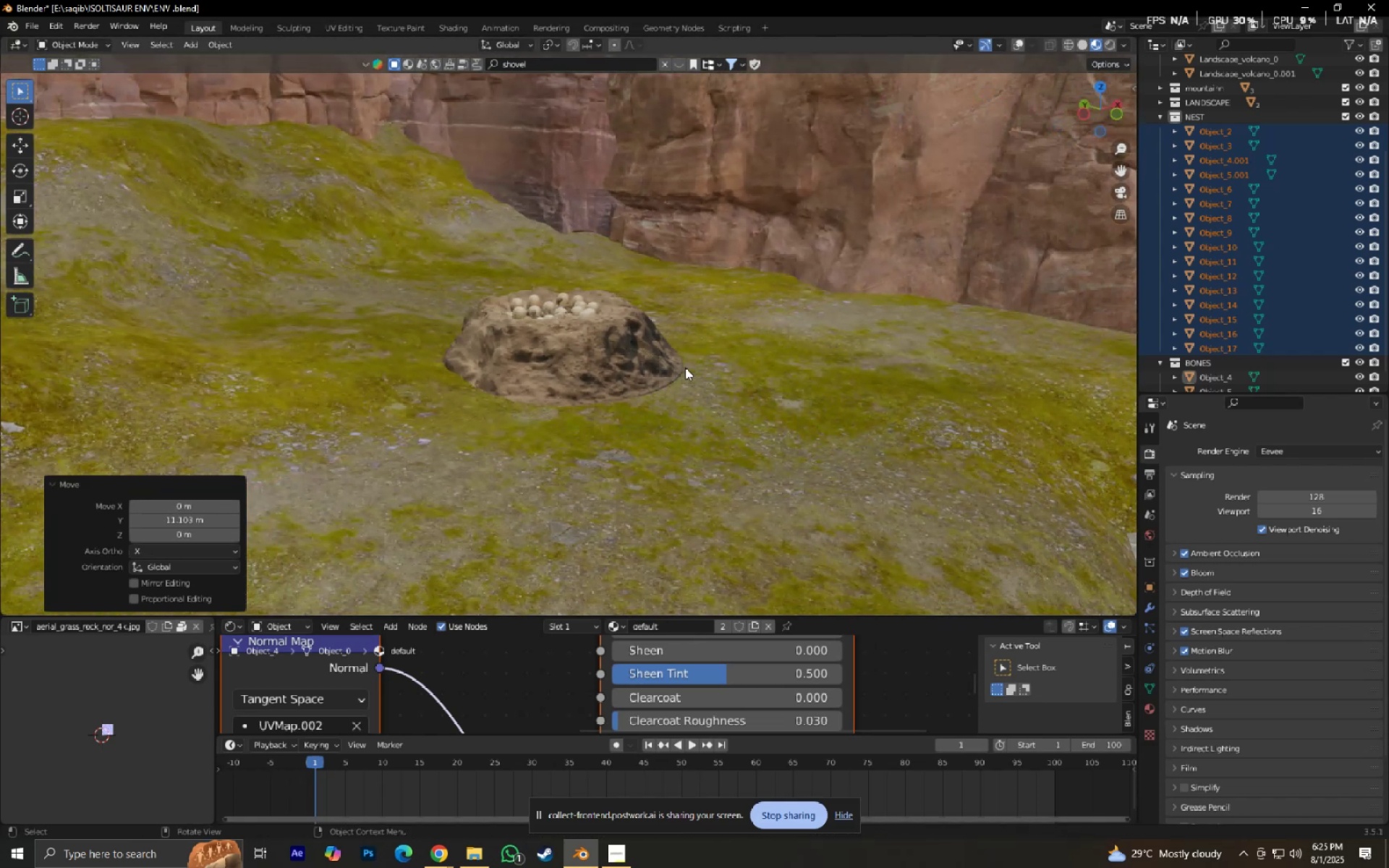 
type(gz)
 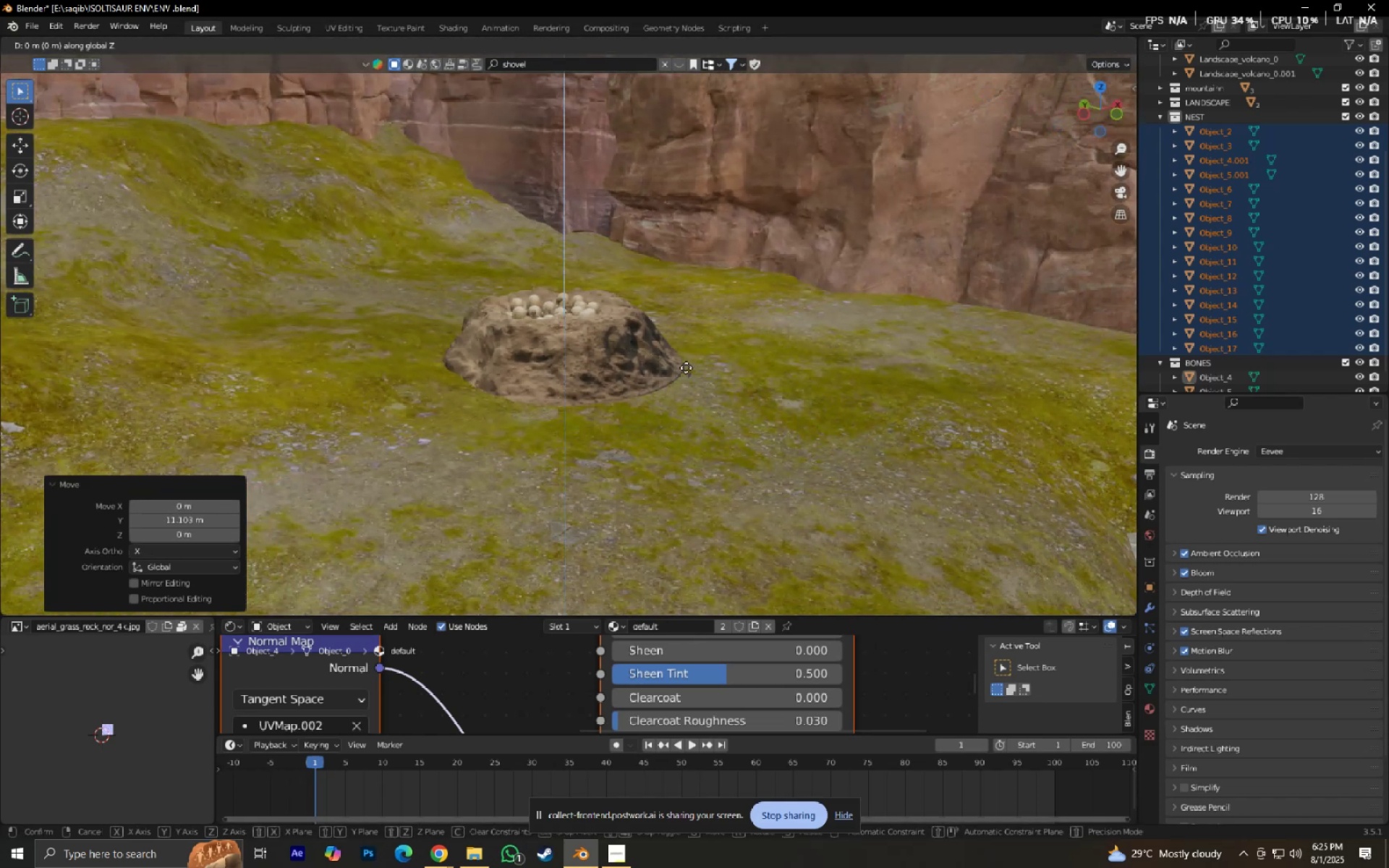 
hold_key(key=ShiftLeft, duration=0.41)
left_click([687, 370])
 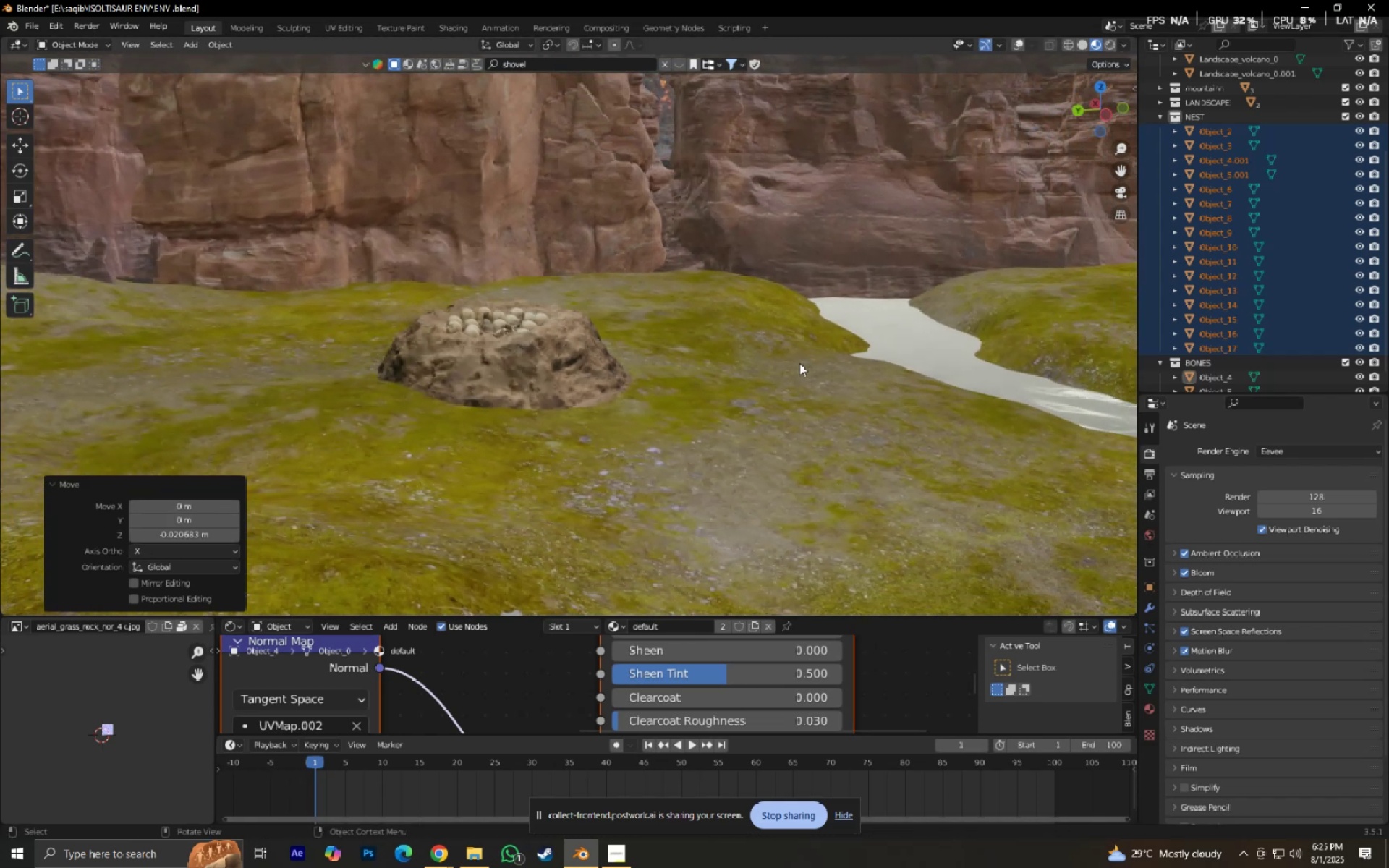 
key(Numpad0)
 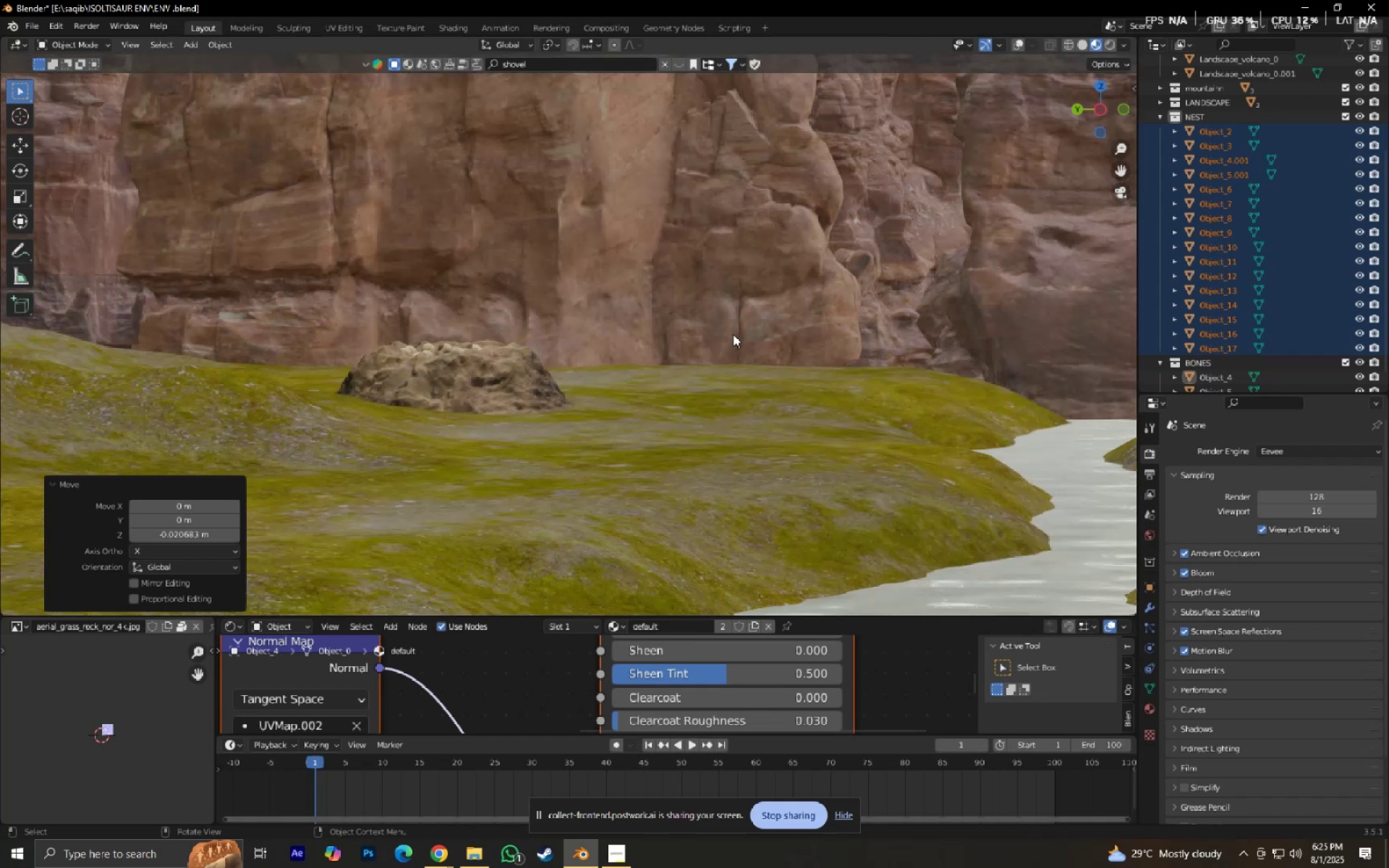 
hold_key(key=ShiftLeft, duration=0.38)
 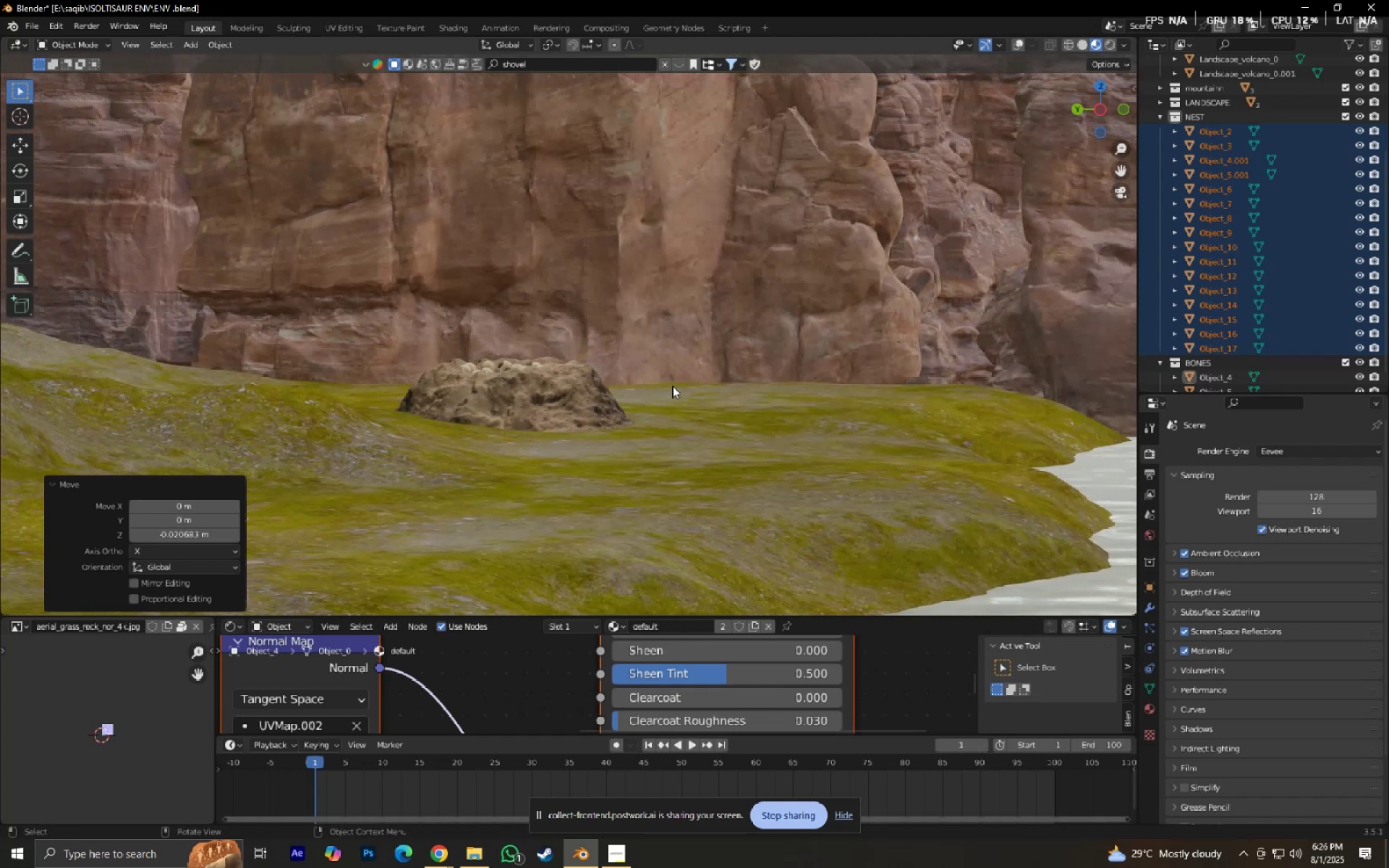 
scroll: coordinate [674, 395], scroll_direction: up, amount: 4.0
 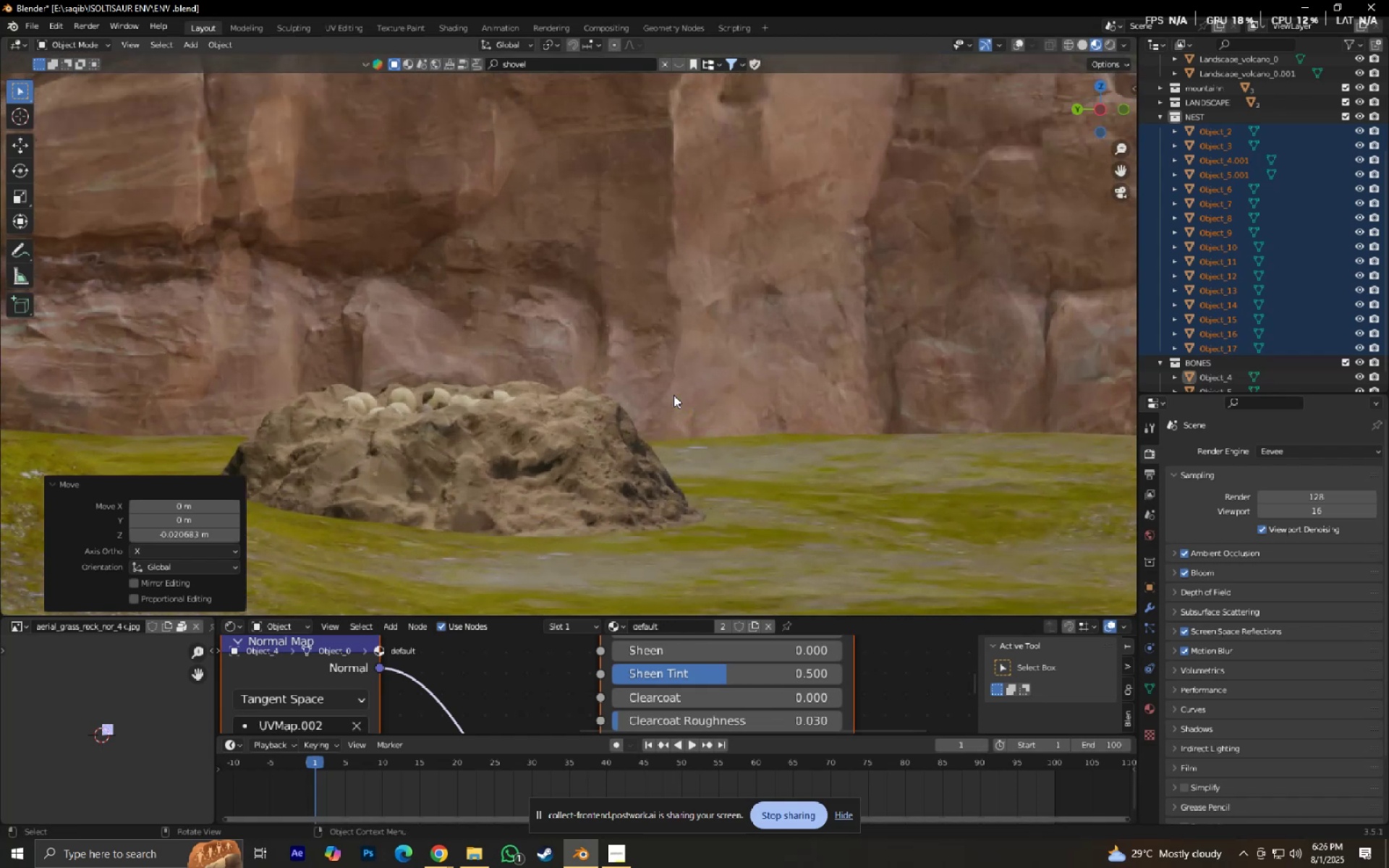 
hold_key(key=ShiftLeft, duration=0.37)
 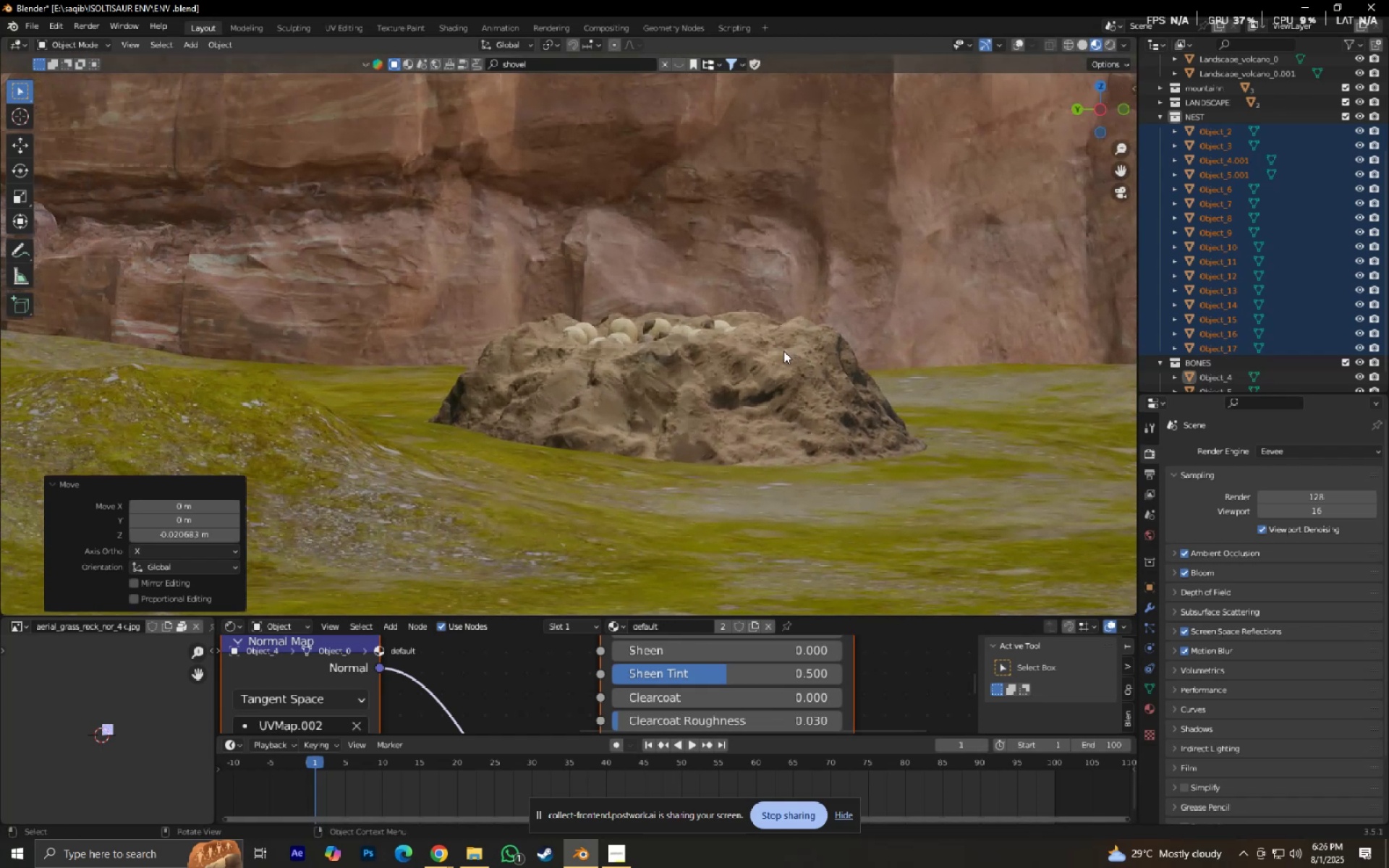 
scroll: coordinate [770, 363], scroll_direction: up, amount: 4.0
 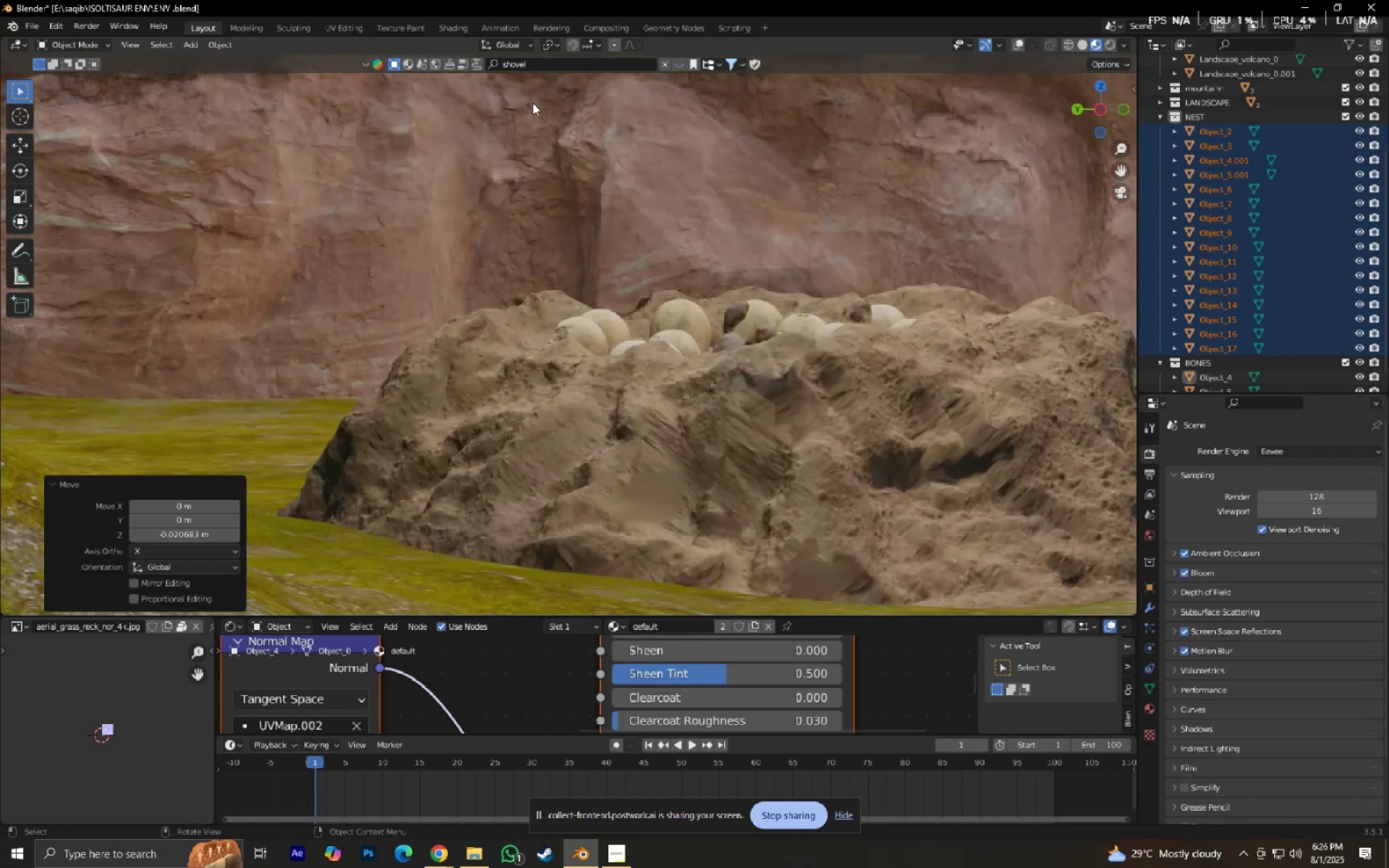 
left_click([521, 67])
 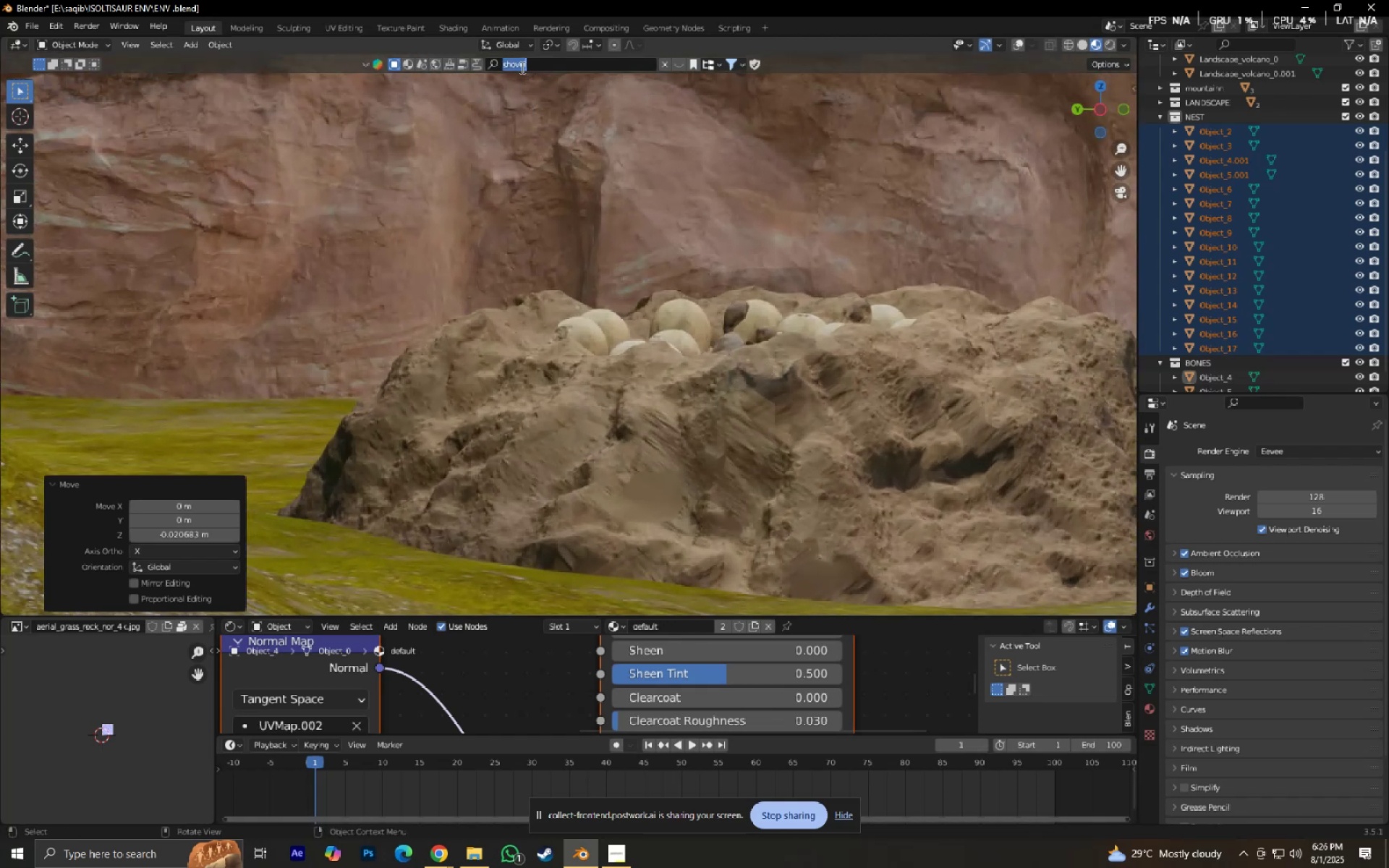 
type(egg)
key(NumpadEnter)
 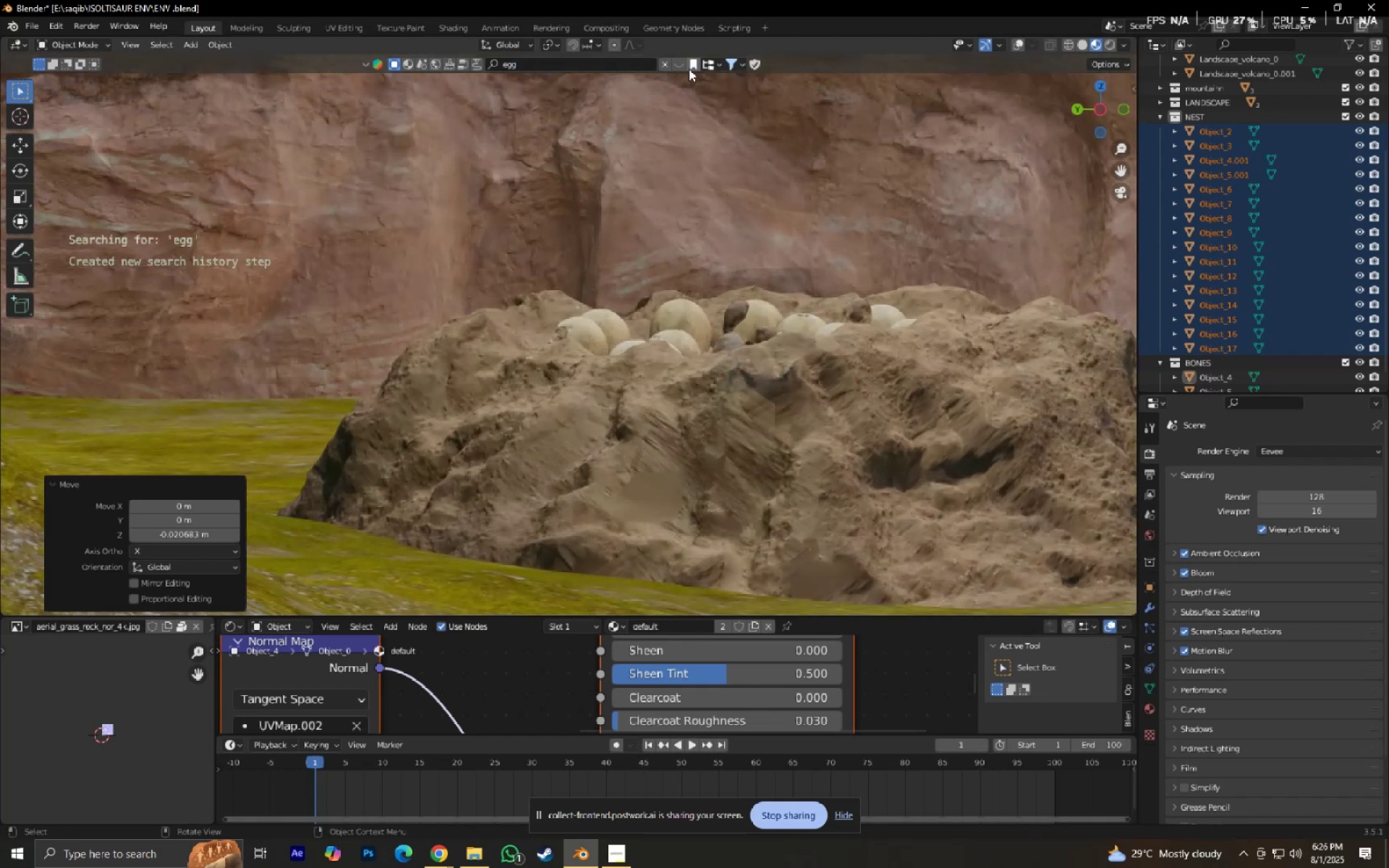 
left_click([683, 67])
 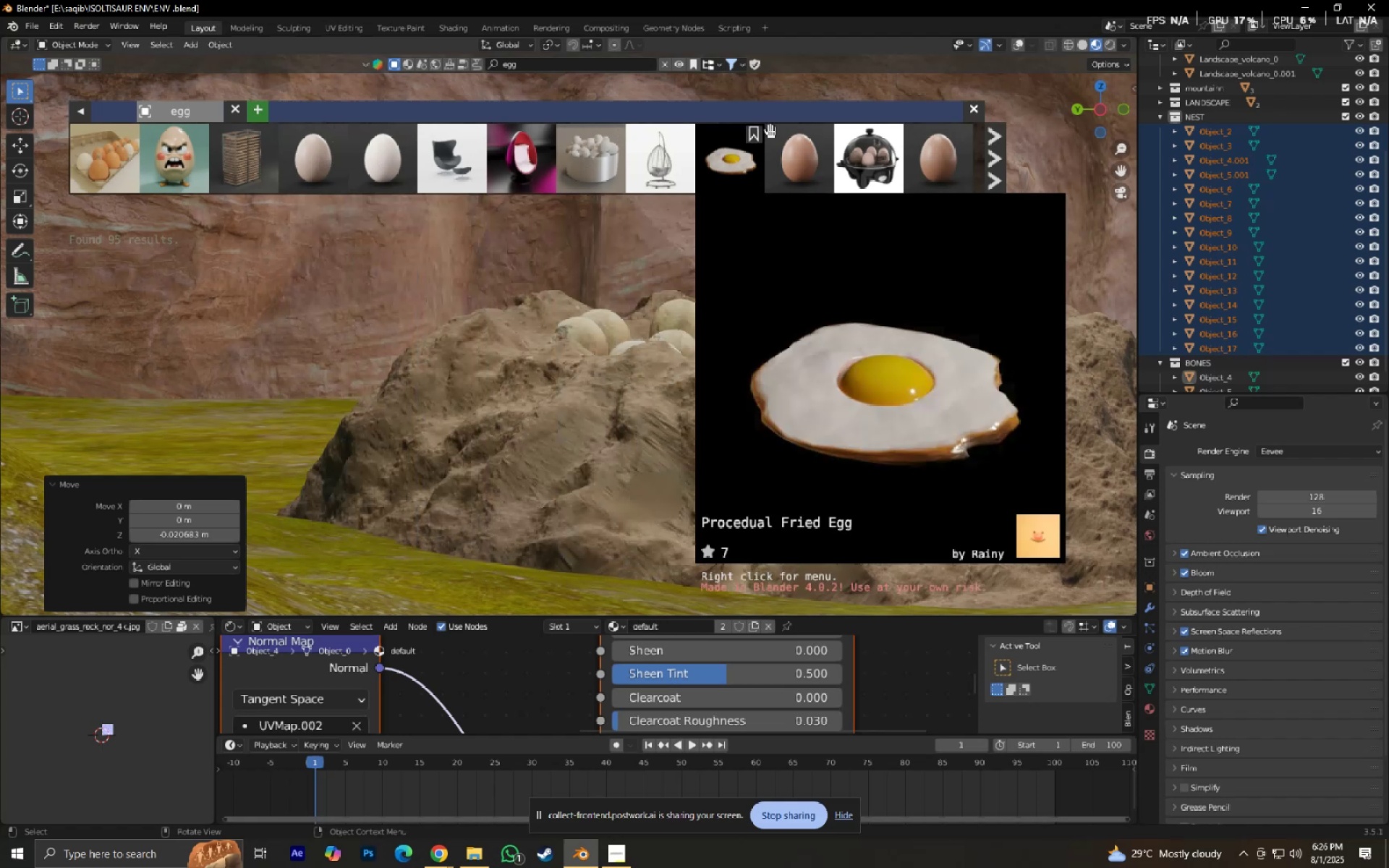 
wait(8.0)
 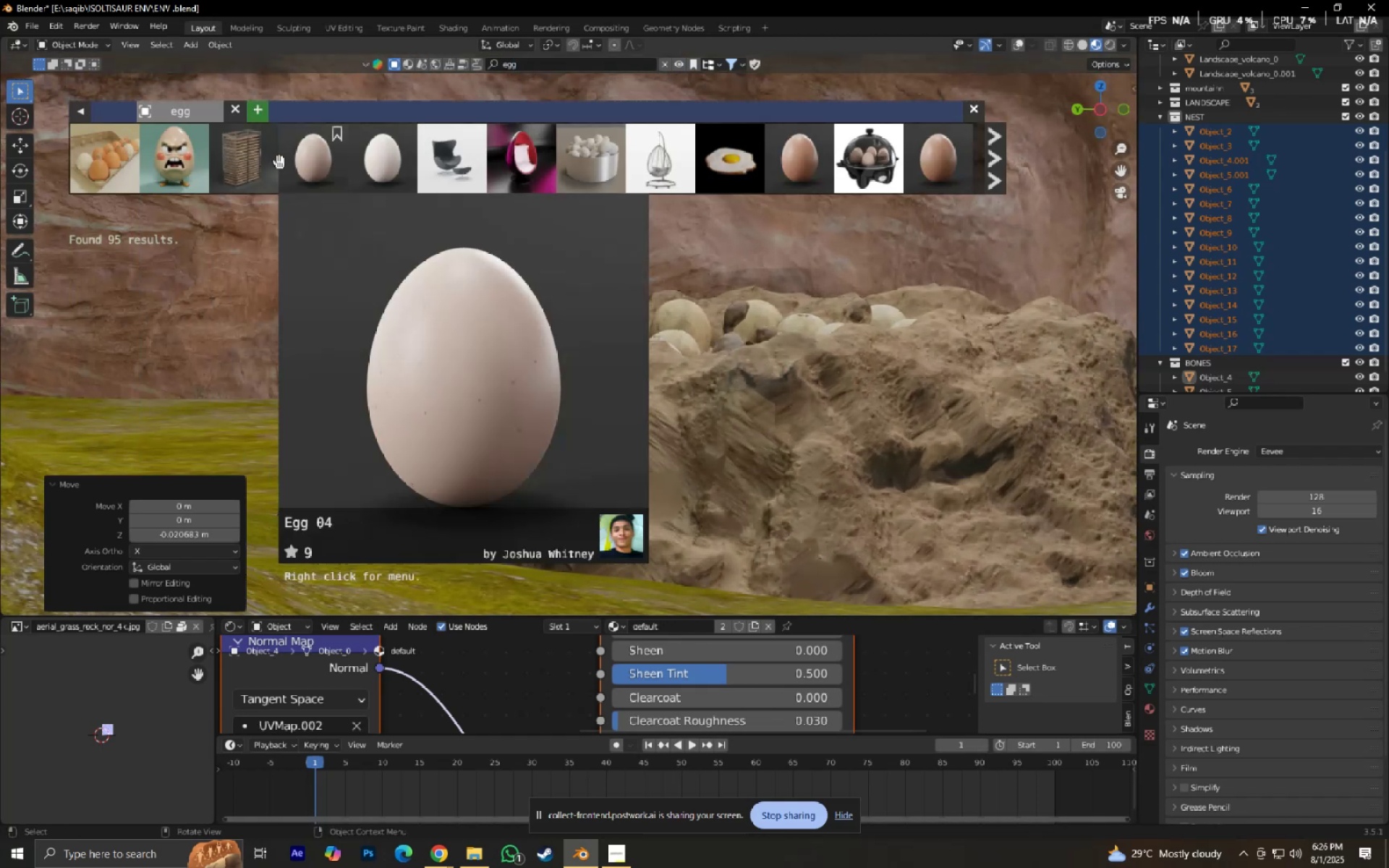 
left_click([993, 185])
 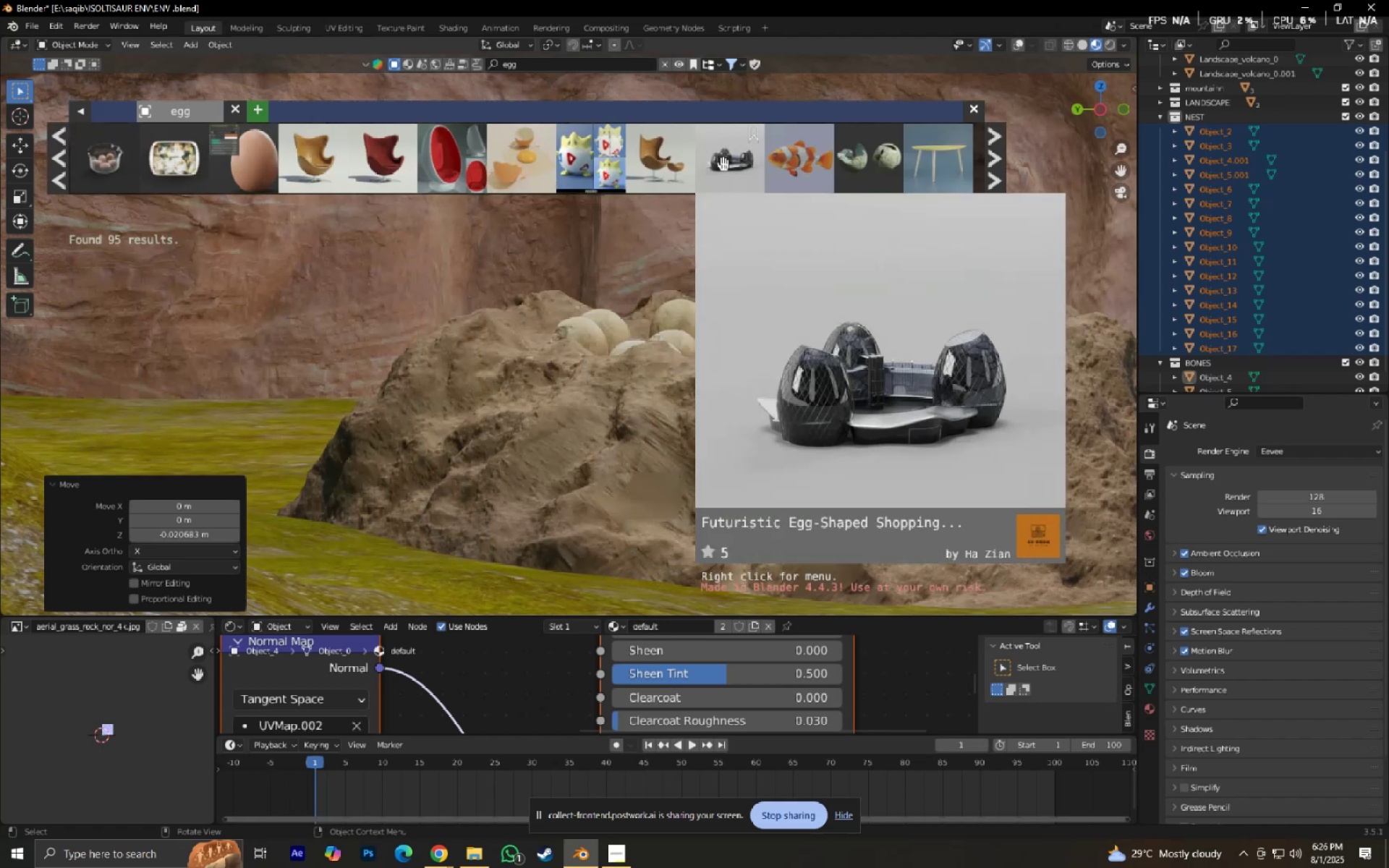 
wait(5.14)
 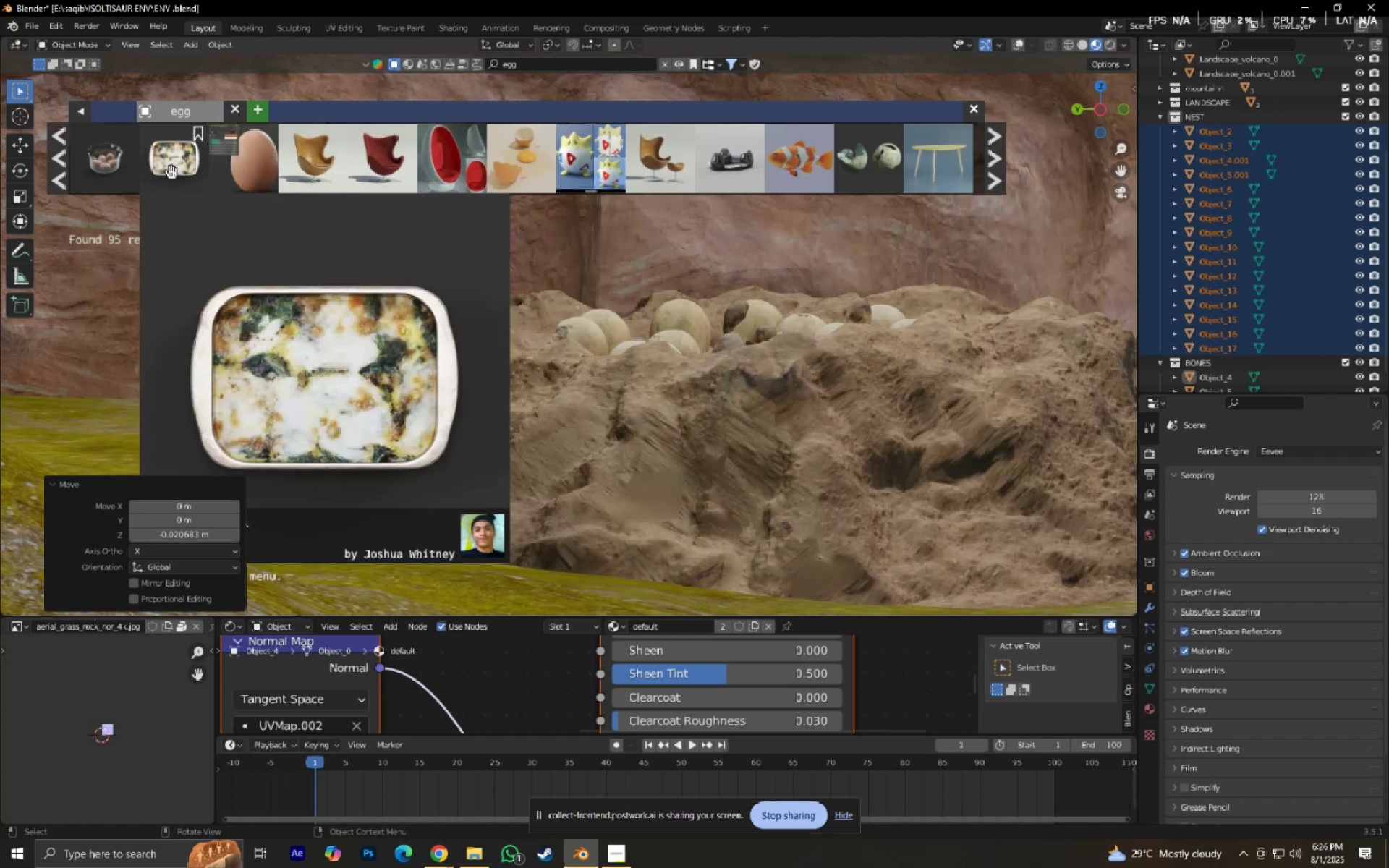 
left_click([1003, 169])
 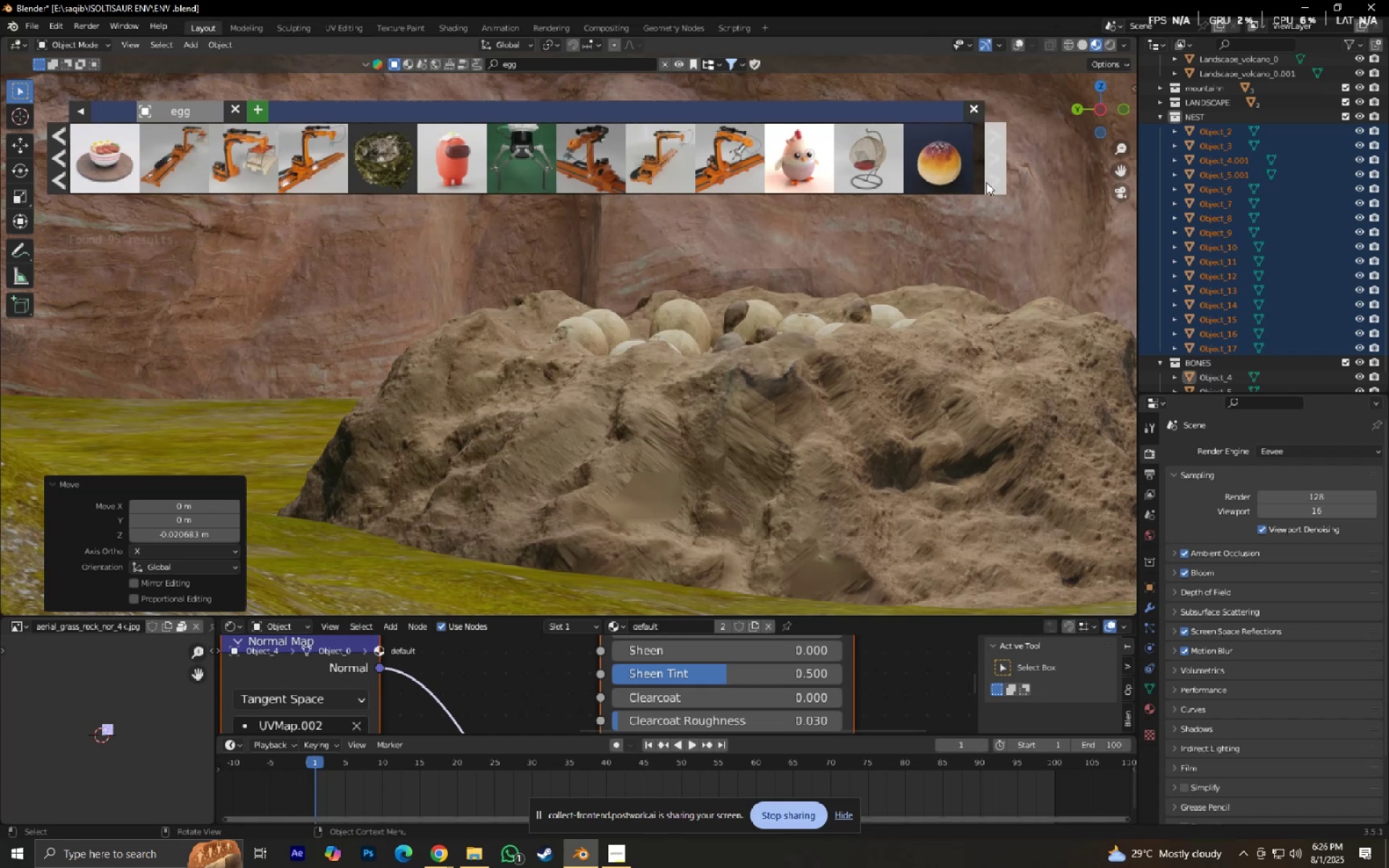 
wait(5.12)
 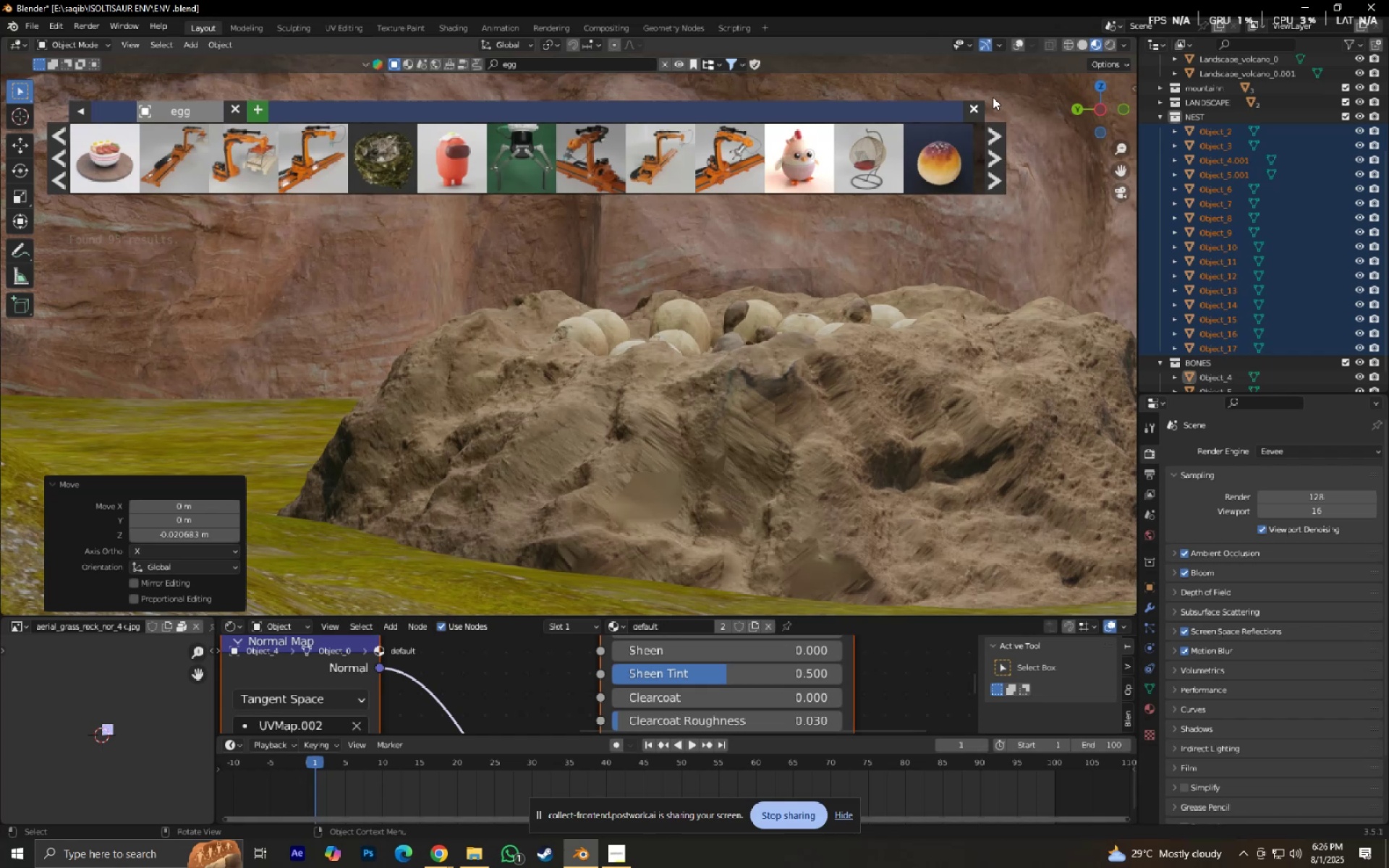 
left_click([970, 114])
 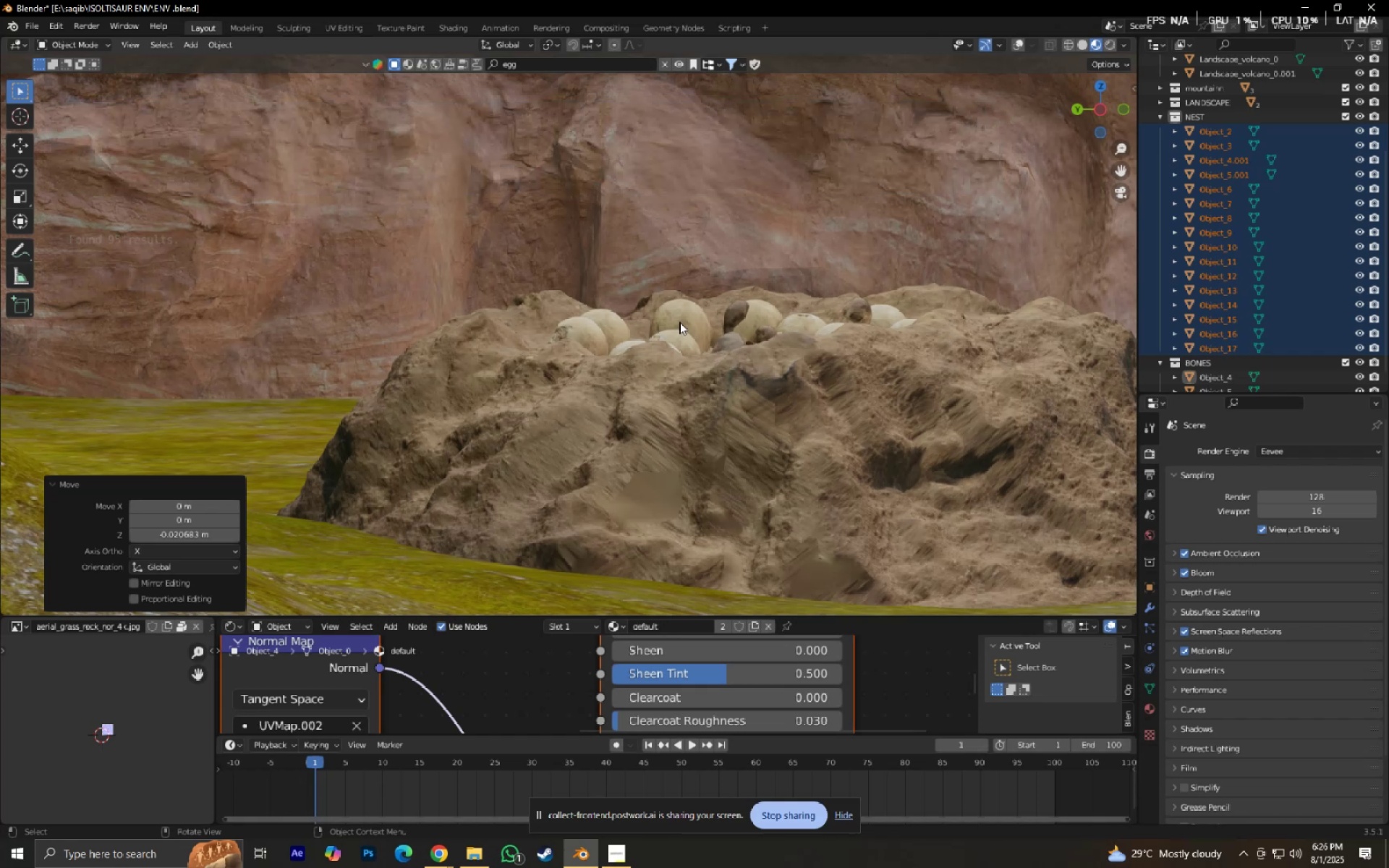 
key(NumpadDecimal)
 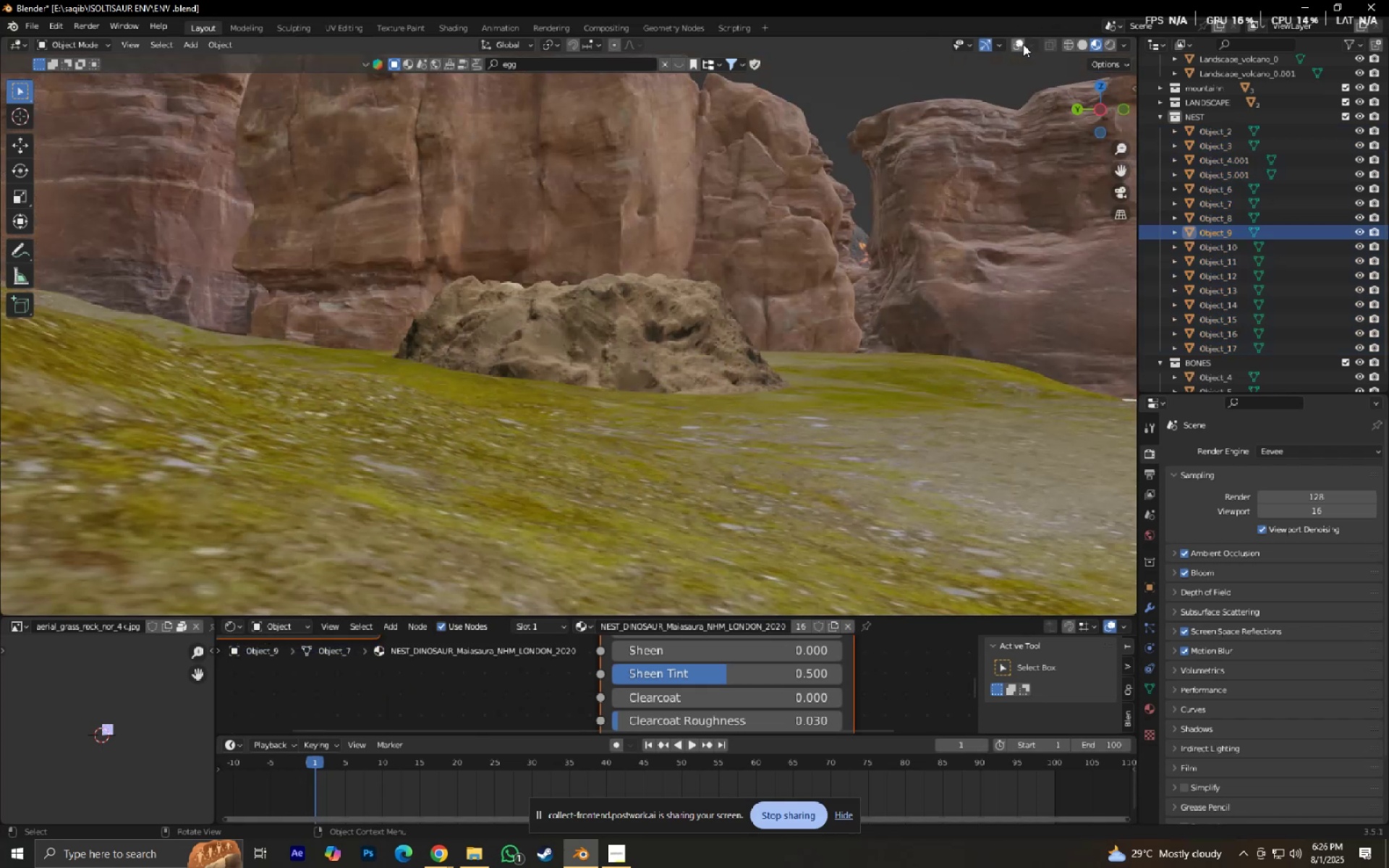 
scroll: coordinate [728, 337], scroll_direction: up, amount: 6.0
 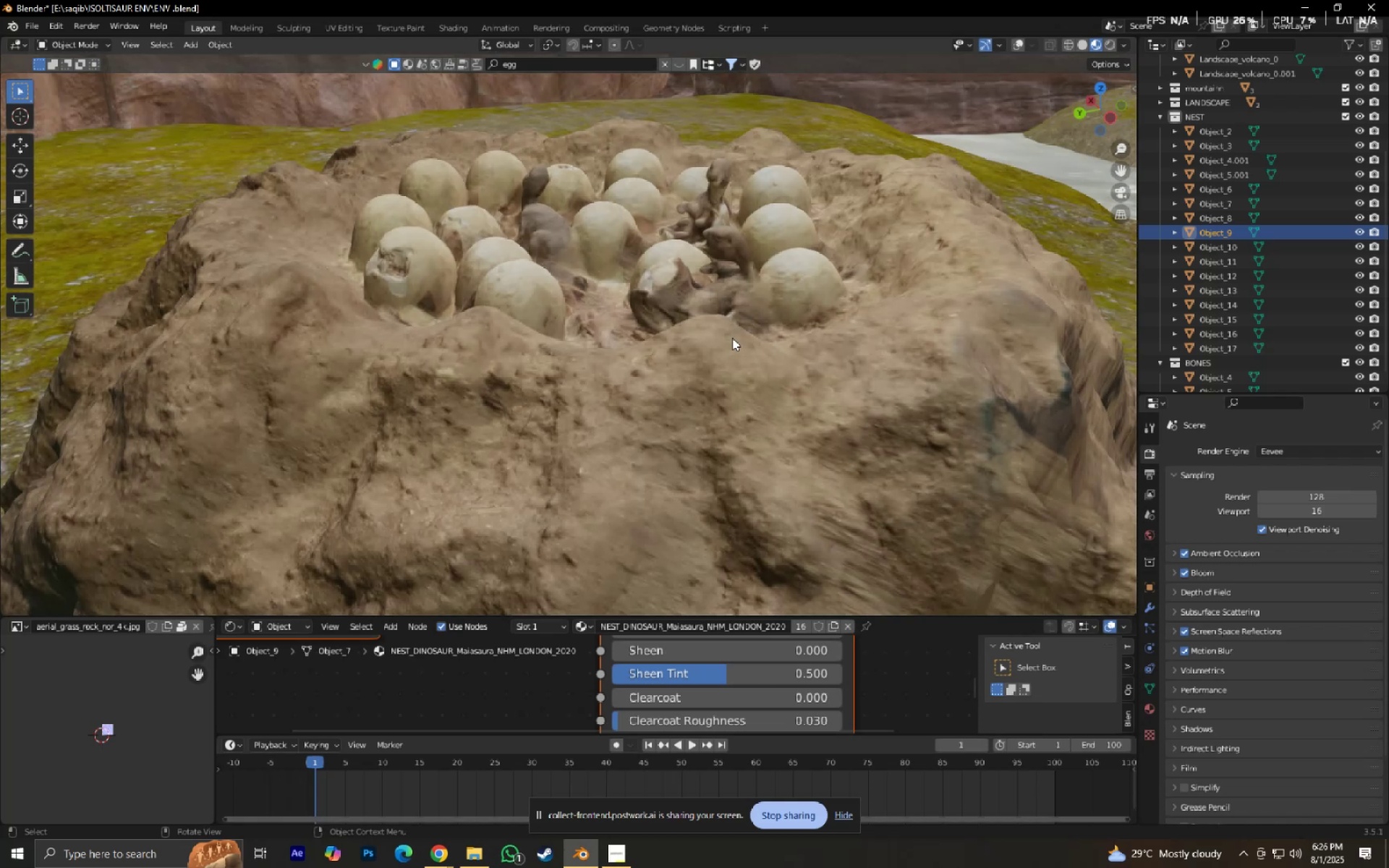 
key(Shift+ShiftLeft)
 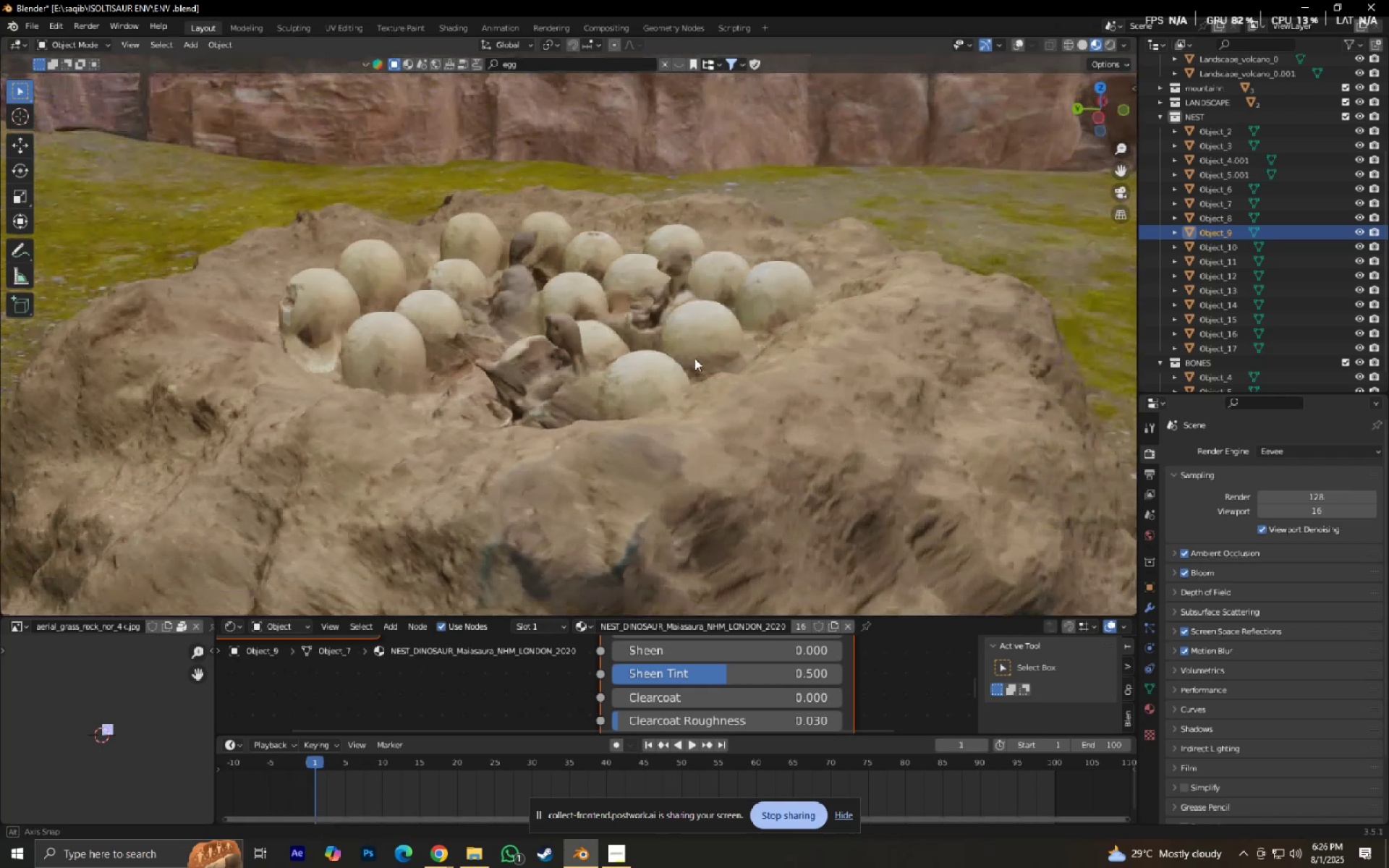 
scroll: coordinate [681, 361], scroll_direction: up, amount: 4.0
 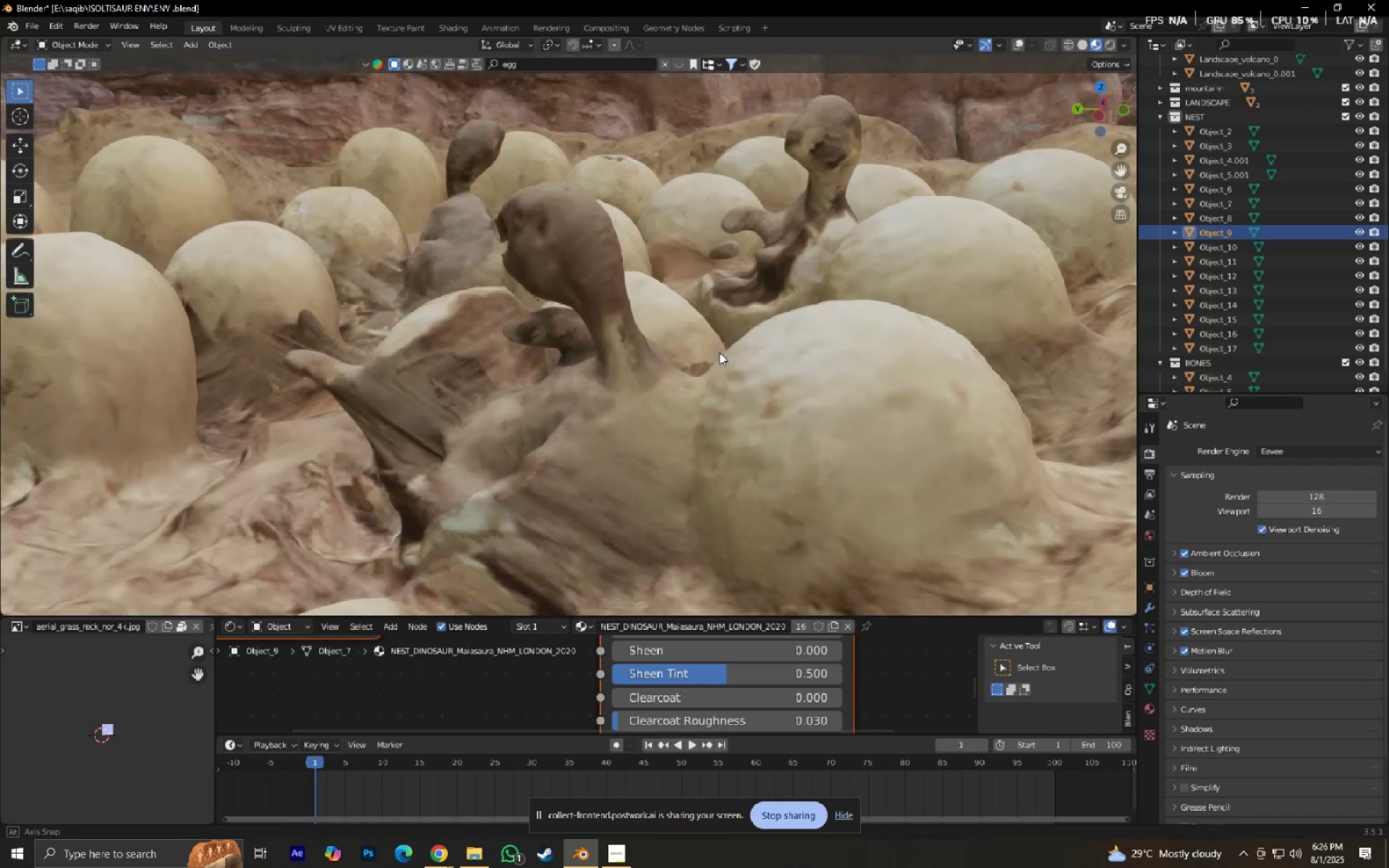 
scroll: coordinate [747, 417], scroll_direction: down, amount: 6.0
 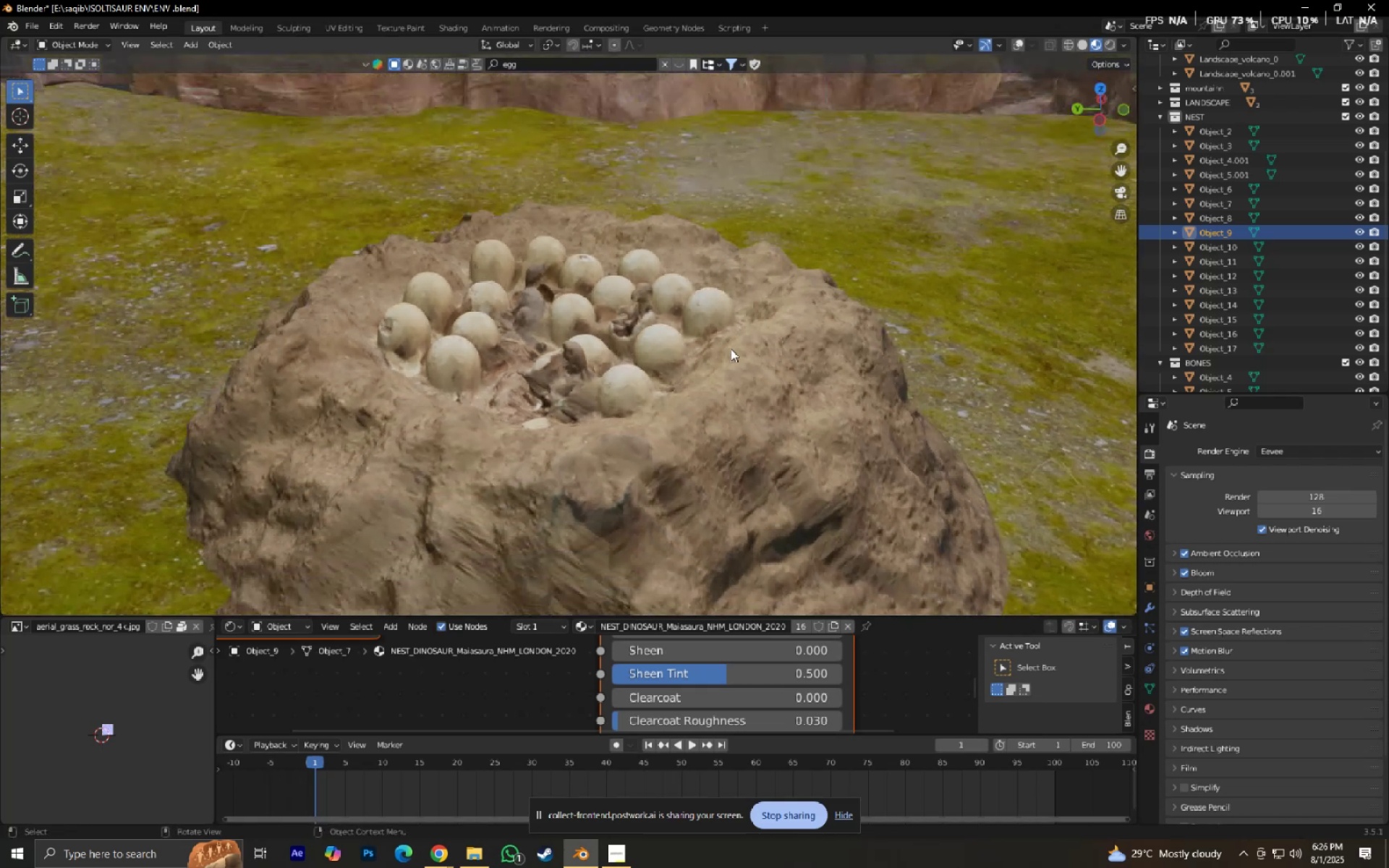 
key(Numpad0)
 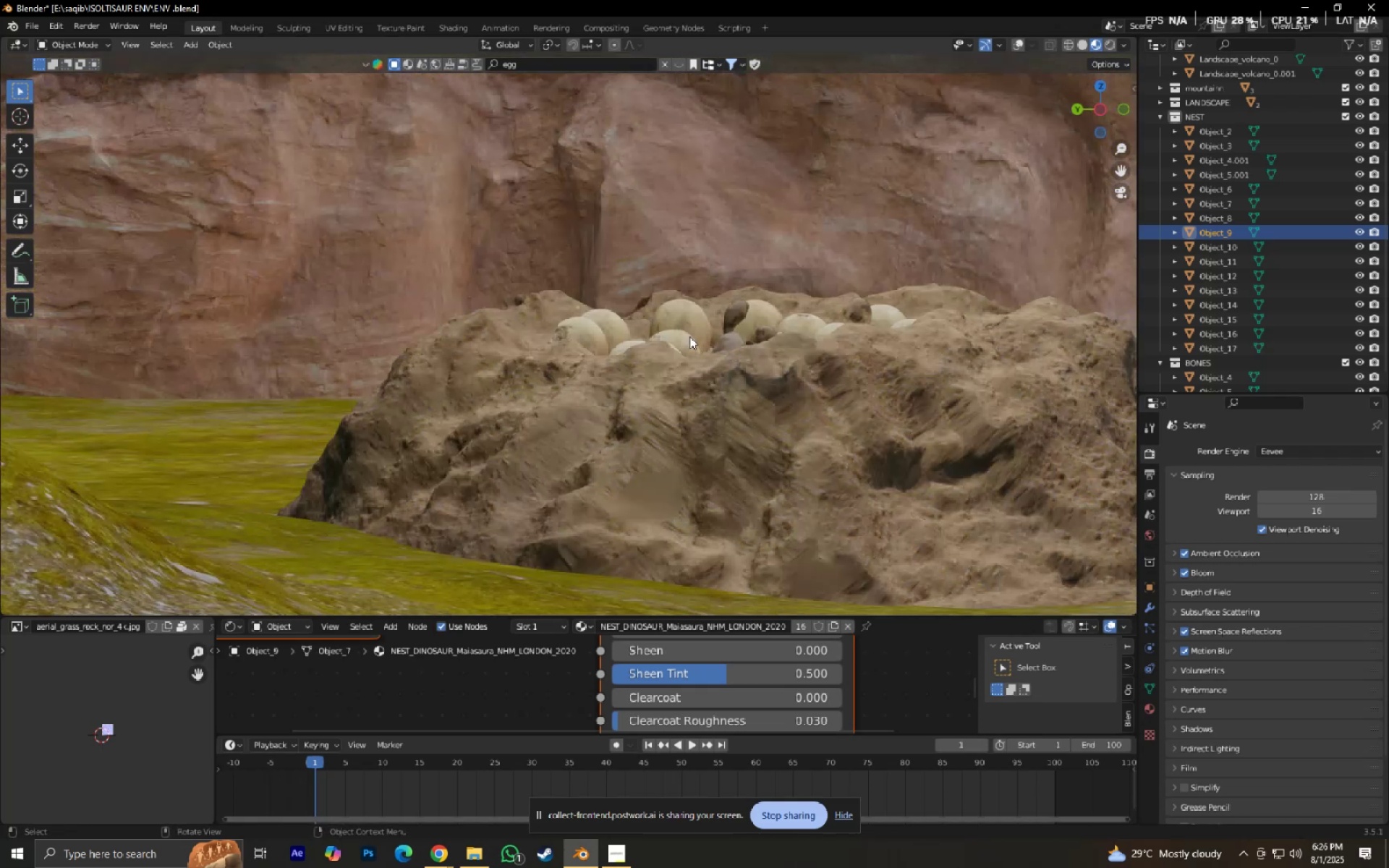 
scroll: coordinate [695, 335], scroll_direction: down, amount: 5.0
 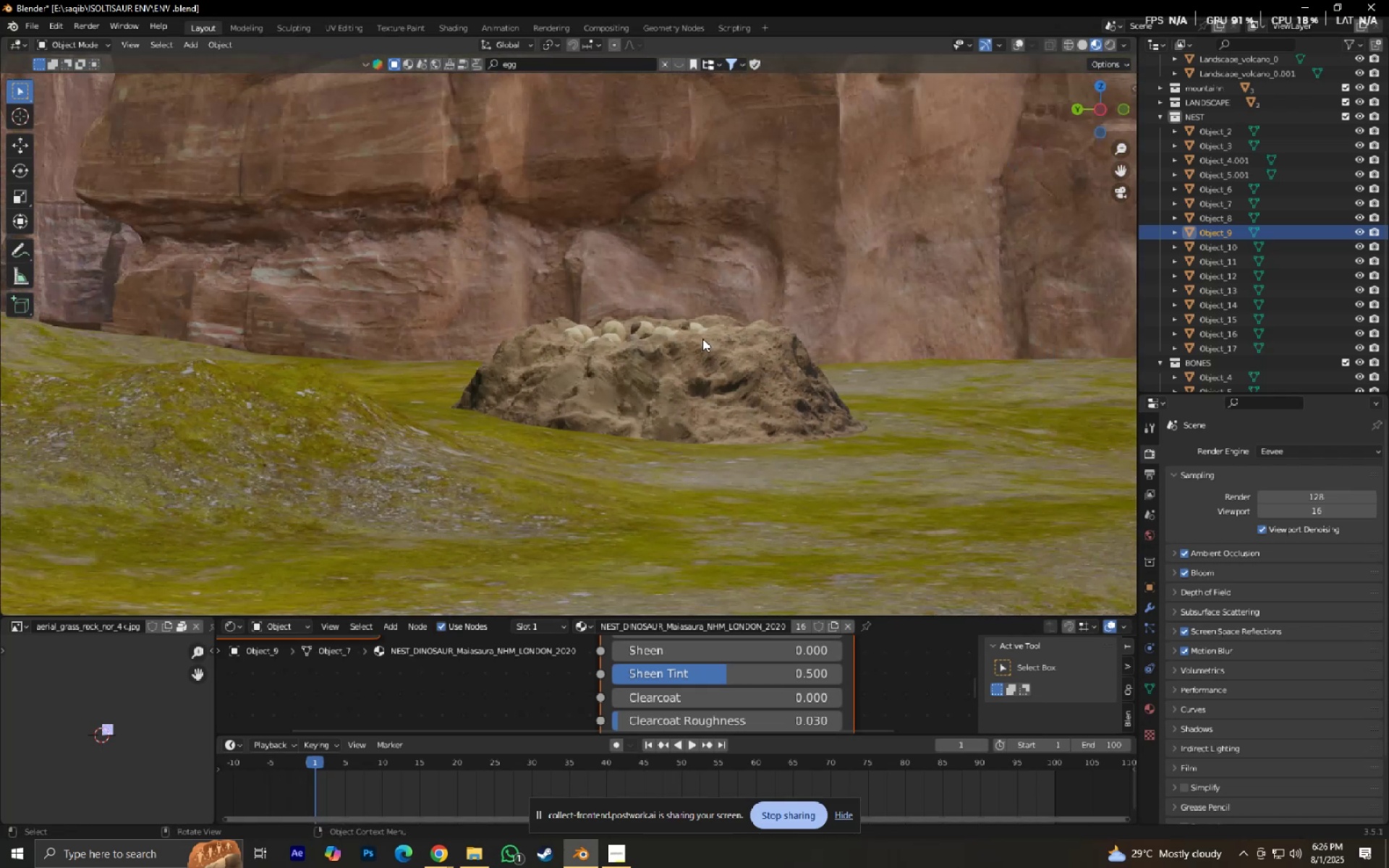 
hold_key(key=ShiftLeft, duration=0.43)
 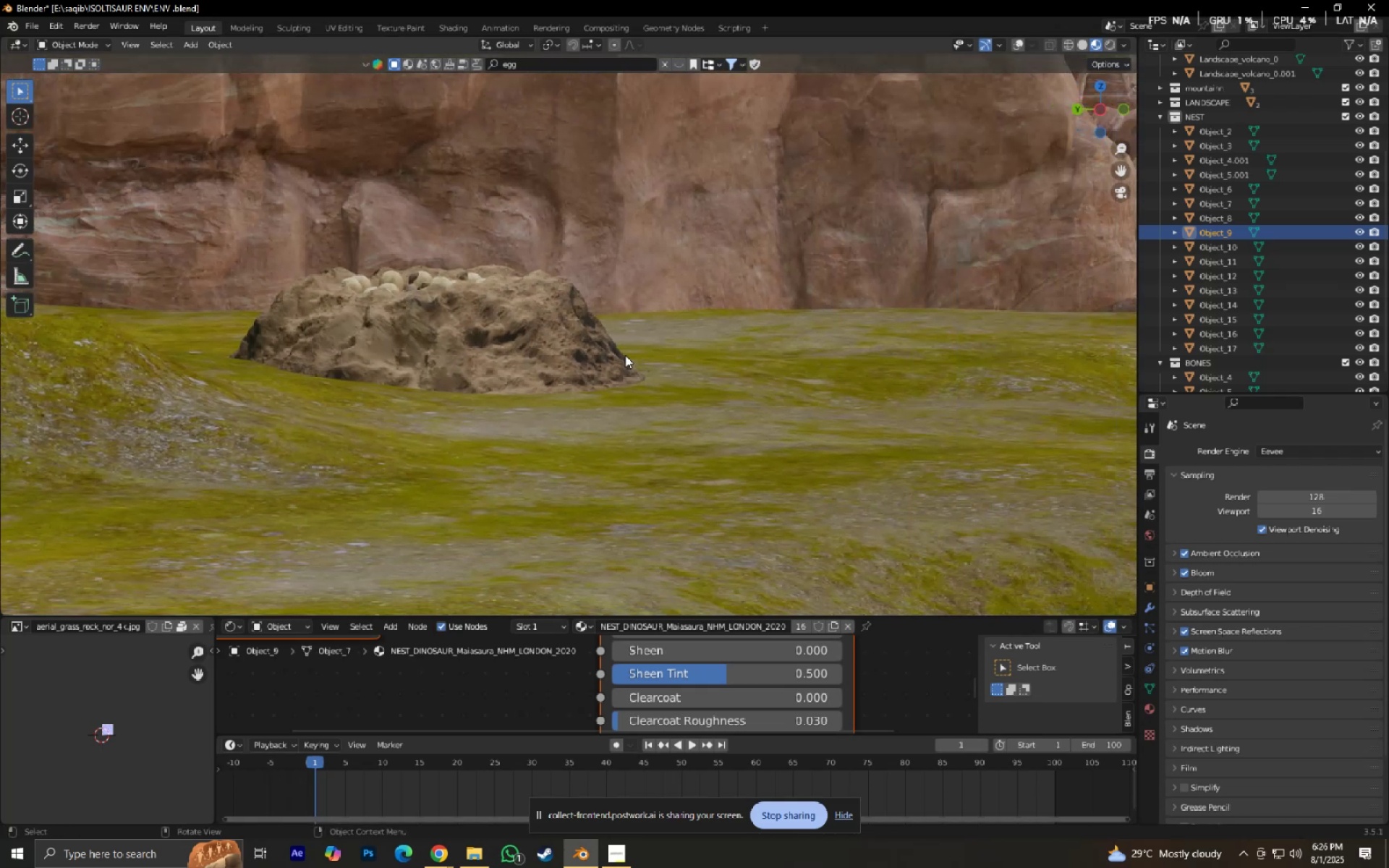 
scroll: coordinate [627, 359], scroll_direction: down, amount: 6.0
 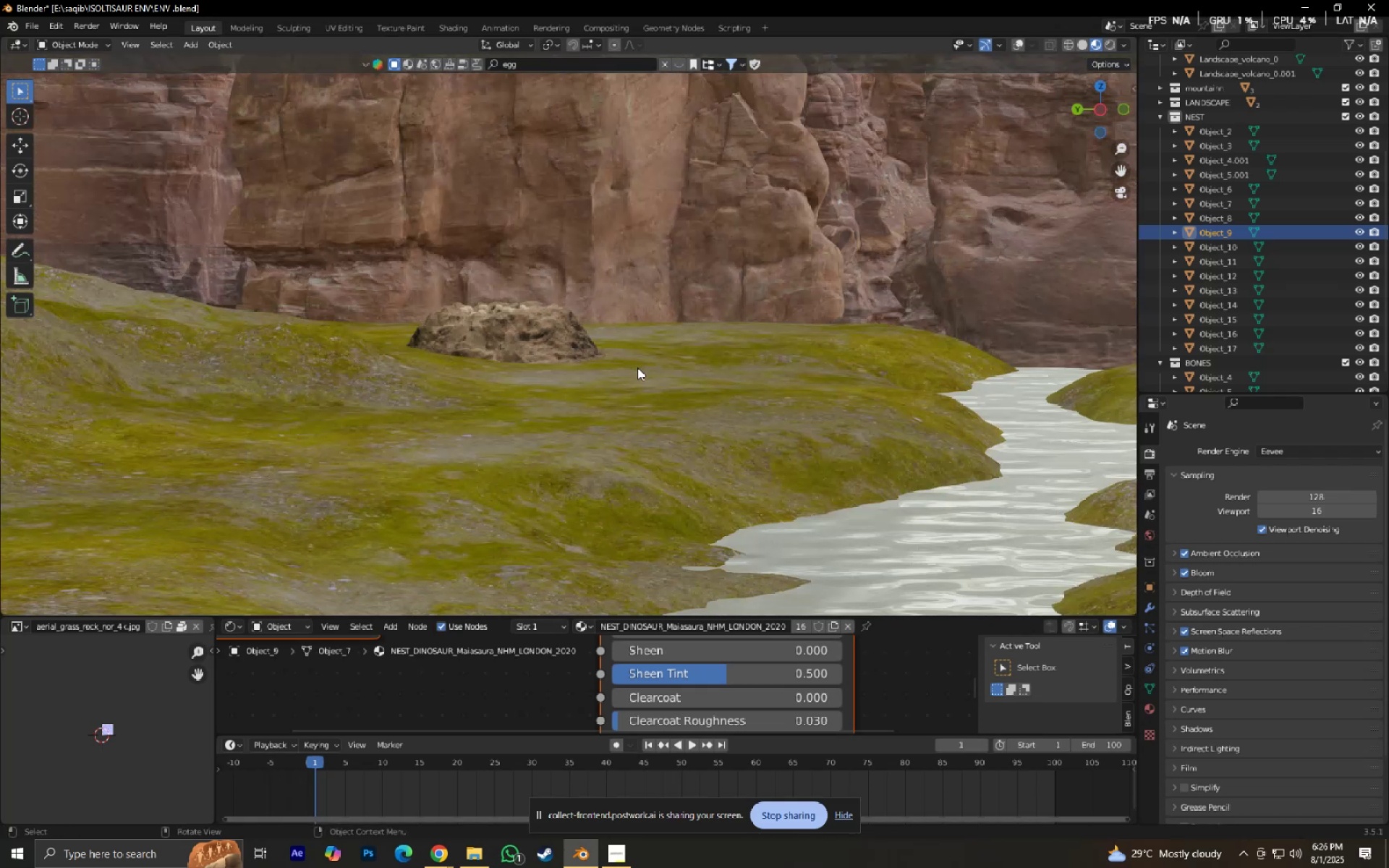 
hold_key(key=ShiftLeft, duration=0.46)
 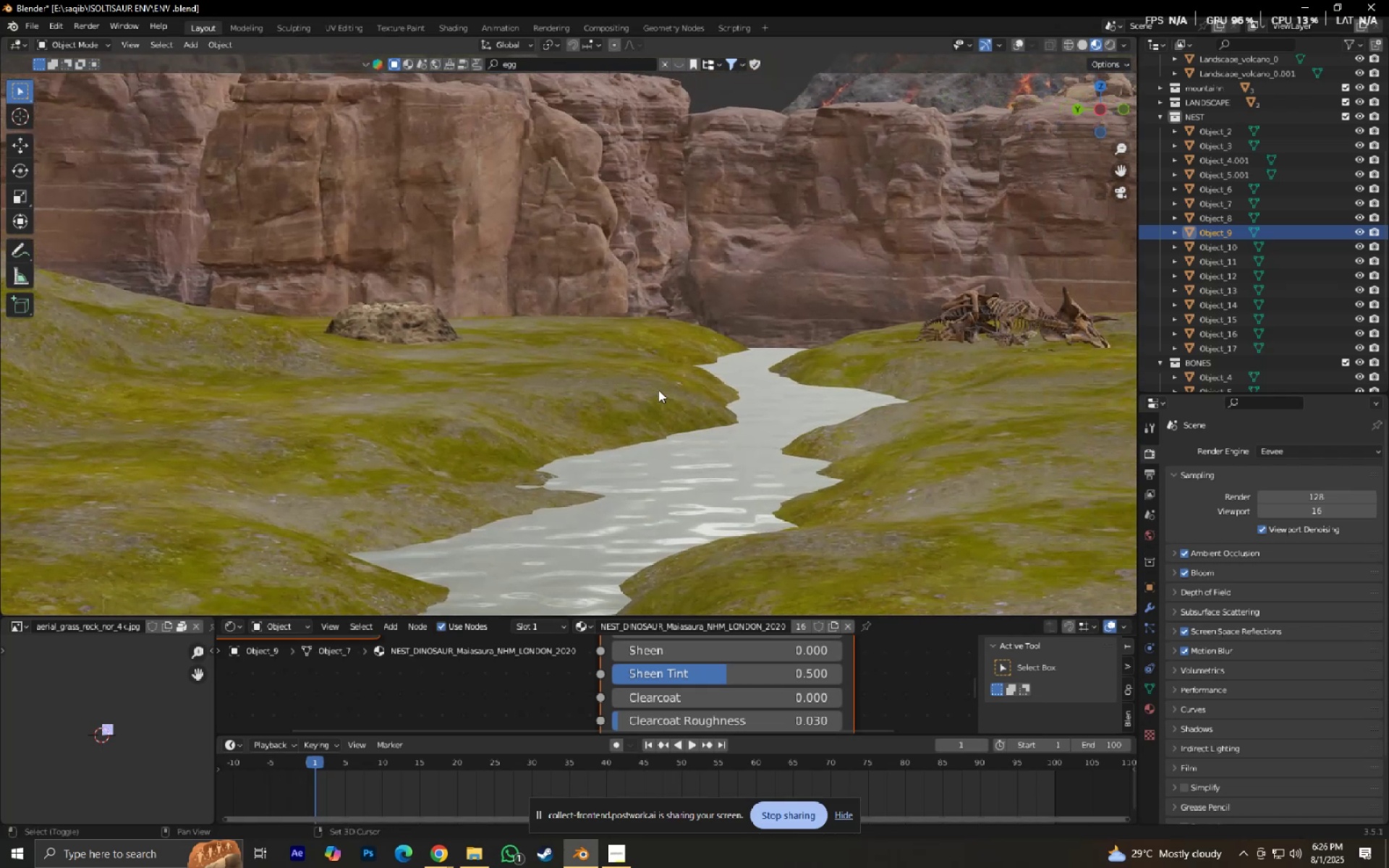 
scroll: coordinate [658, 390], scroll_direction: down, amount: 4.0
 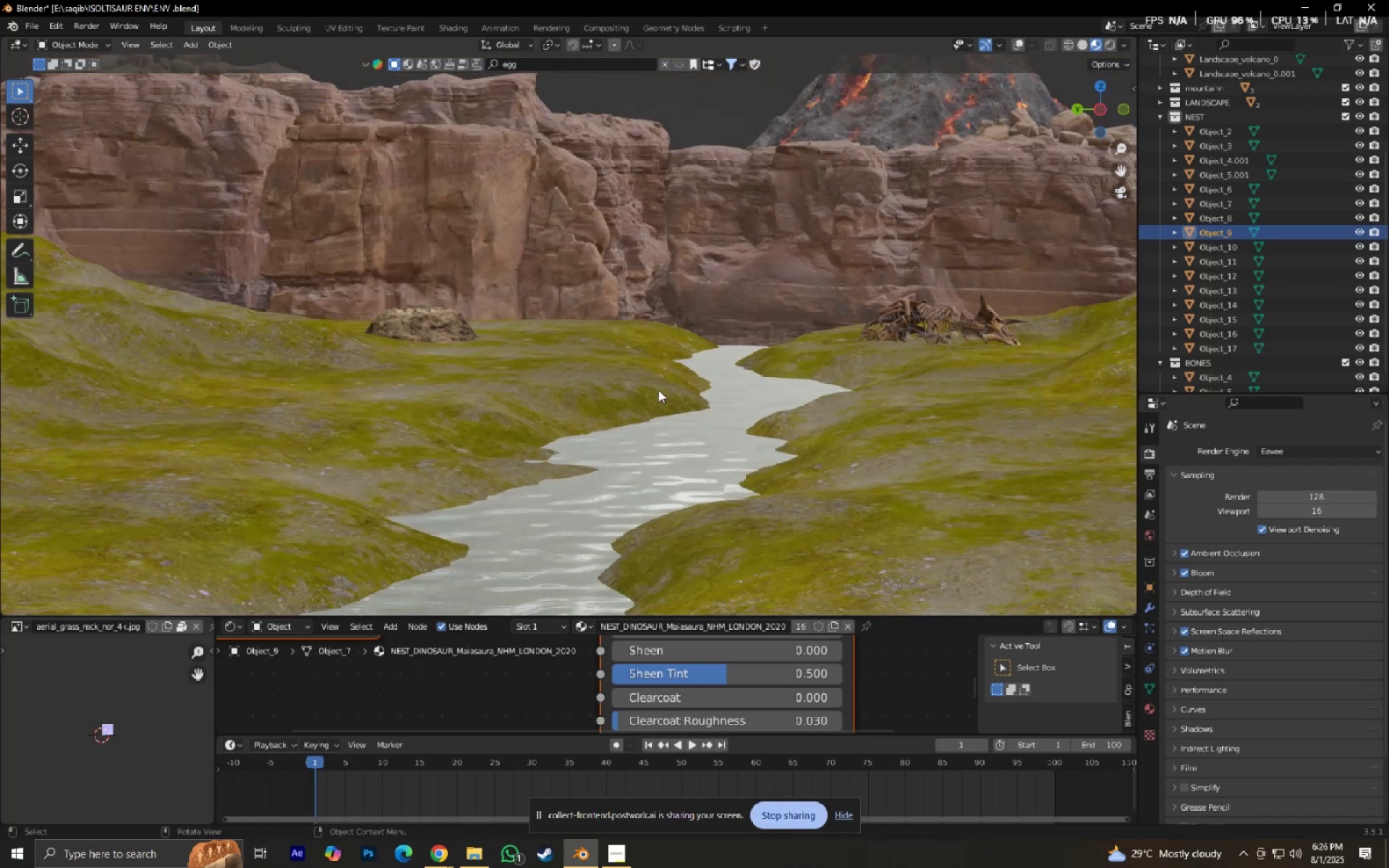 
hold_key(key=ShiftLeft, duration=0.67)
 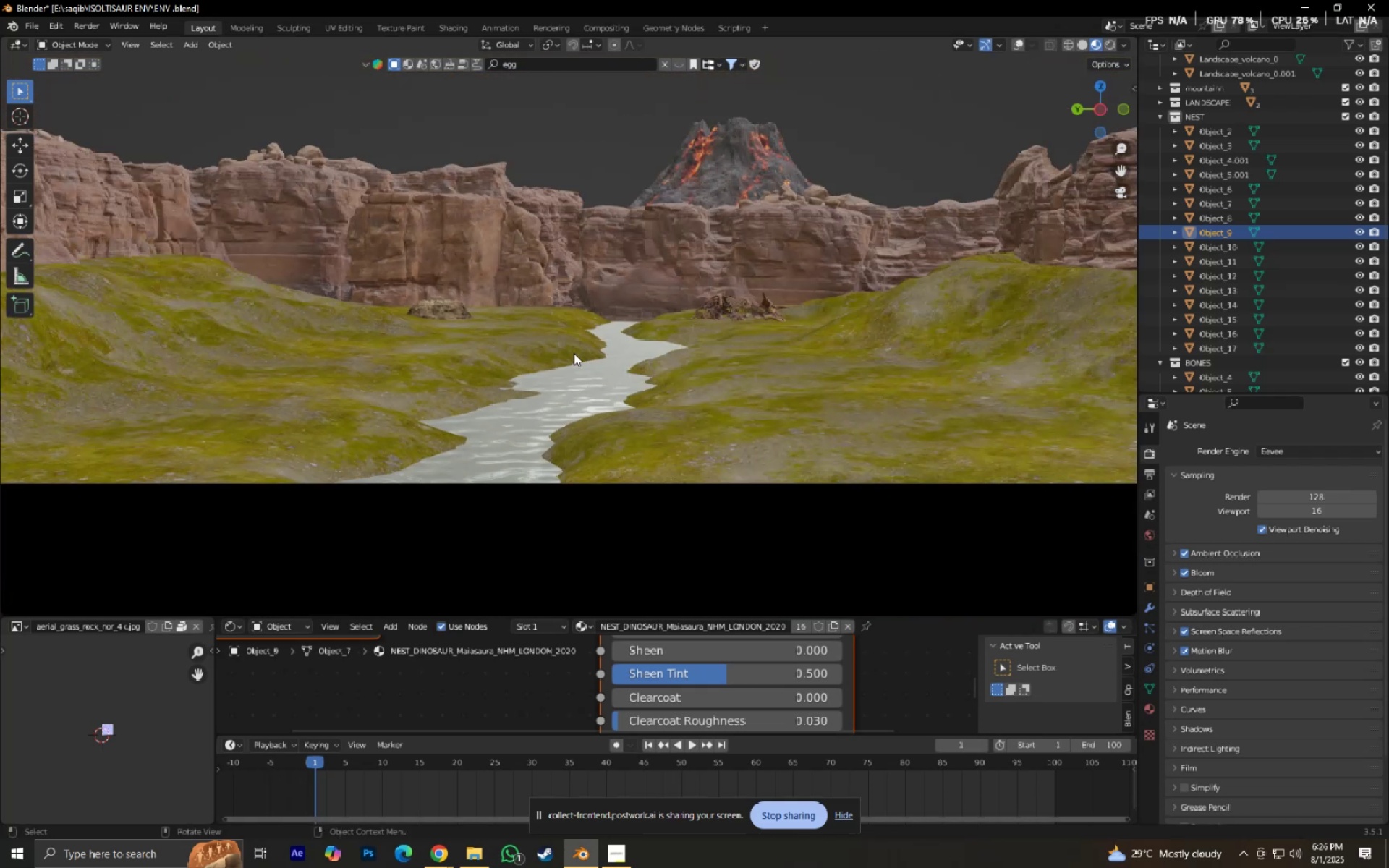 
scroll: coordinate [574, 353], scroll_direction: down, amount: 3.0
 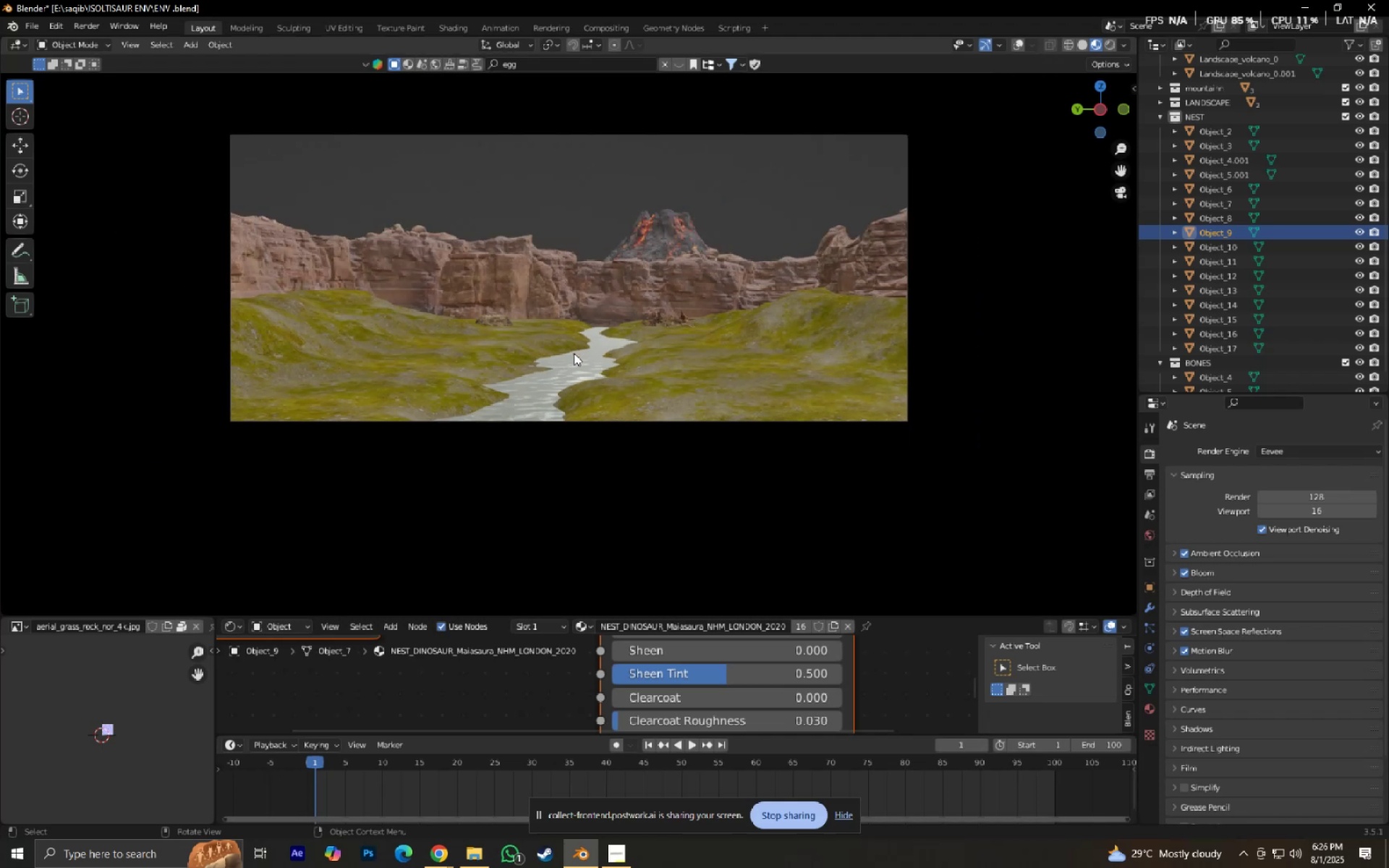 
hold_key(key=ShiftLeft, duration=0.48)
 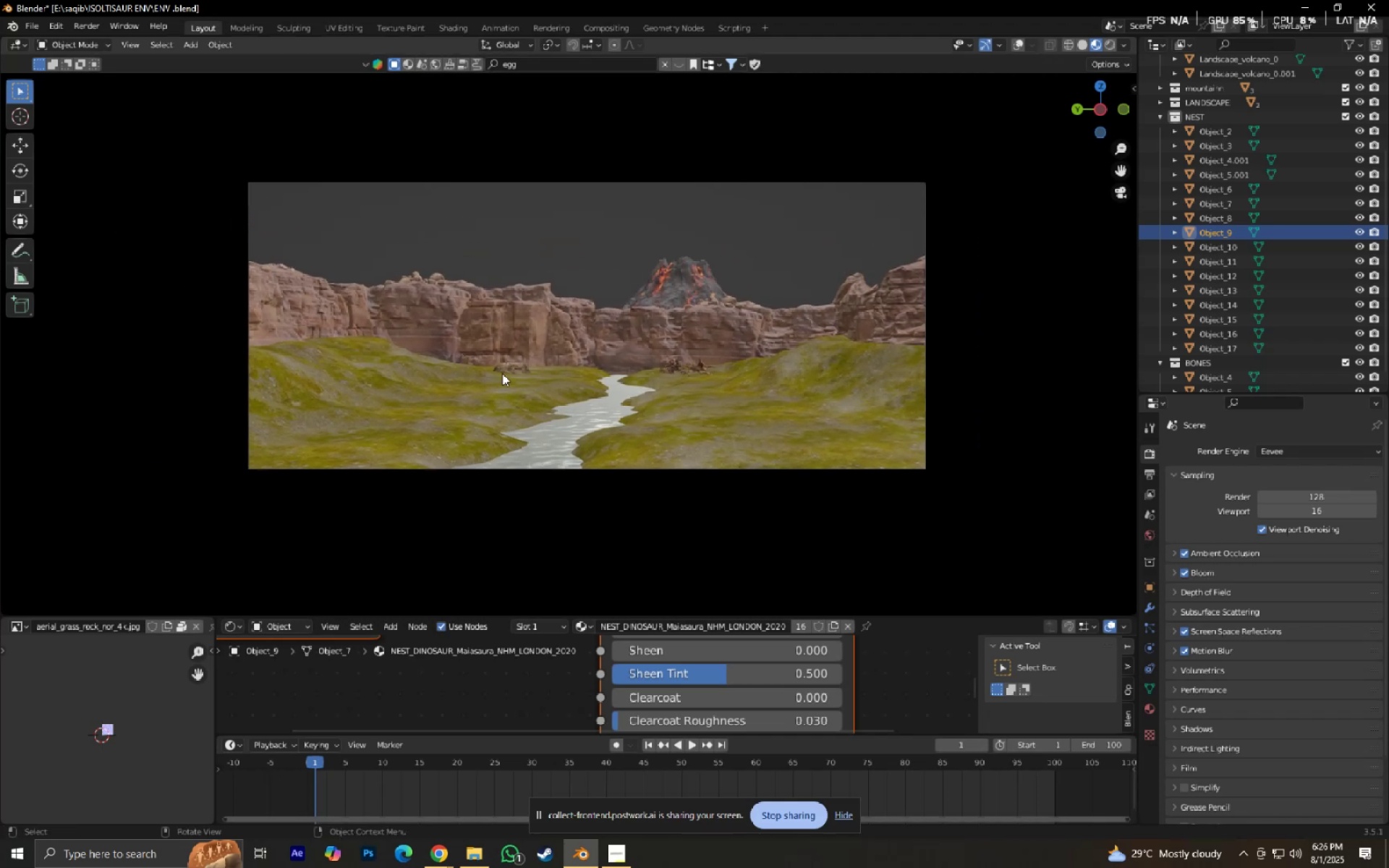 
scroll: coordinate [502, 373], scroll_direction: up, amount: 1.0
 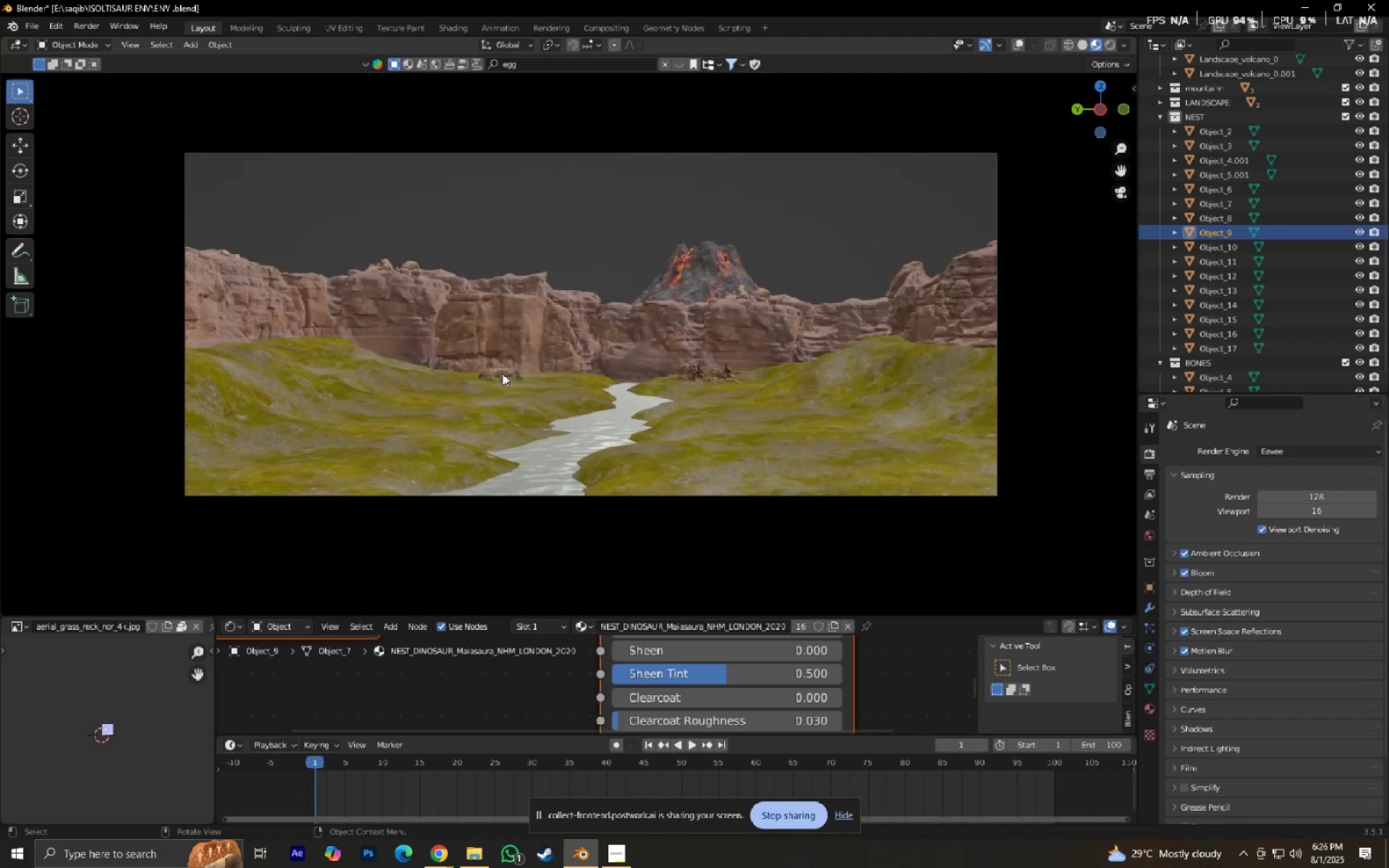 
hold_key(key=ShiftLeft, duration=0.37)
 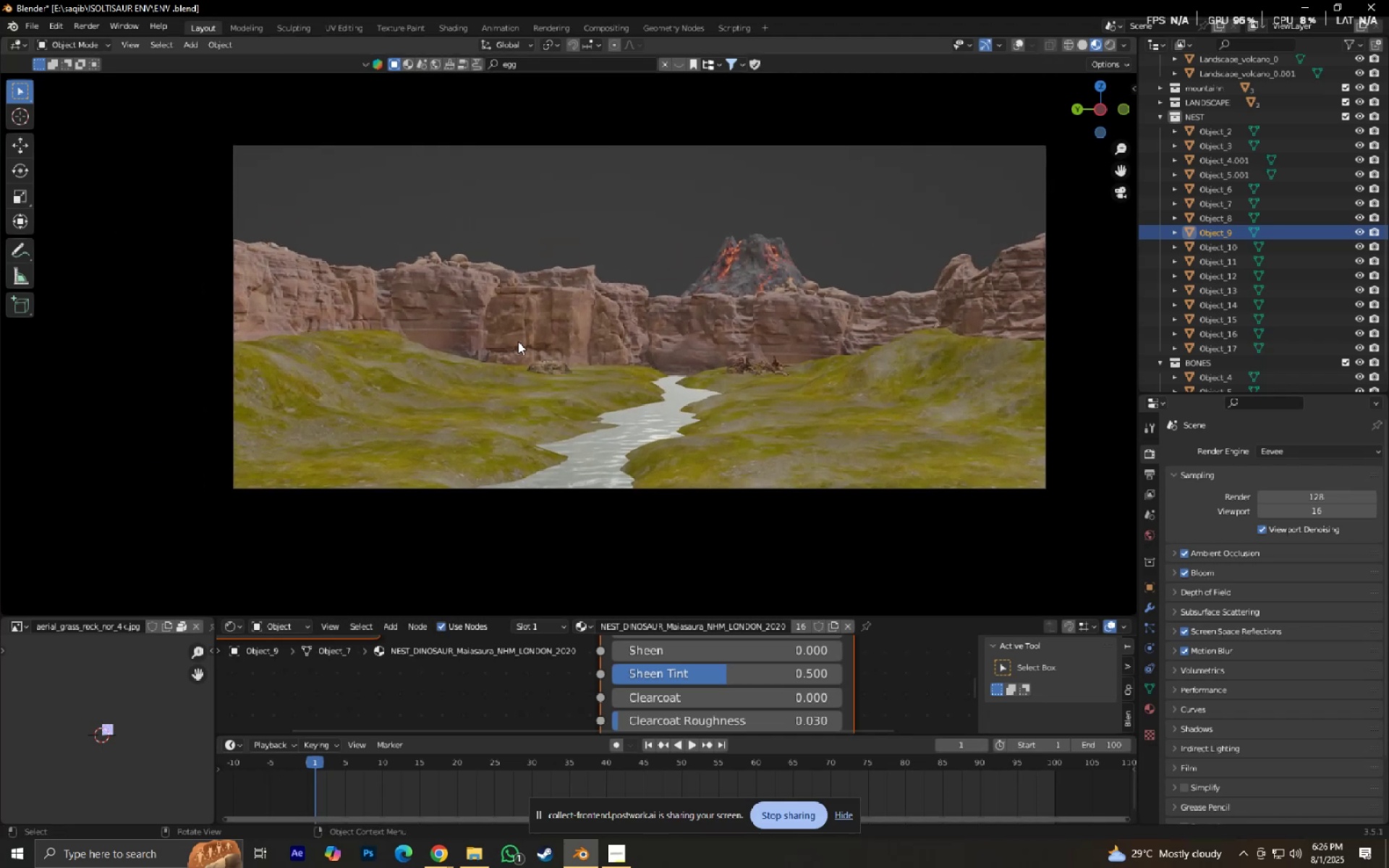 
scroll: coordinate [519, 342], scroll_direction: up, amount: 1.0
 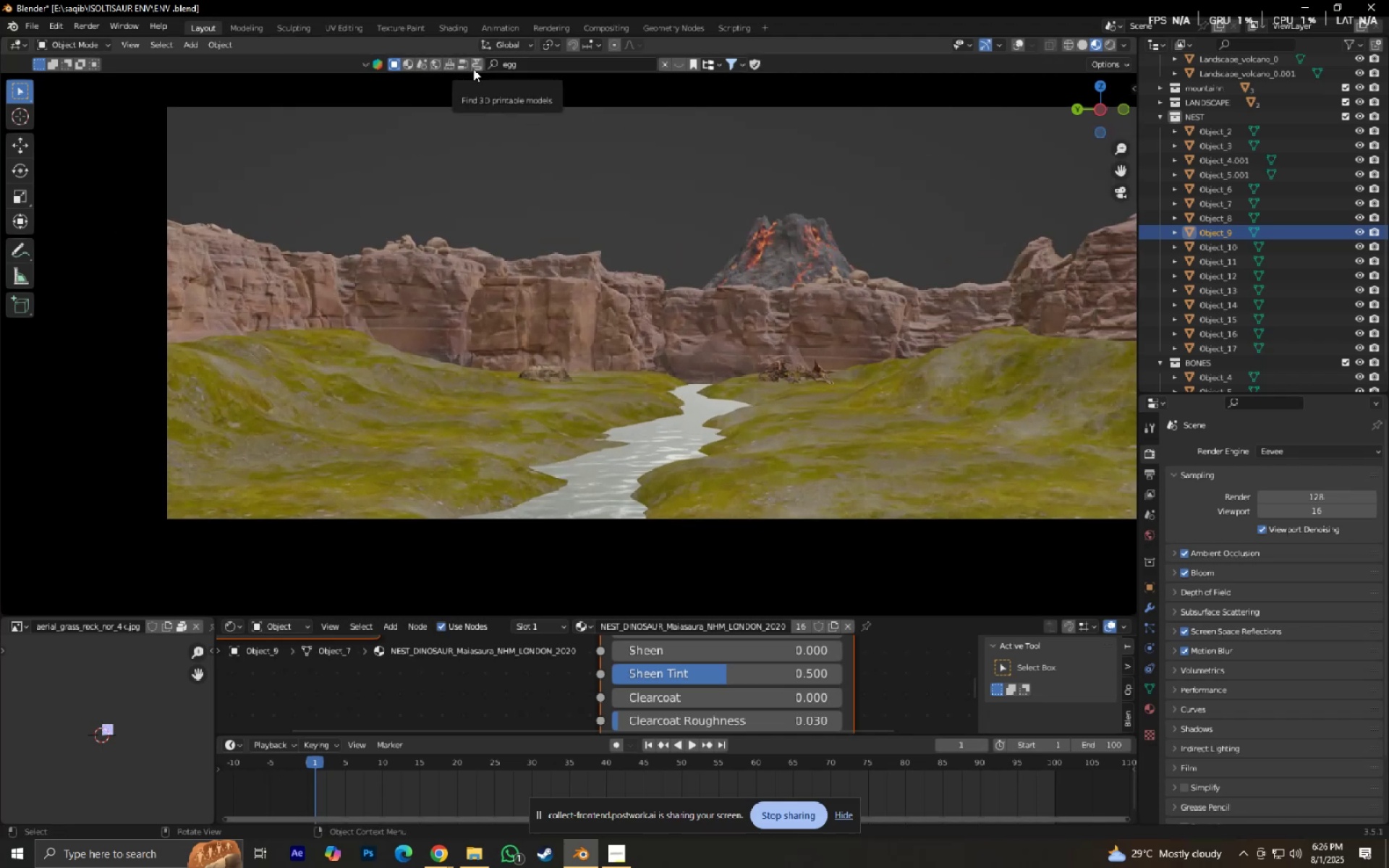 
wait(5.49)
 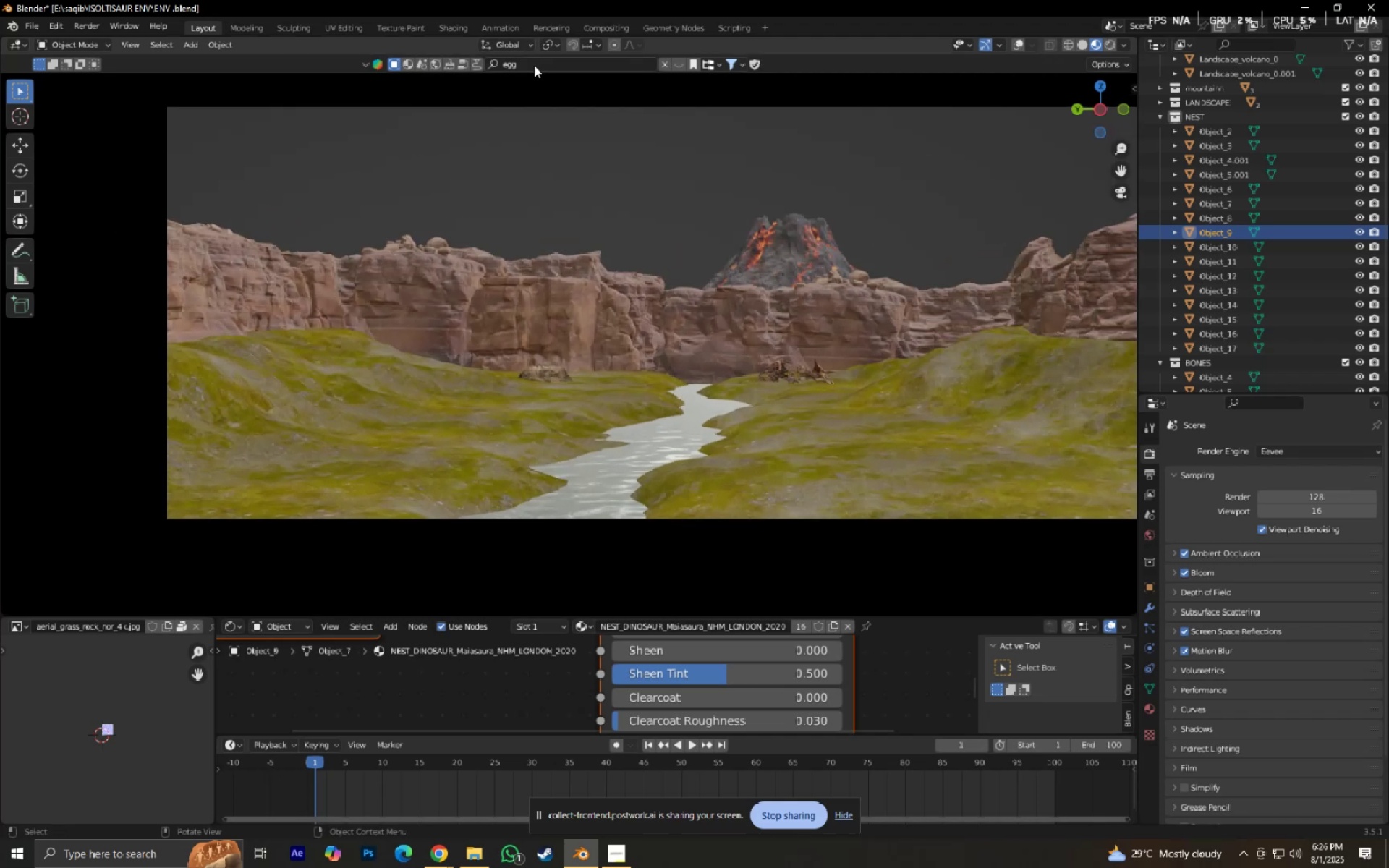 
left_click([501, 66])
 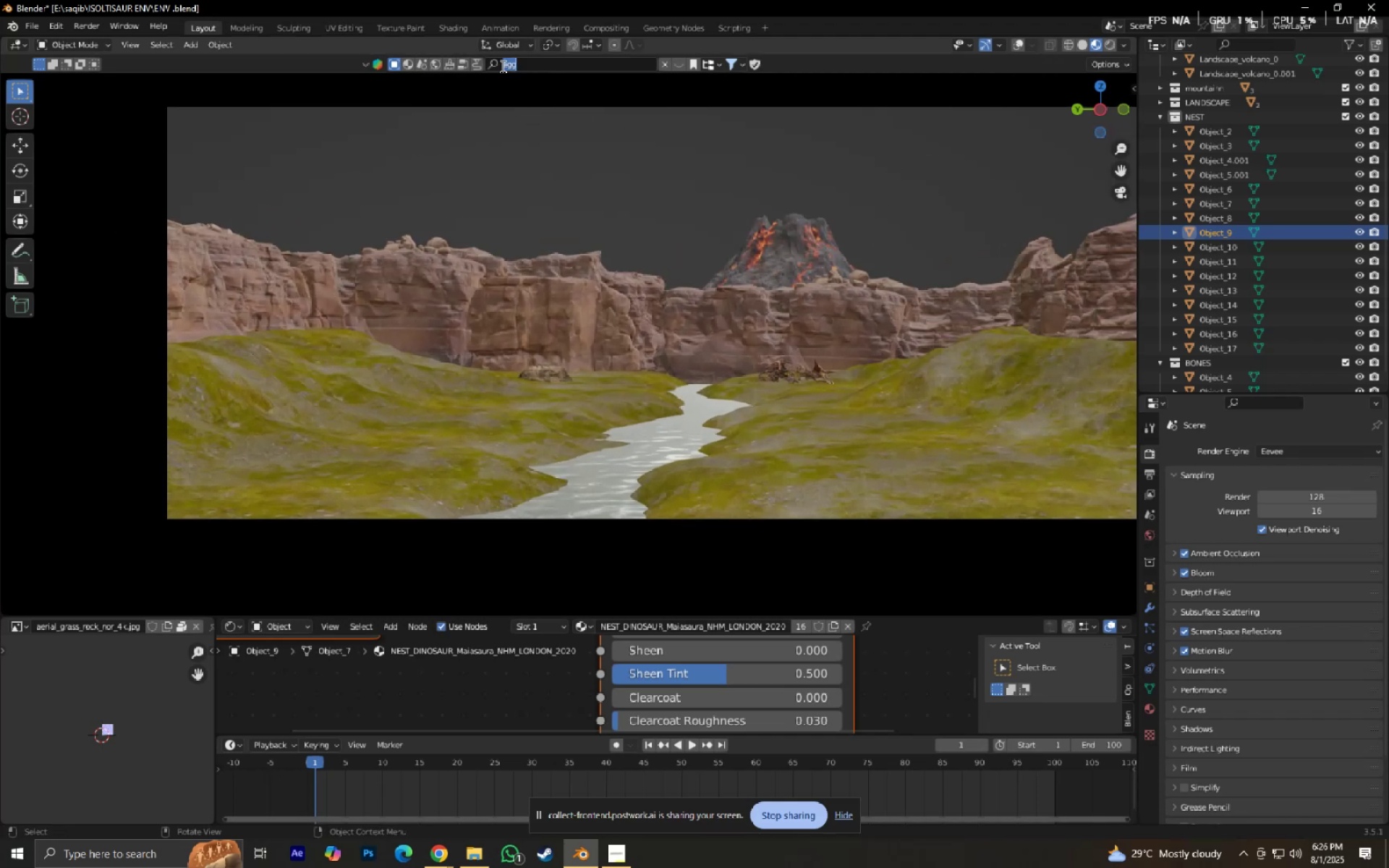 
type(rock)
key(NumpadEnter)
 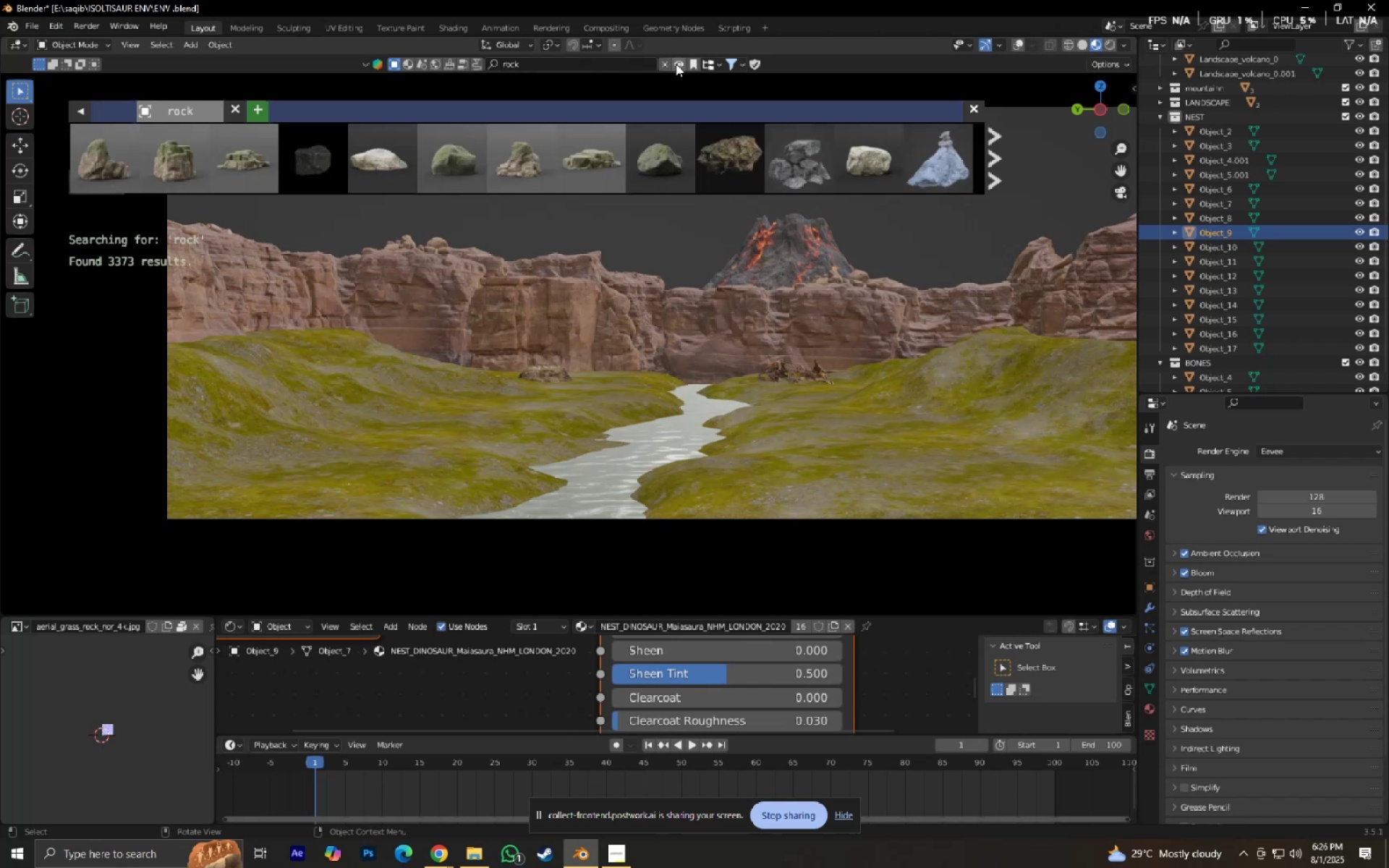 
double_click([676, 64])
 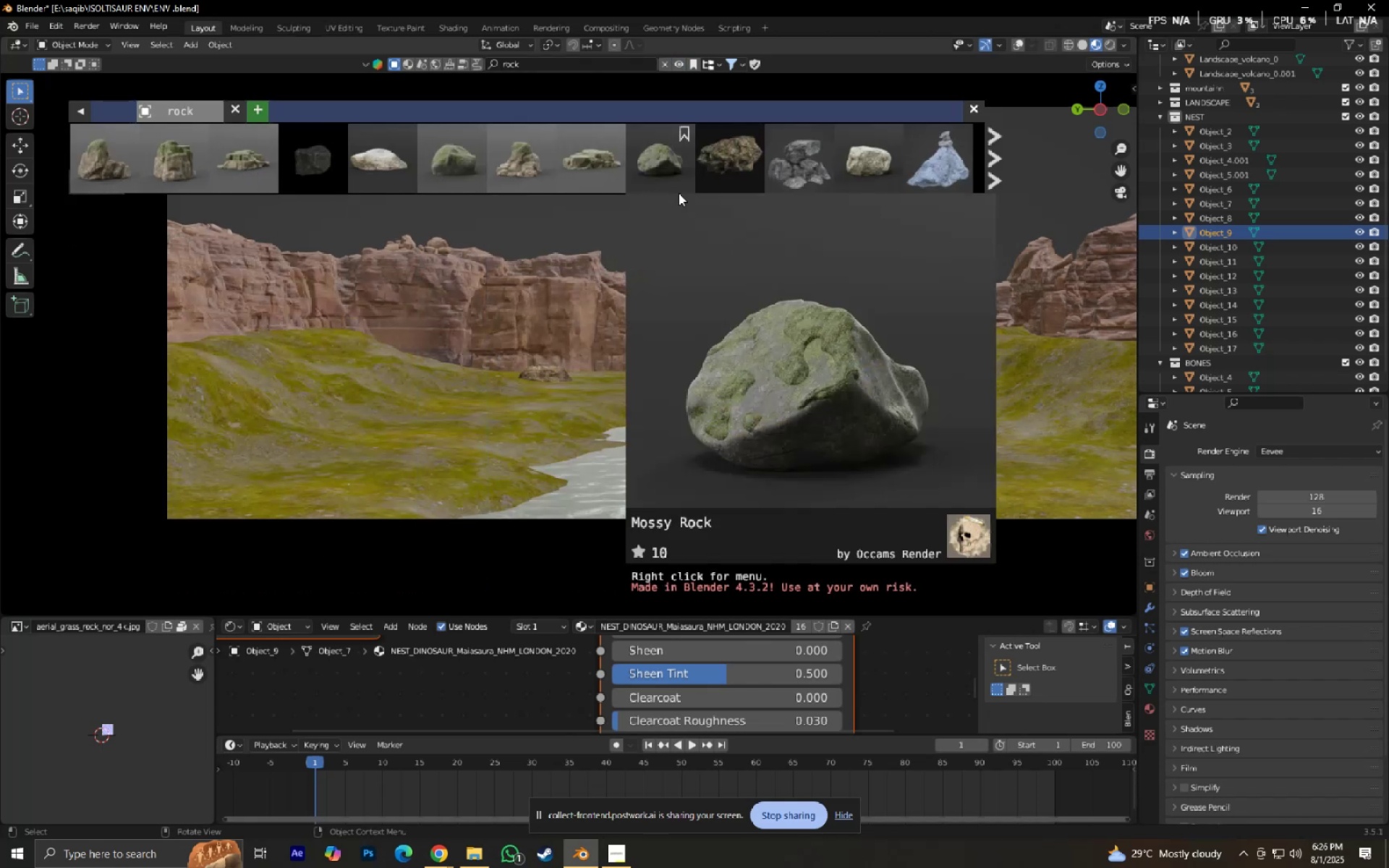 
wait(11.17)
 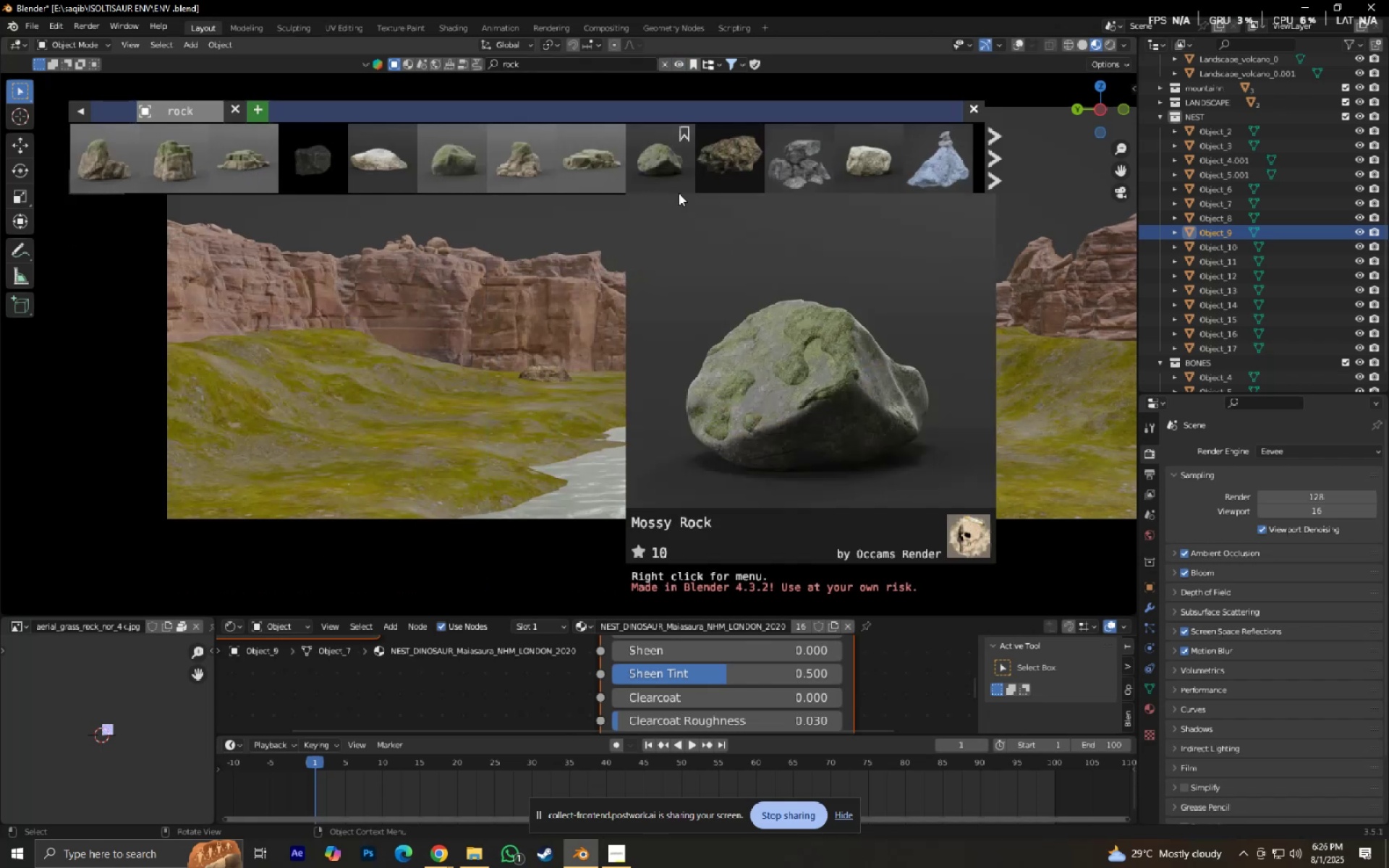 
left_click([989, 170])
 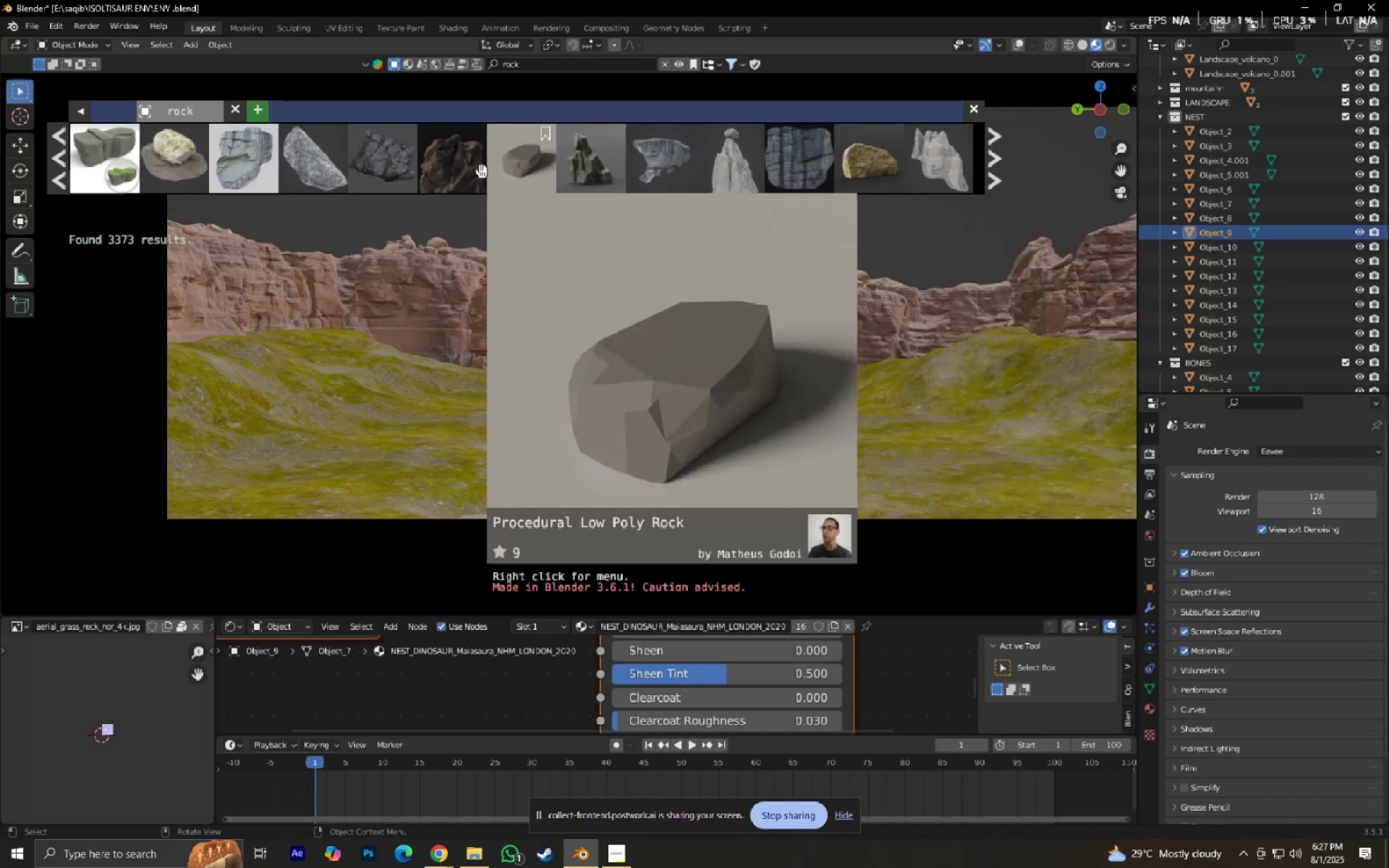 
left_click([995, 178])
 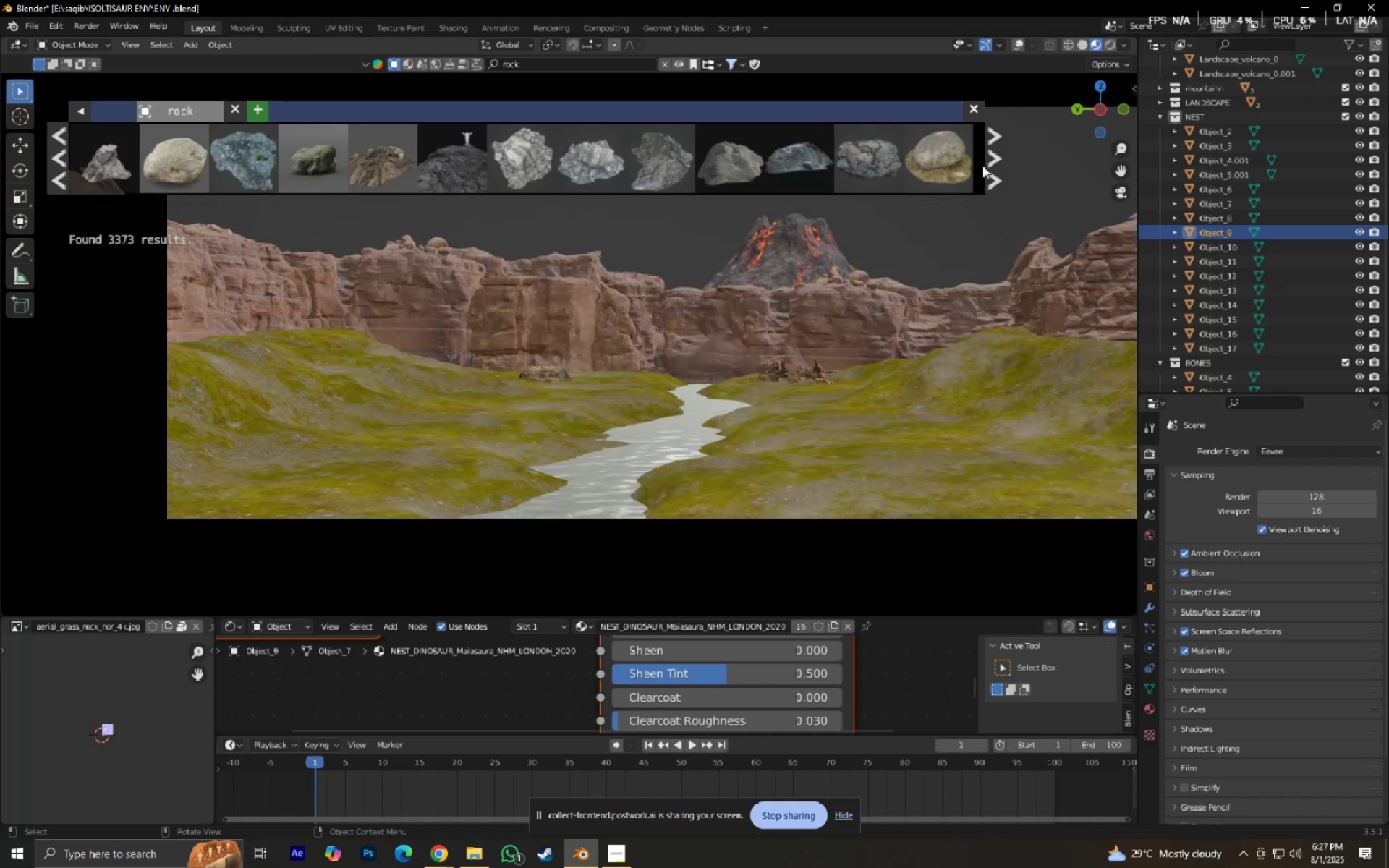 
mouse_move([928, 158])
 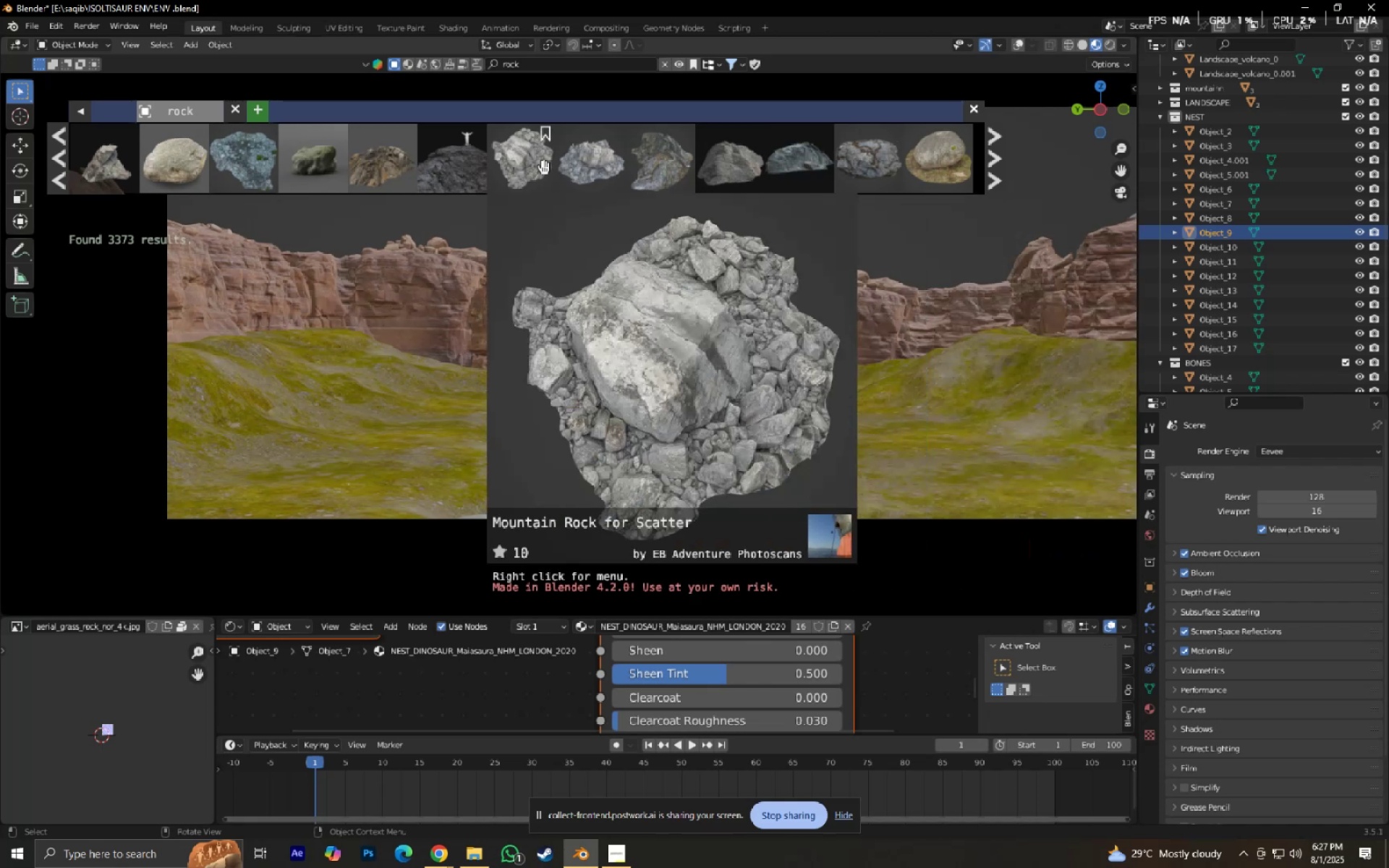 
wait(8.58)
 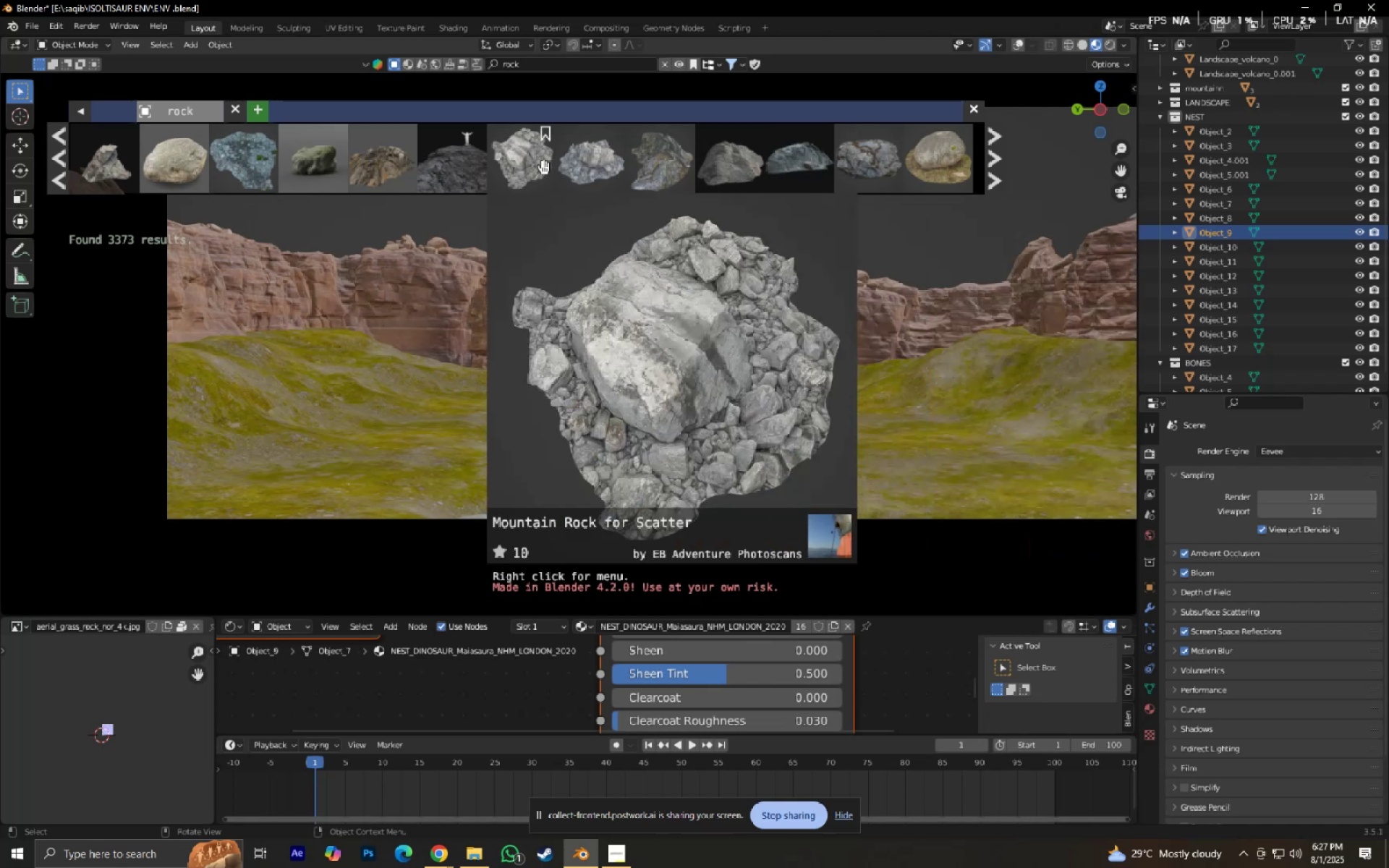 
left_click([971, 107])
 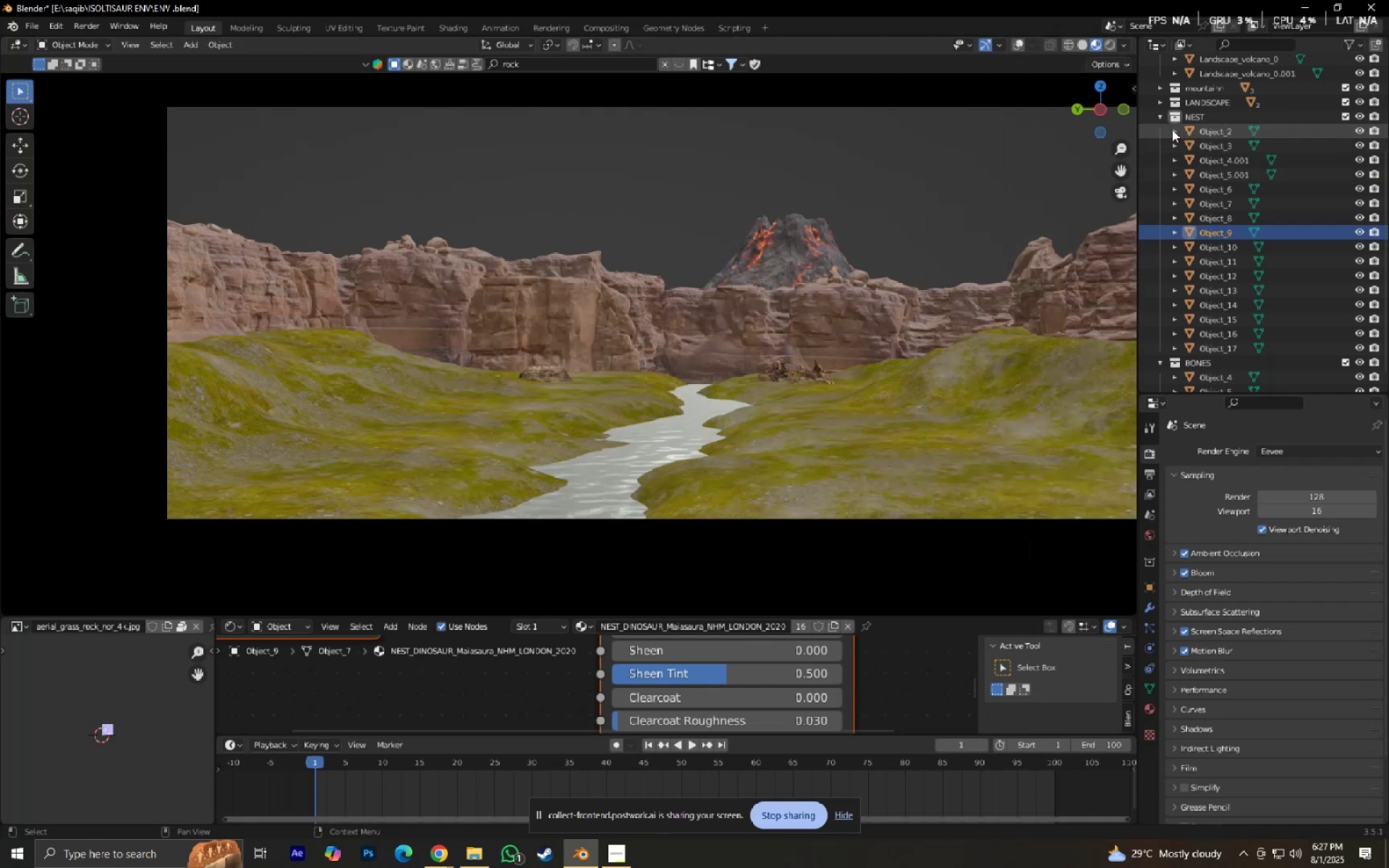 
left_click([1163, 123])
 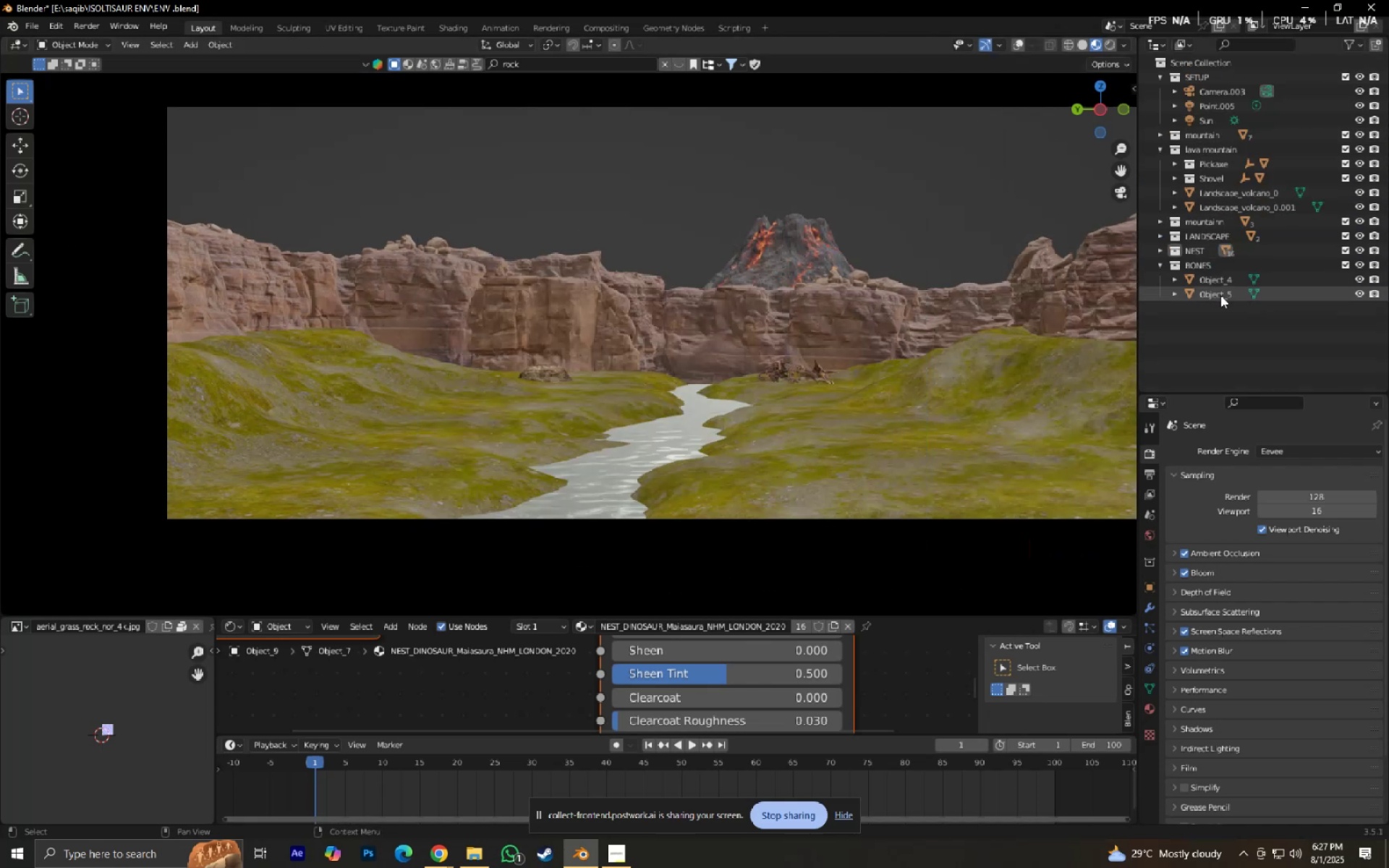 
left_click([1220, 295])
 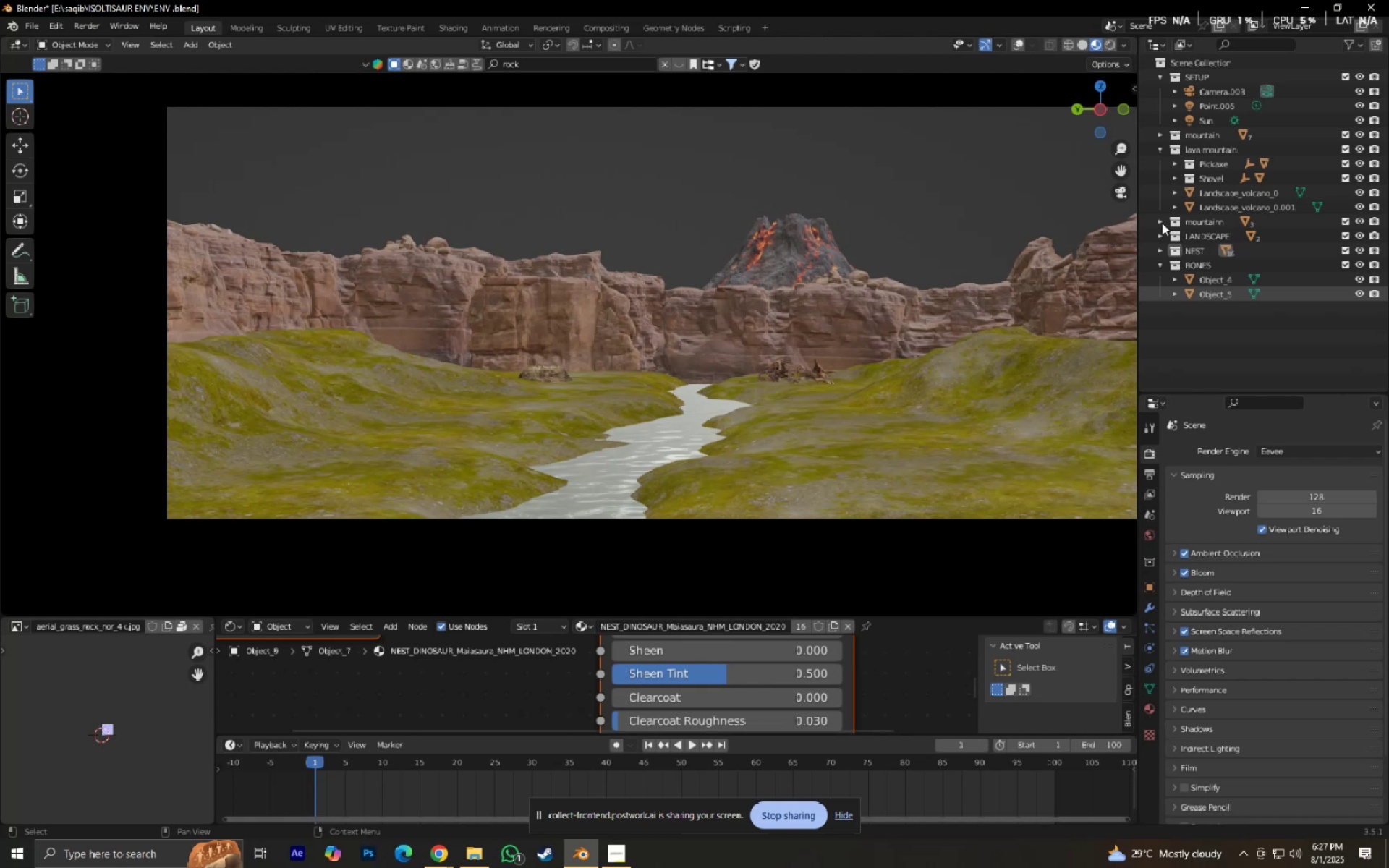 
left_click([1155, 223])
 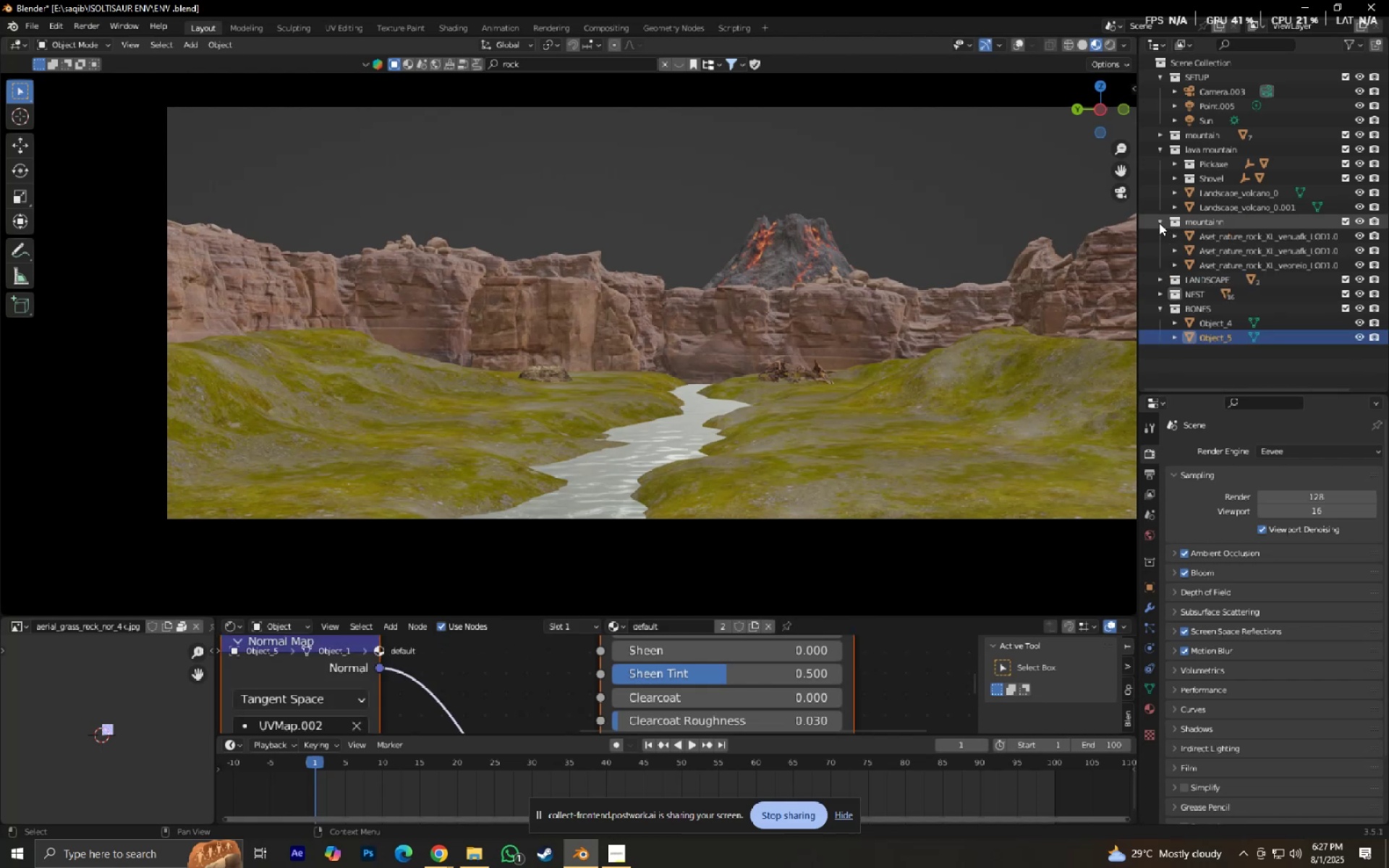 
left_click([1217, 239])
 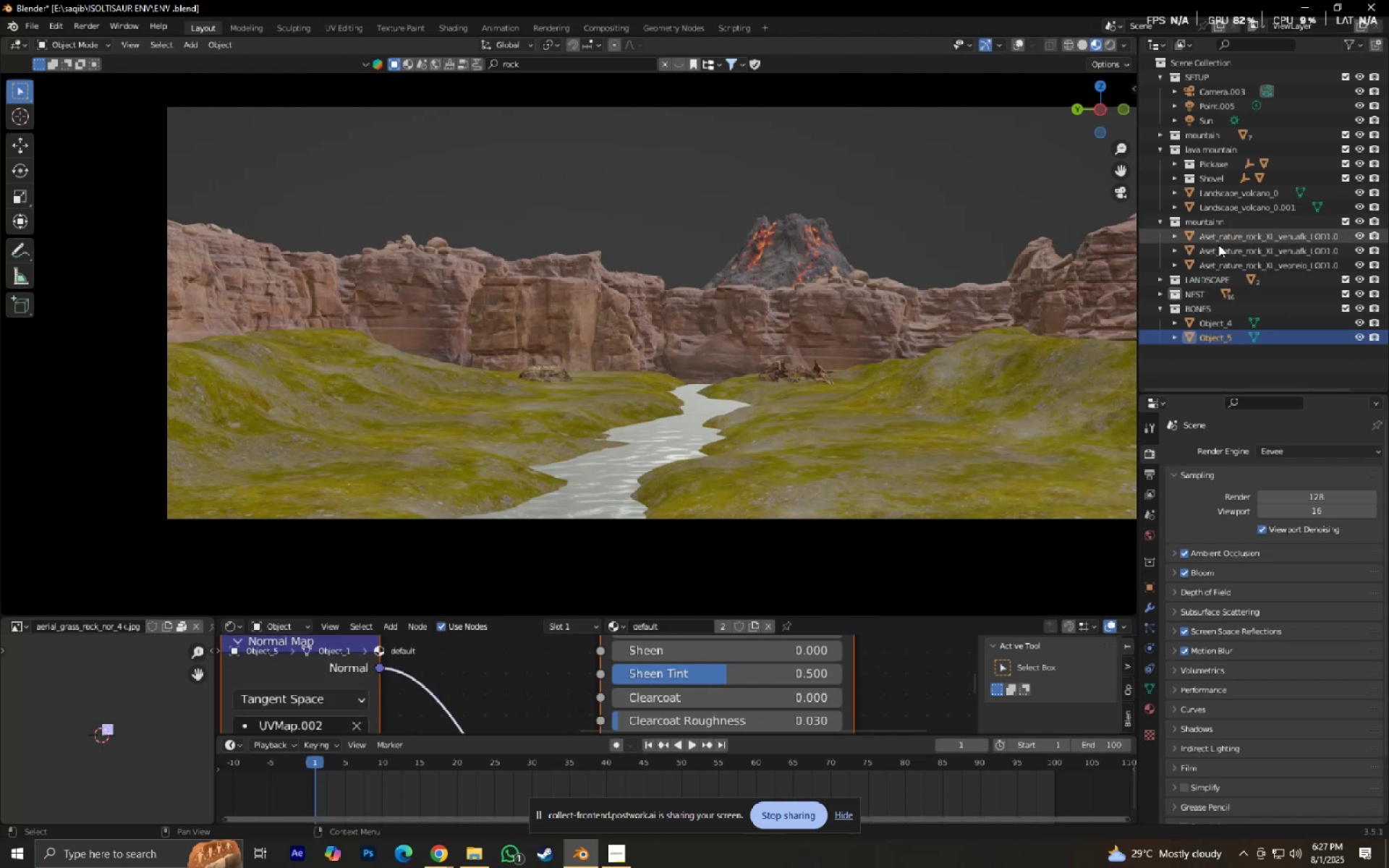 
hold_key(key=ShiftLeft, duration=0.54)
left_click([1218, 271])
 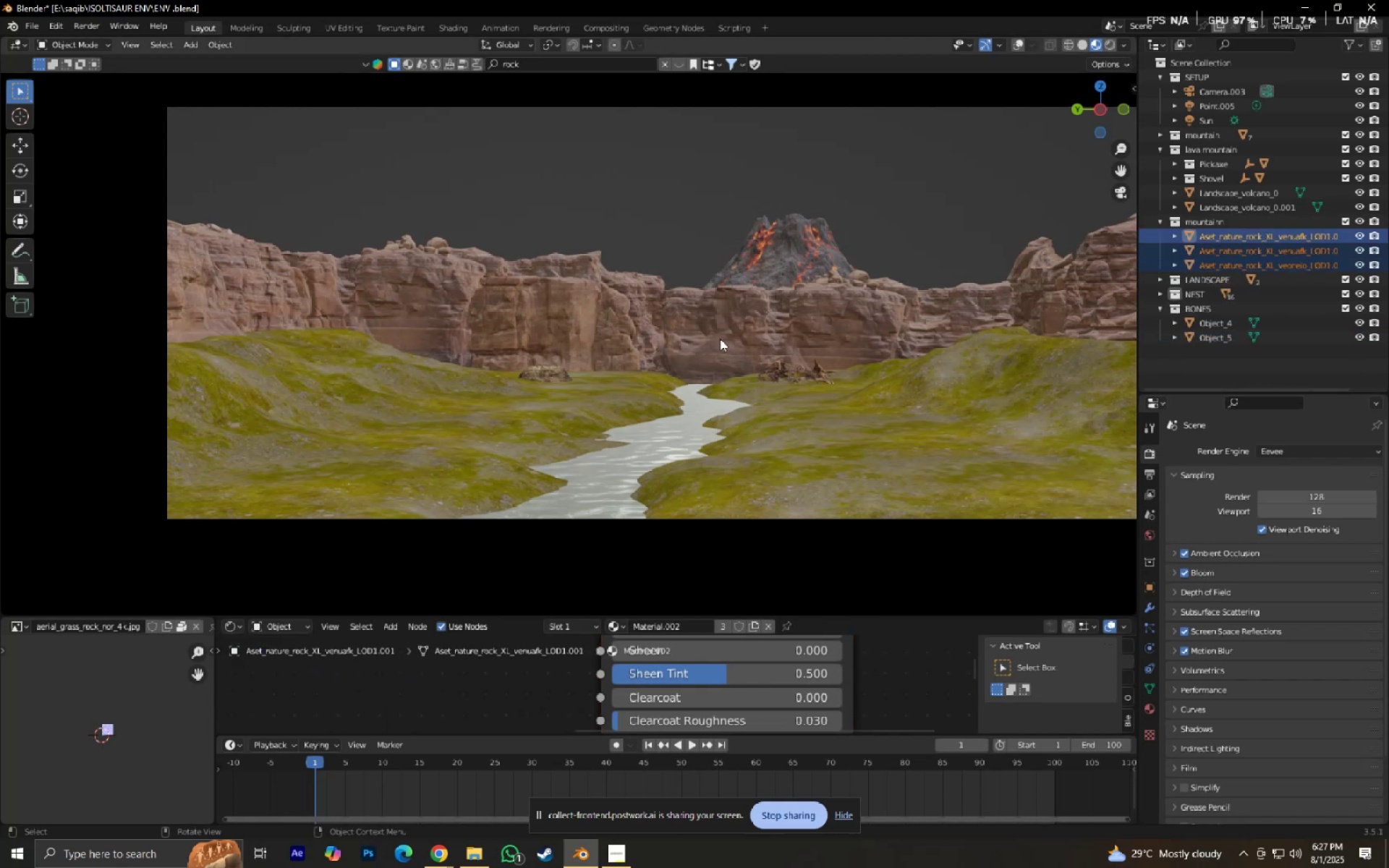 
type(Dx)
 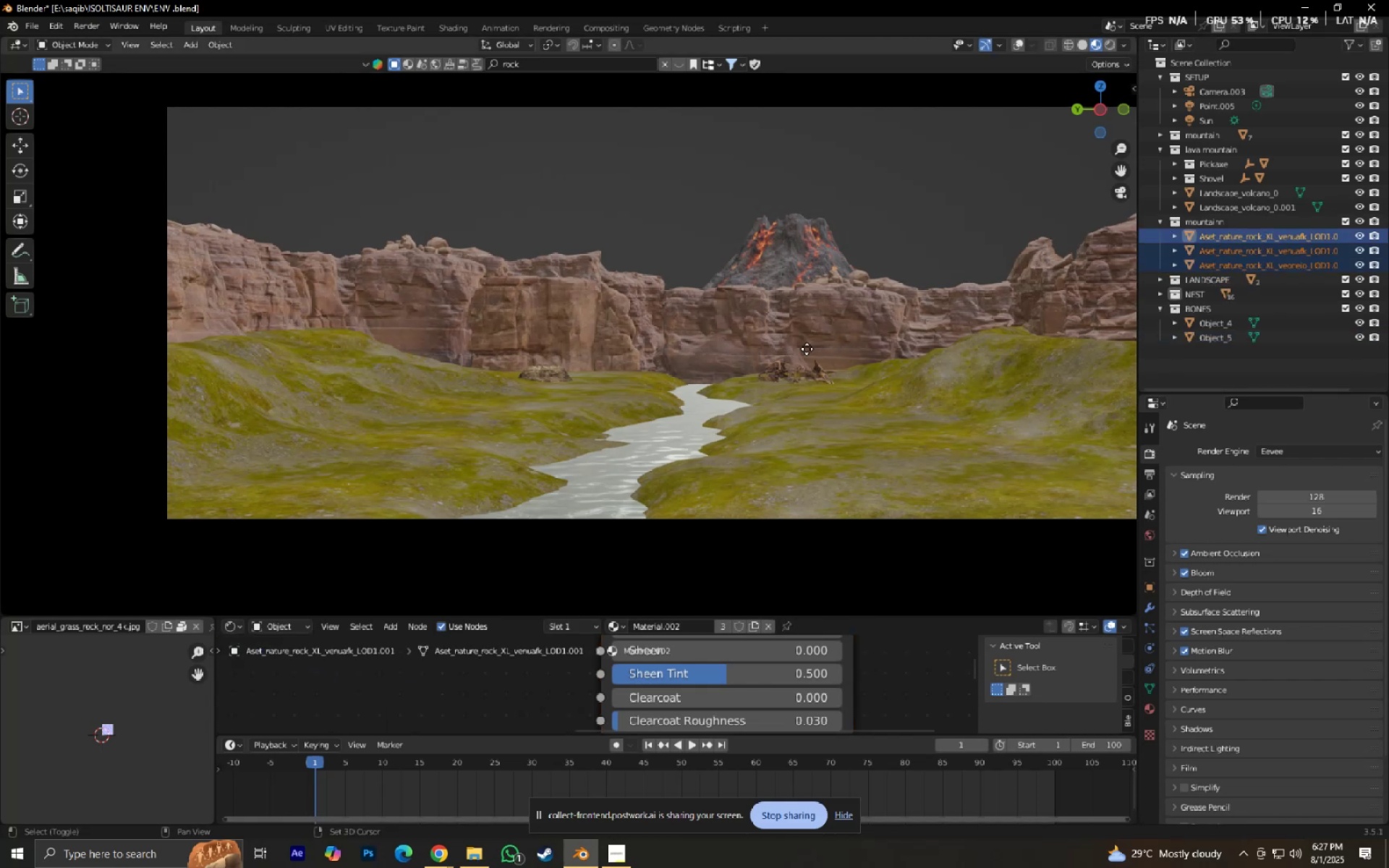 
right_click([779, 373])
 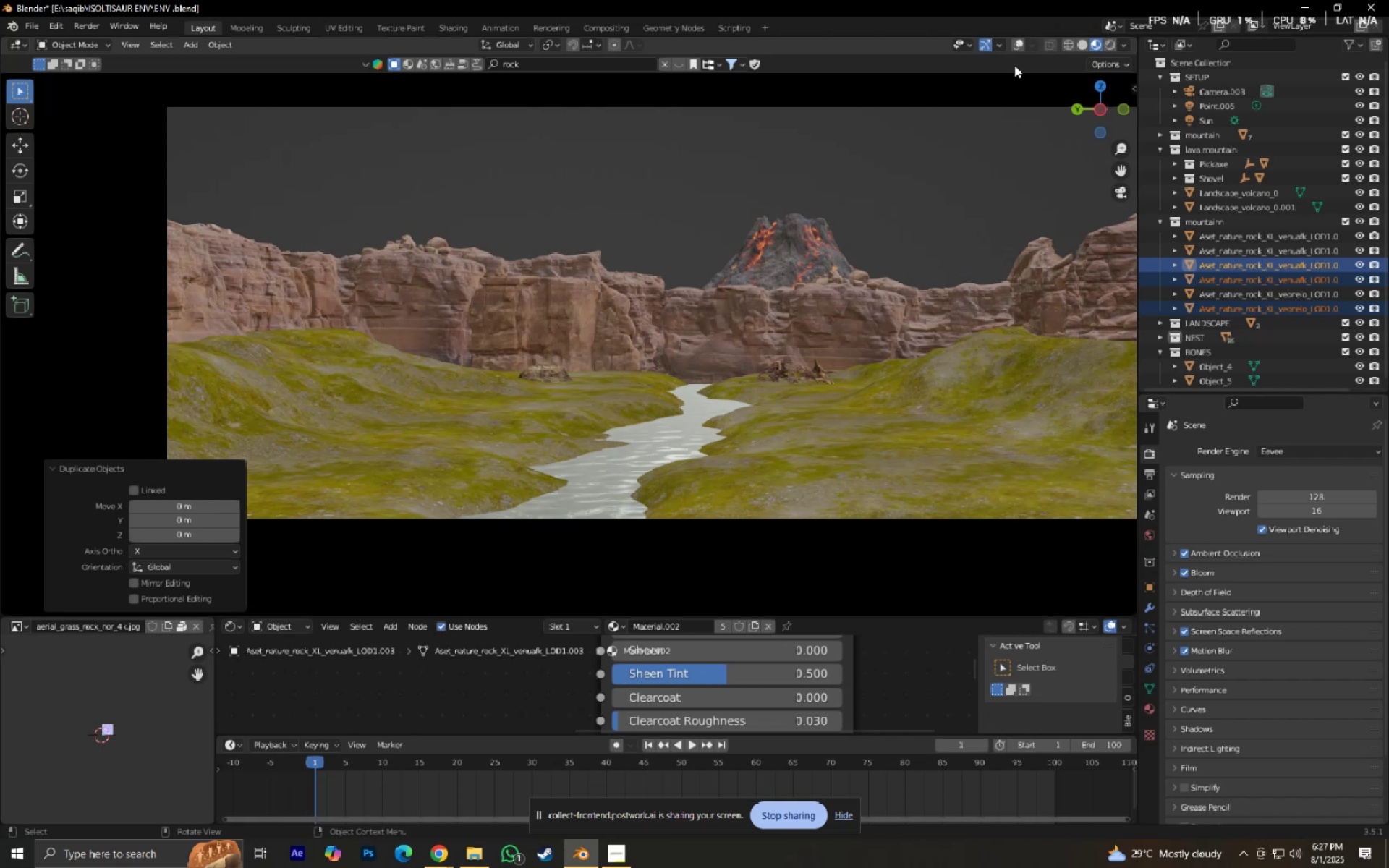 
double_click([1013, 49])
 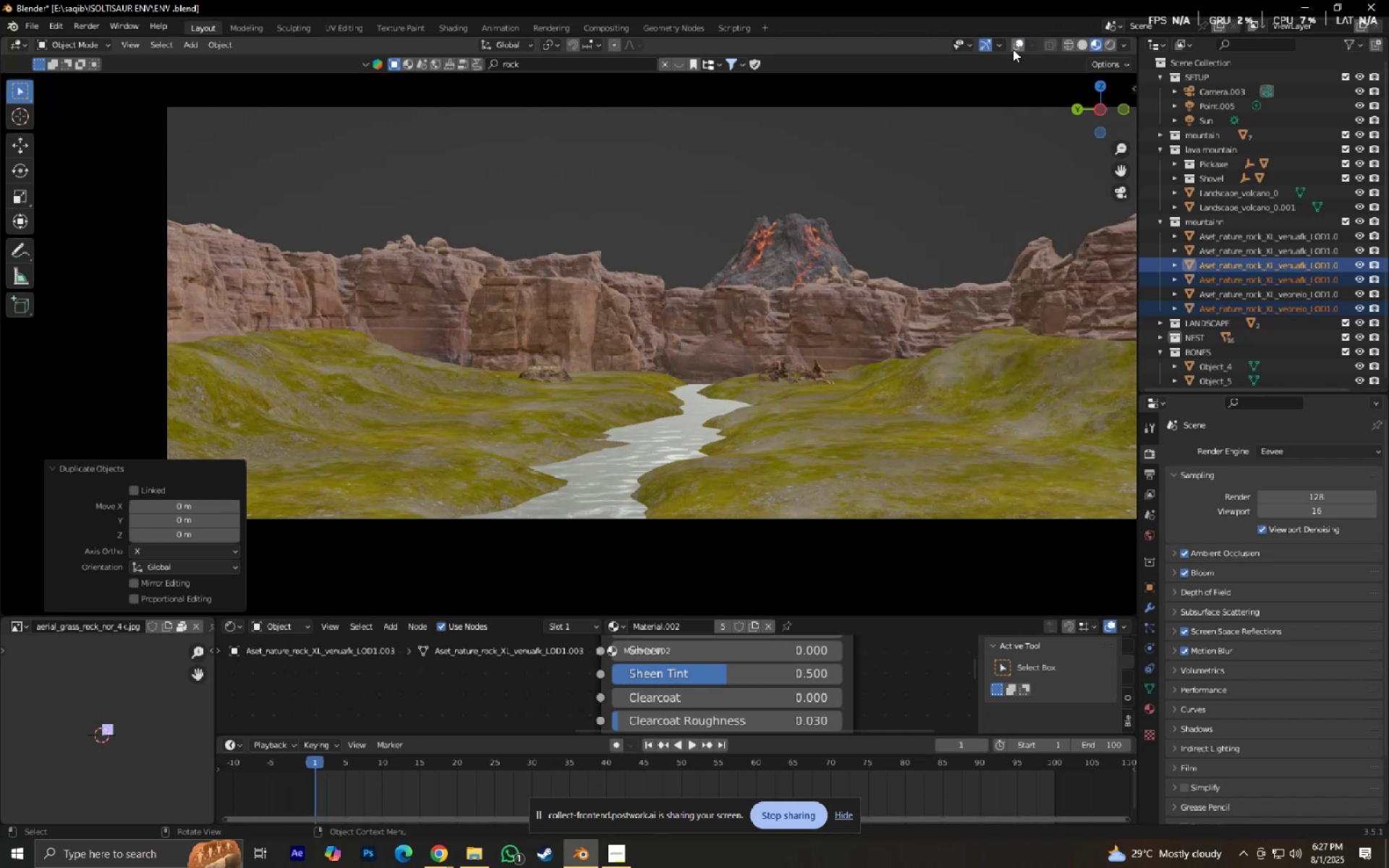 
triple_click([1013, 49])
 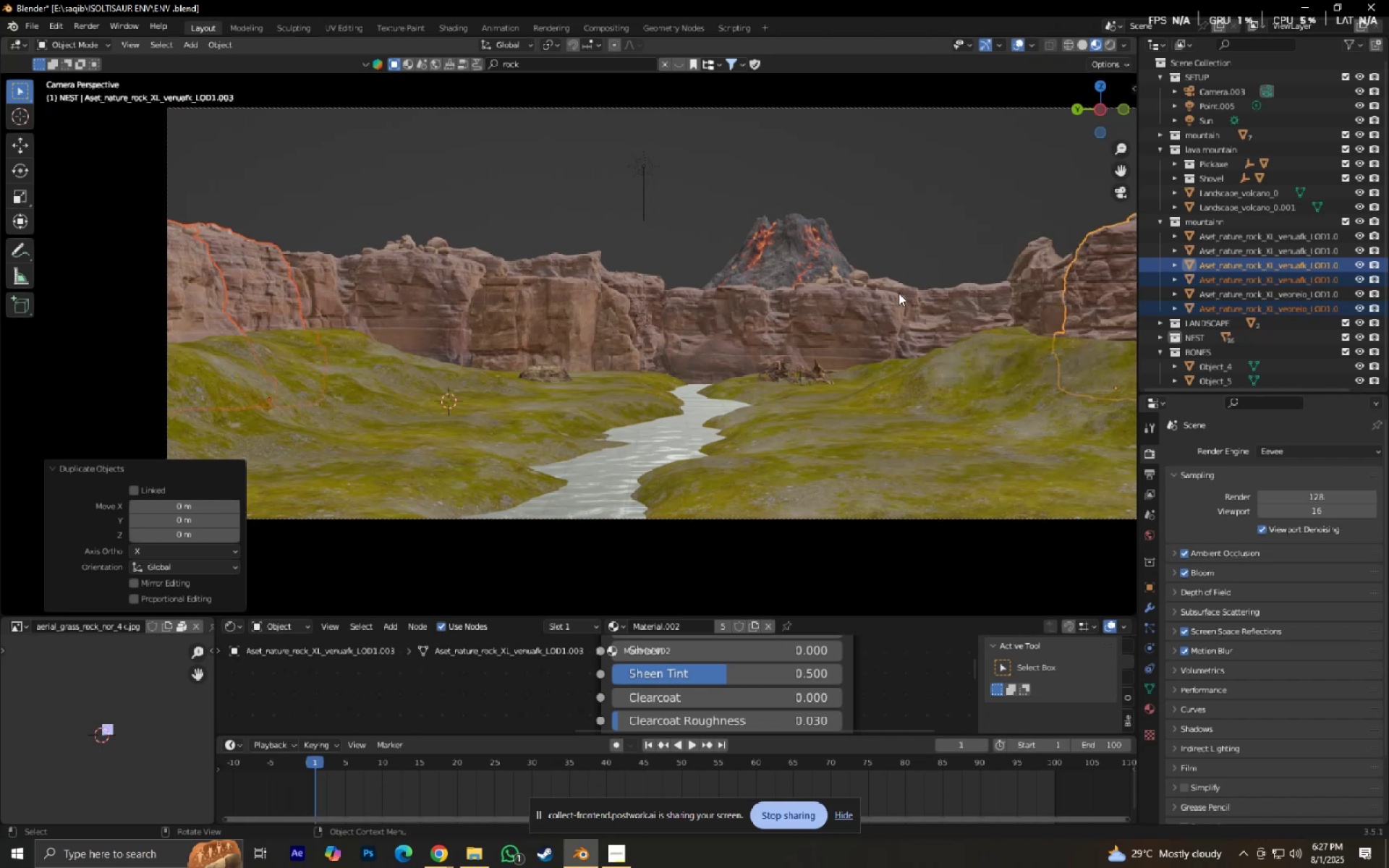 
key(NumpadDecimal)
 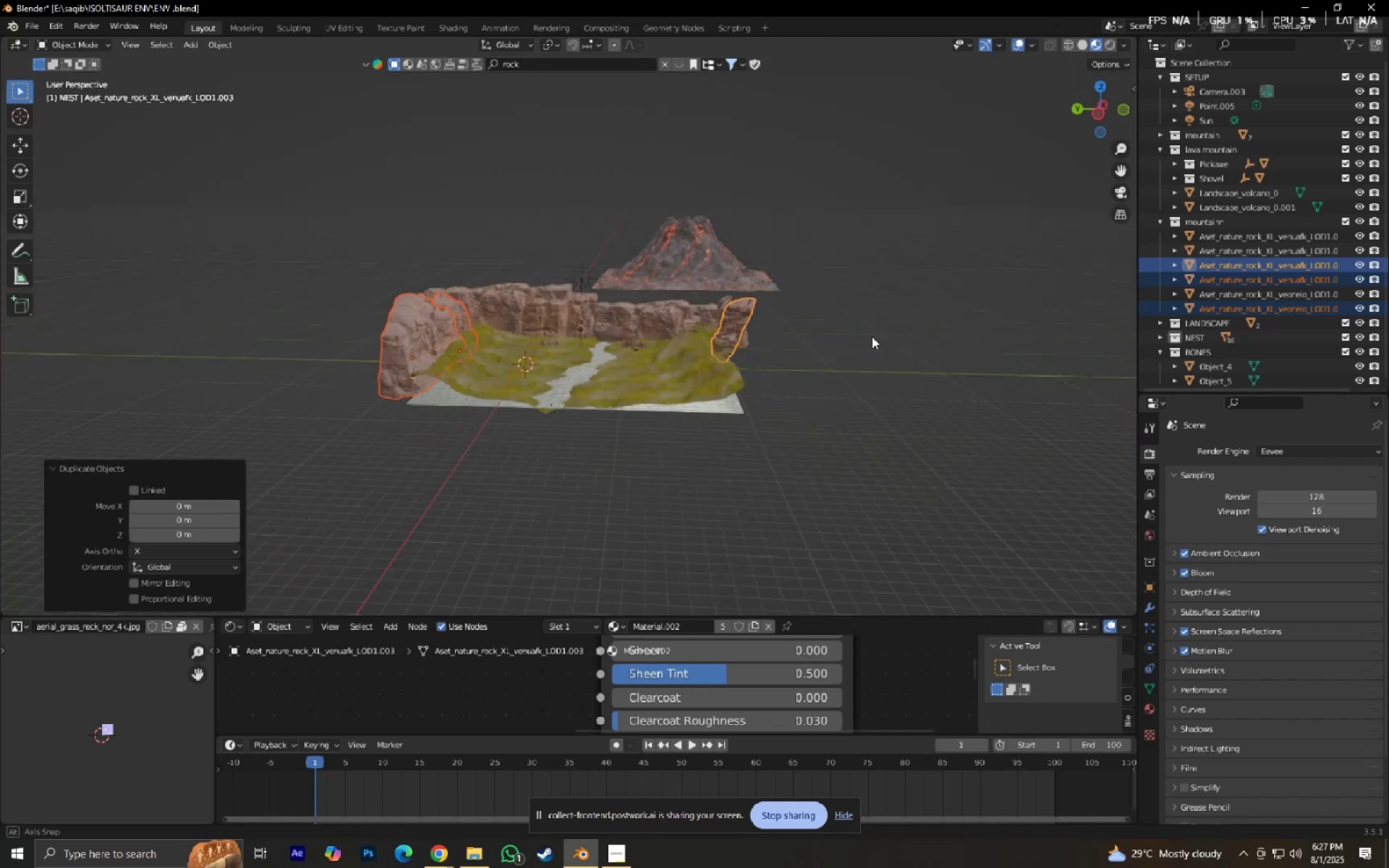 
scroll: coordinate [885, 346], scroll_direction: up, amount: 4.0
 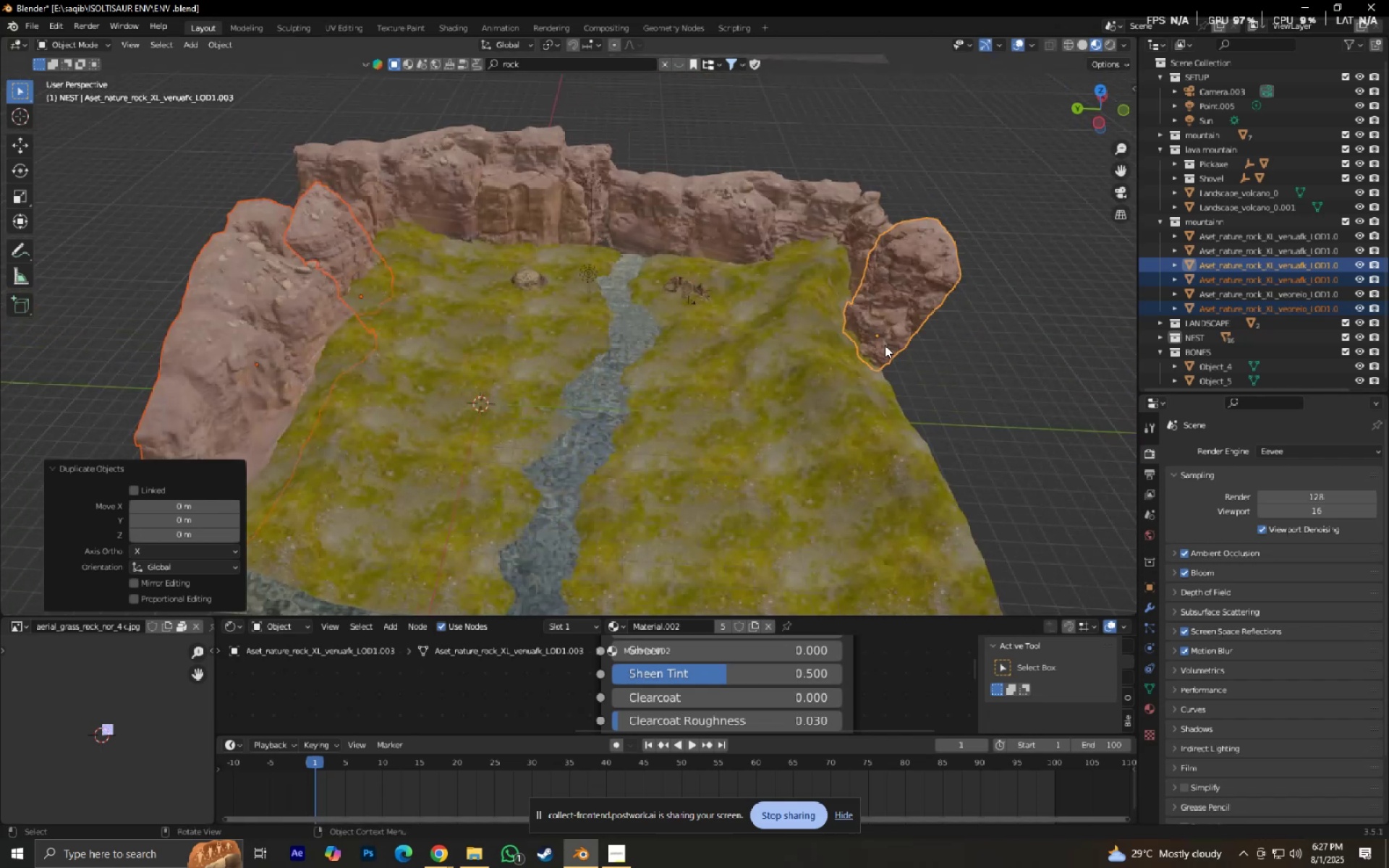 
key(X)
 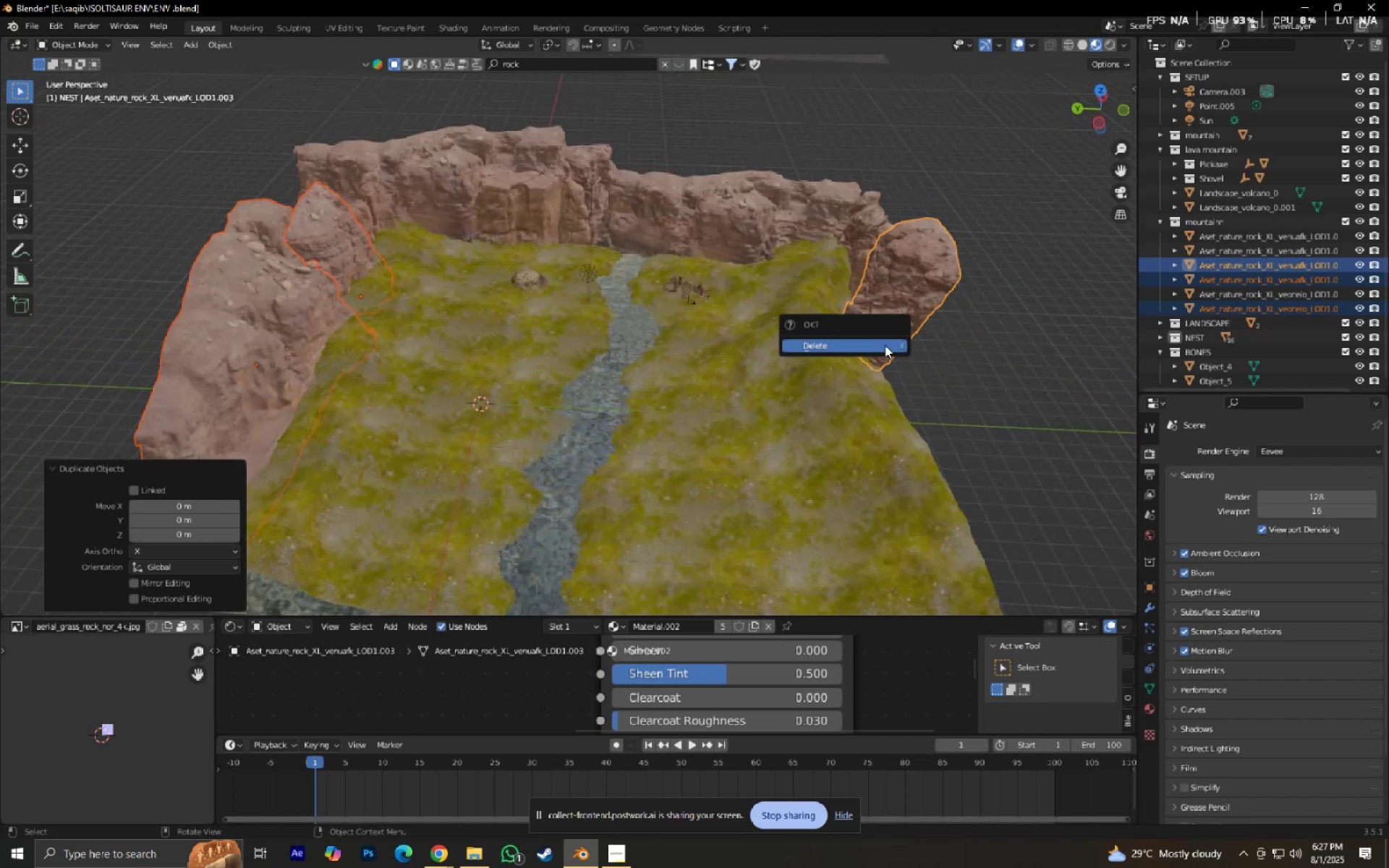 
left_click([885, 345])
 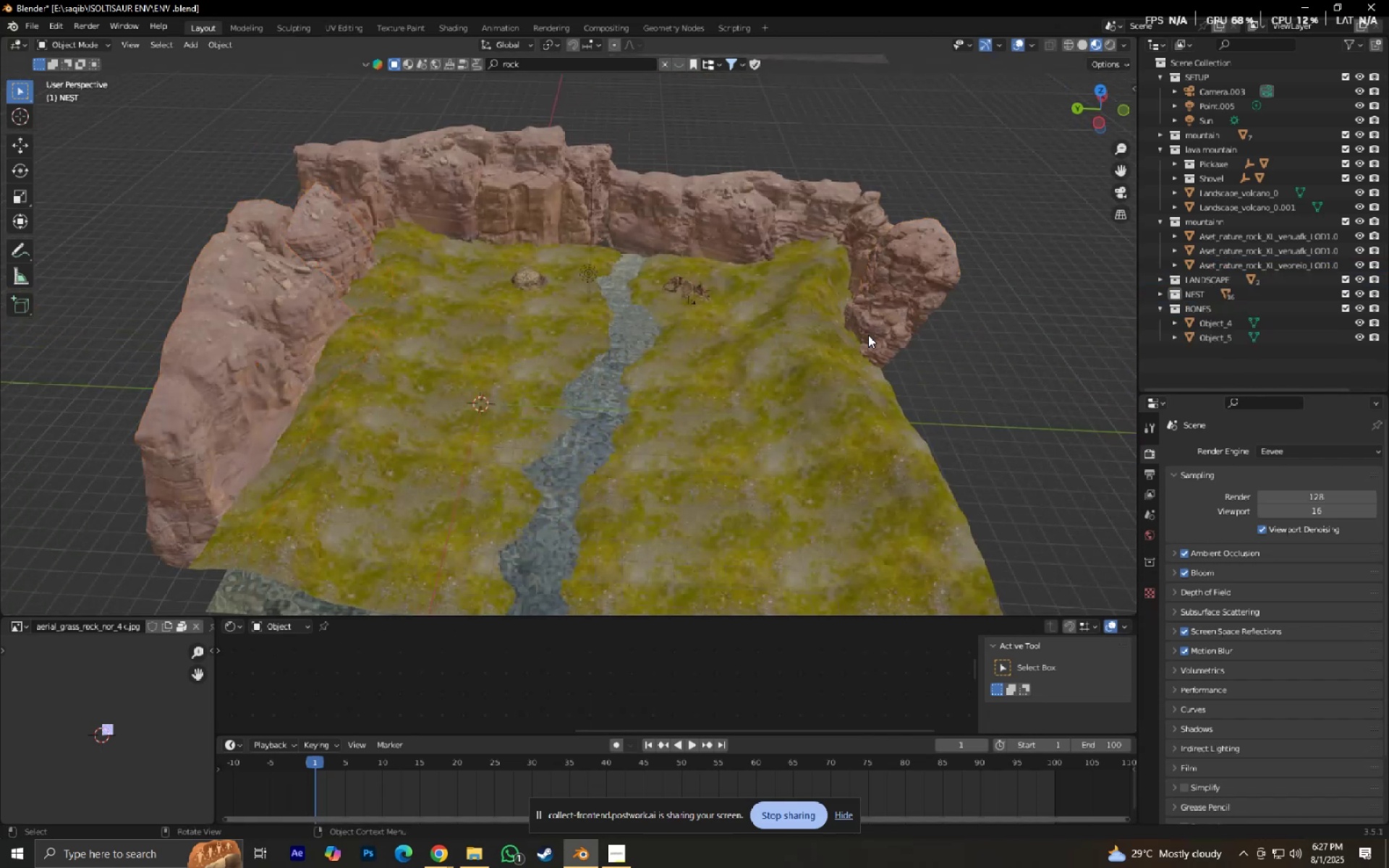 
scroll: coordinate [863, 310], scroll_direction: up, amount: 3.0
 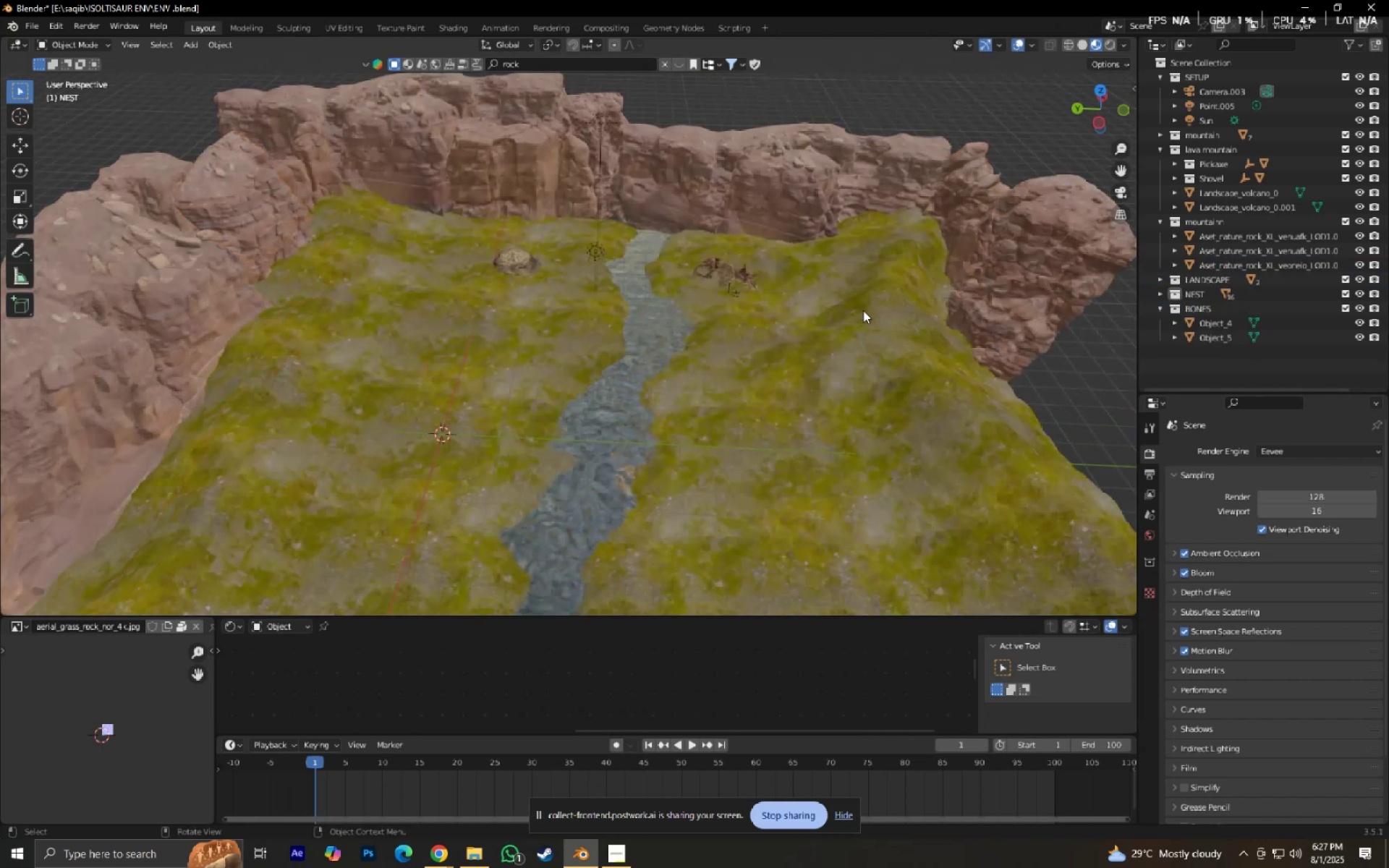 
hold_key(key=ShiftLeft, duration=0.35)
 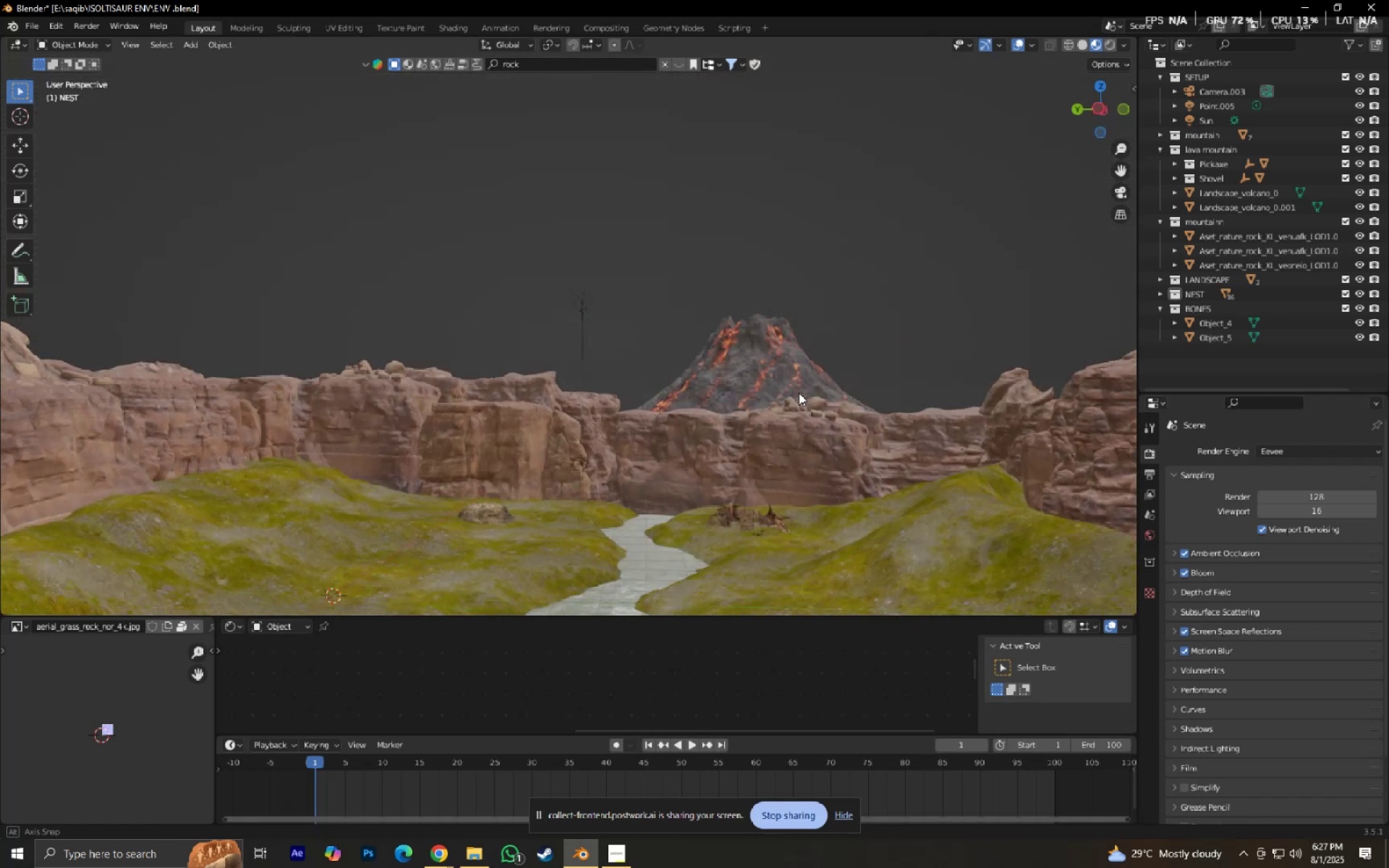 
scroll: coordinate [800, 393], scroll_direction: down, amount: 3.0
 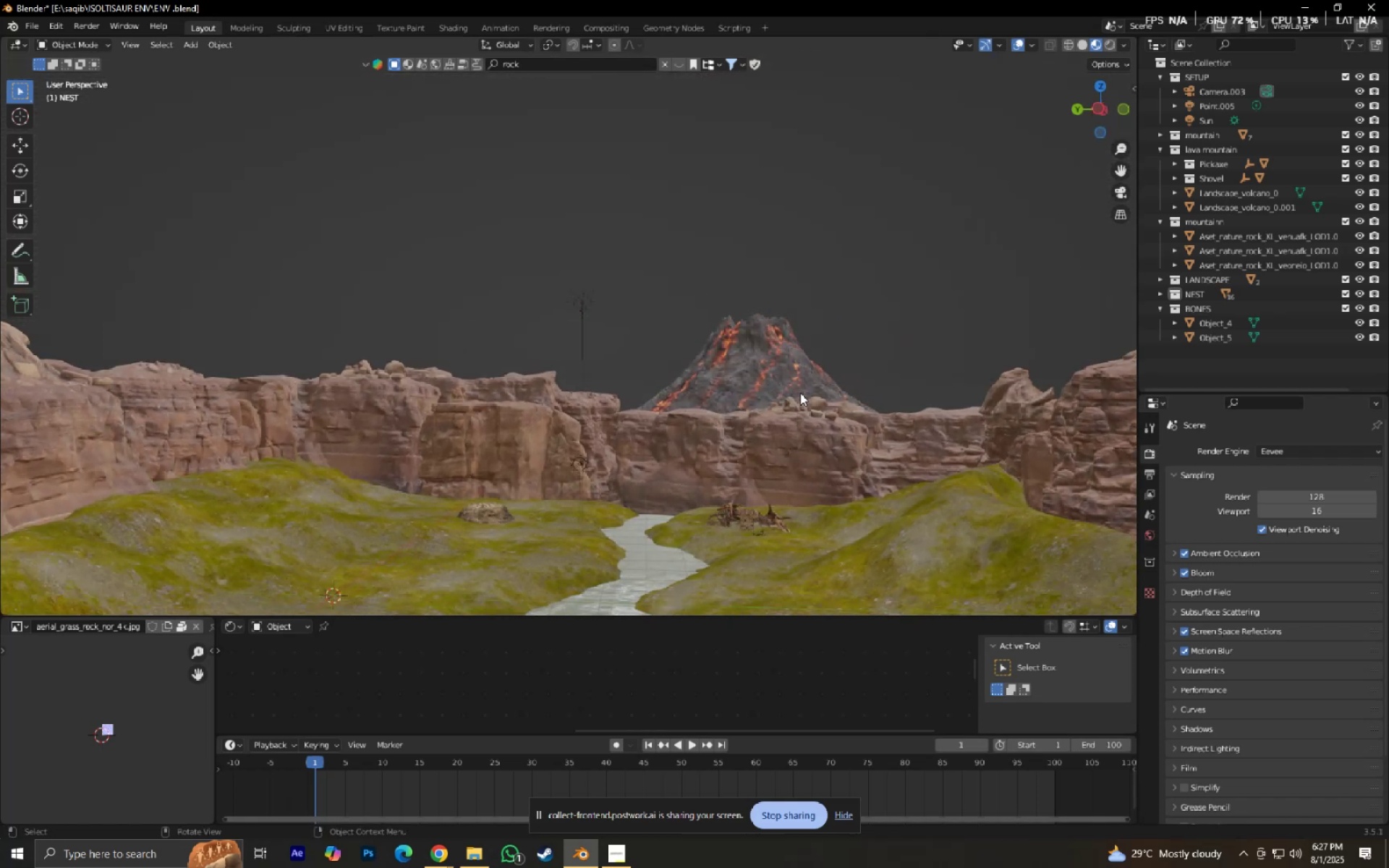 
hold_key(key=ShiftLeft, duration=0.34)
 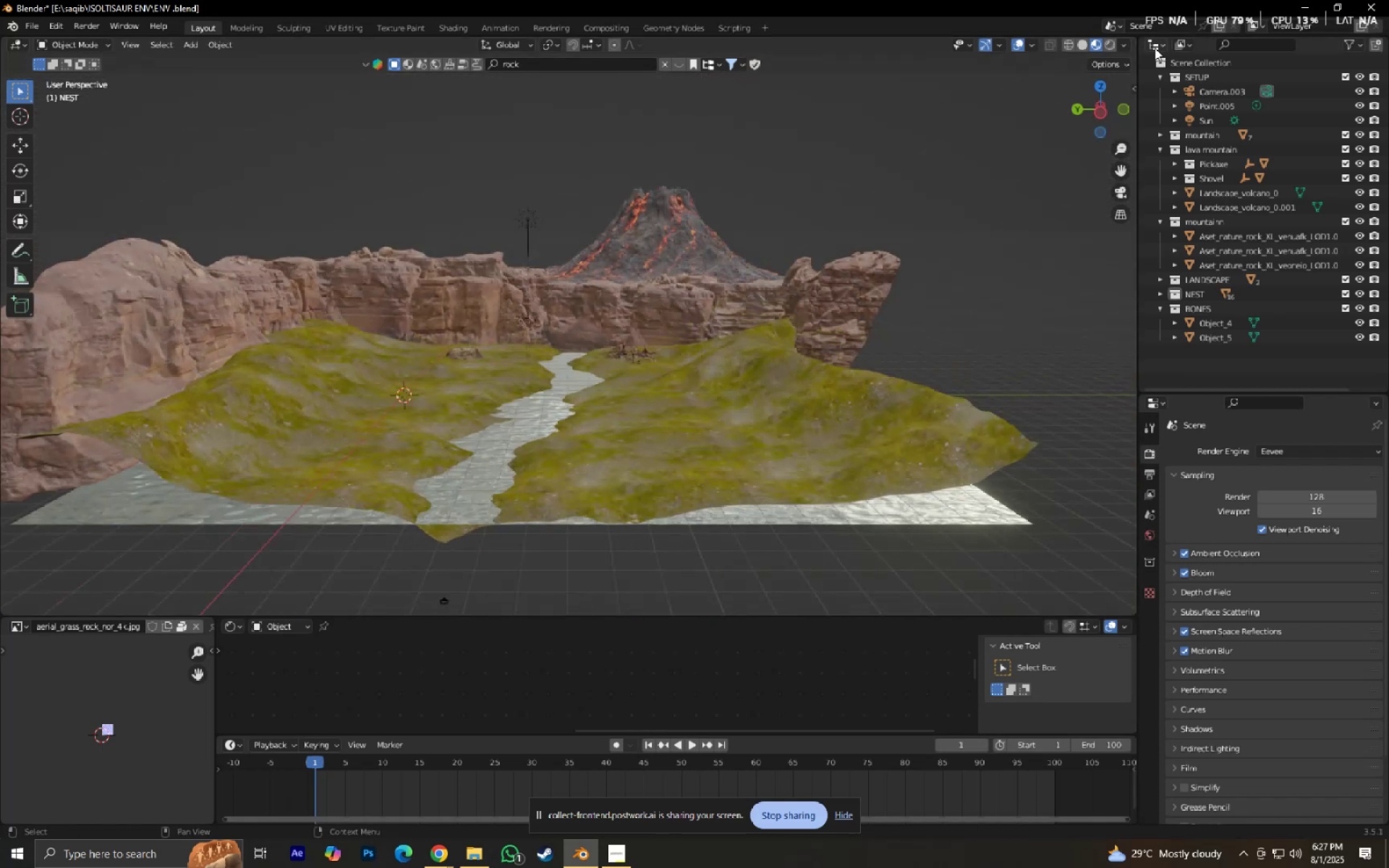 
left_click([1177, 44])
 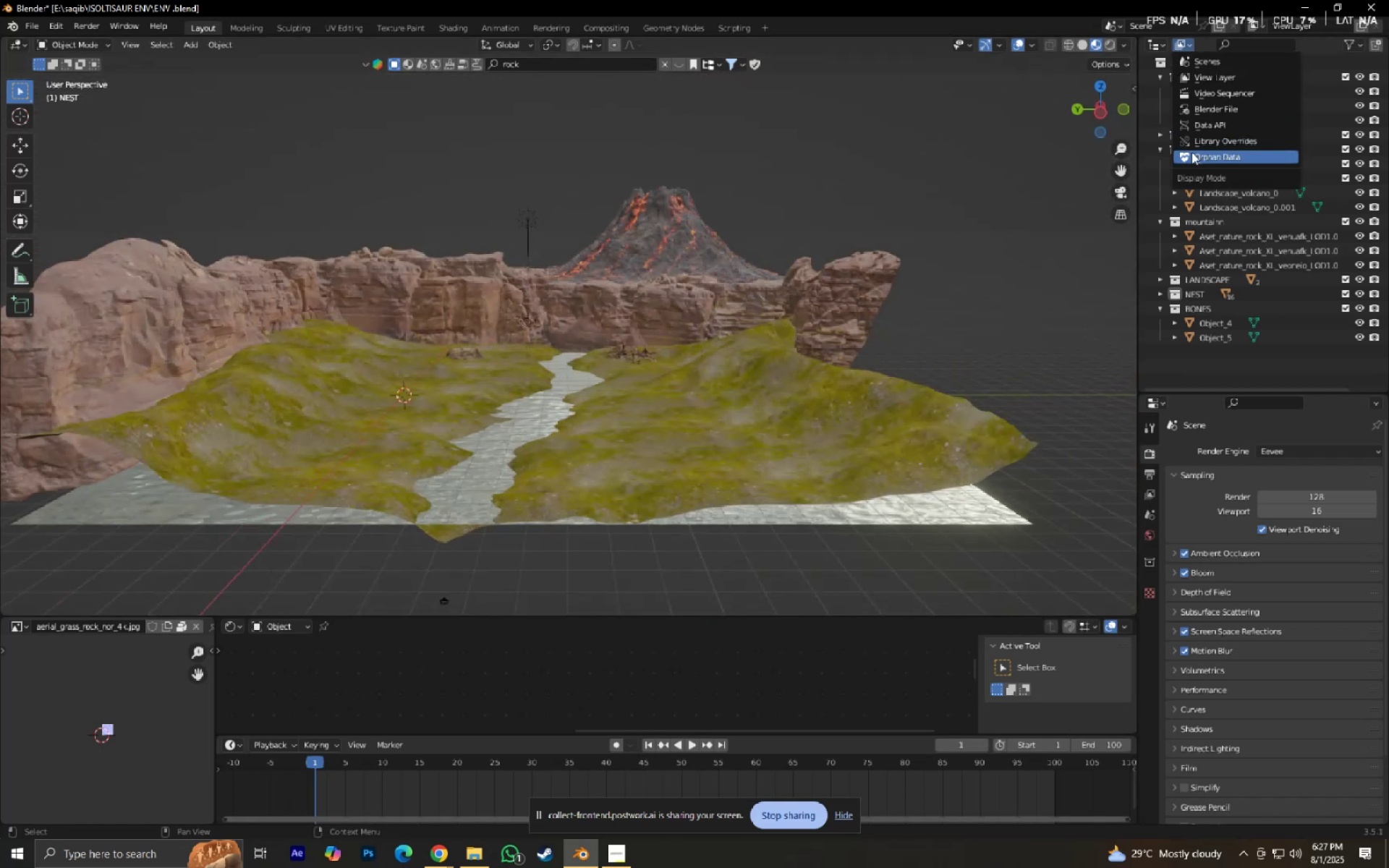 
left_click([1193, 153])
 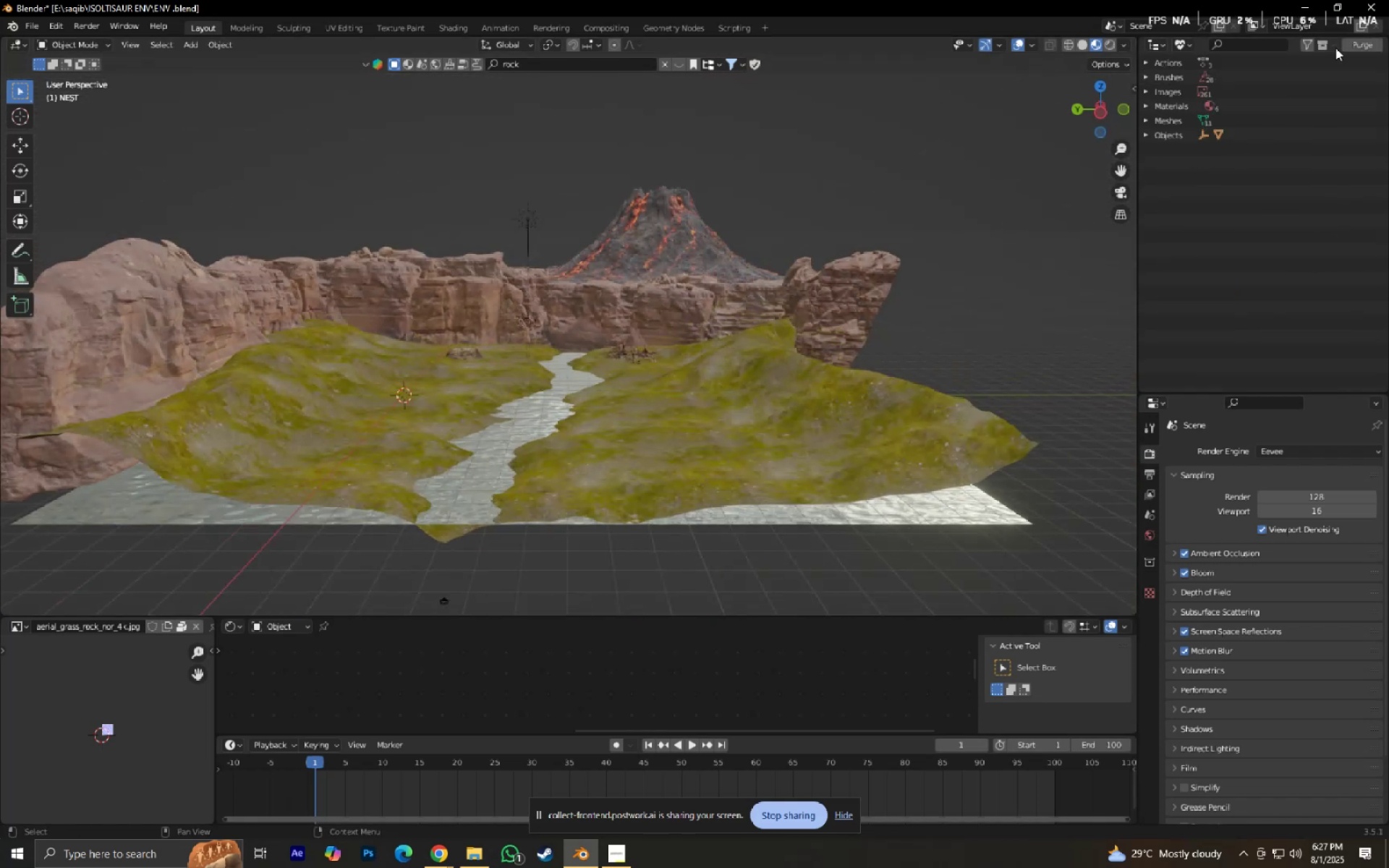 
left_click([1355, 46])
 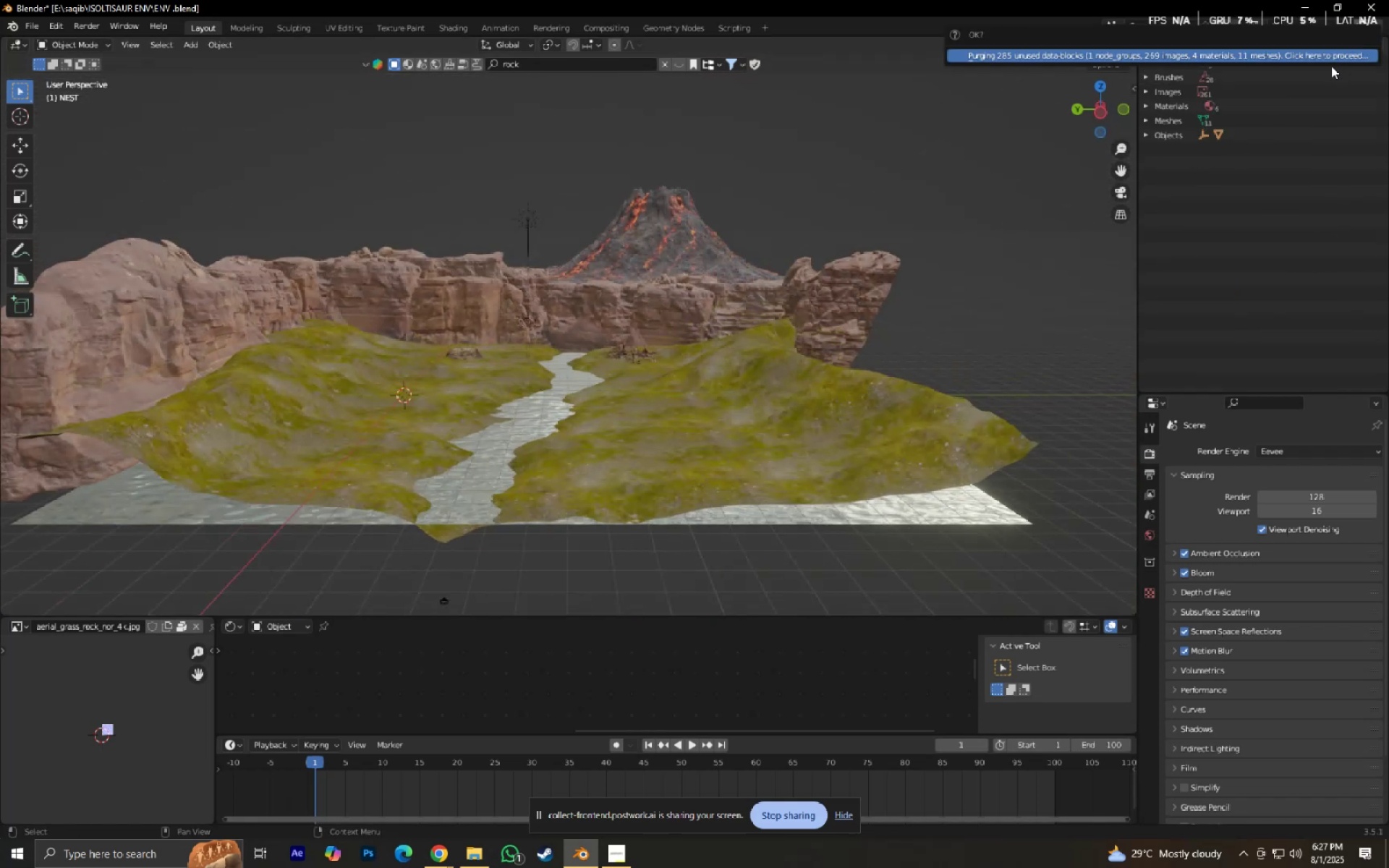 
left_click([1325, 54])
 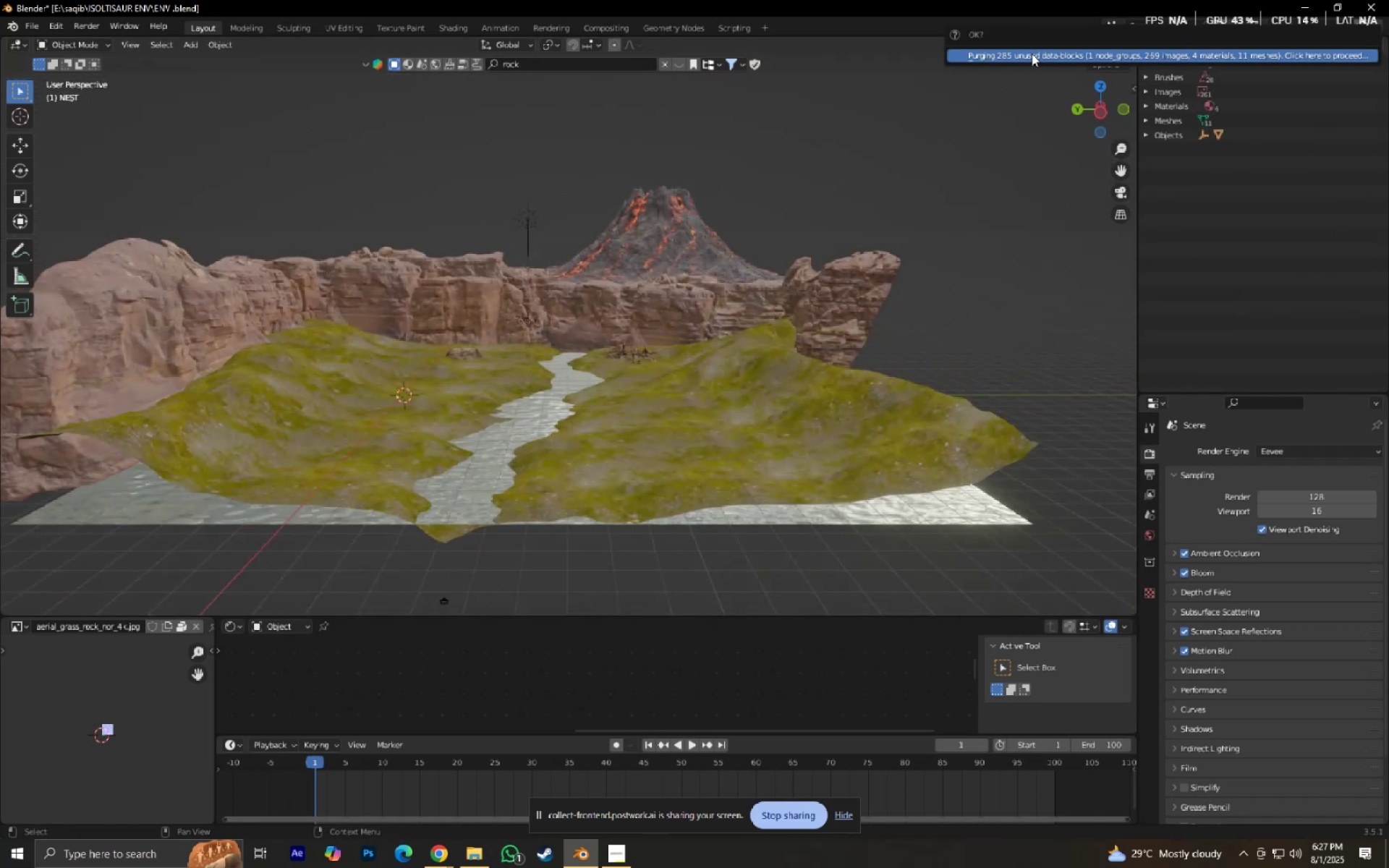 
left_click([1194, 43])
 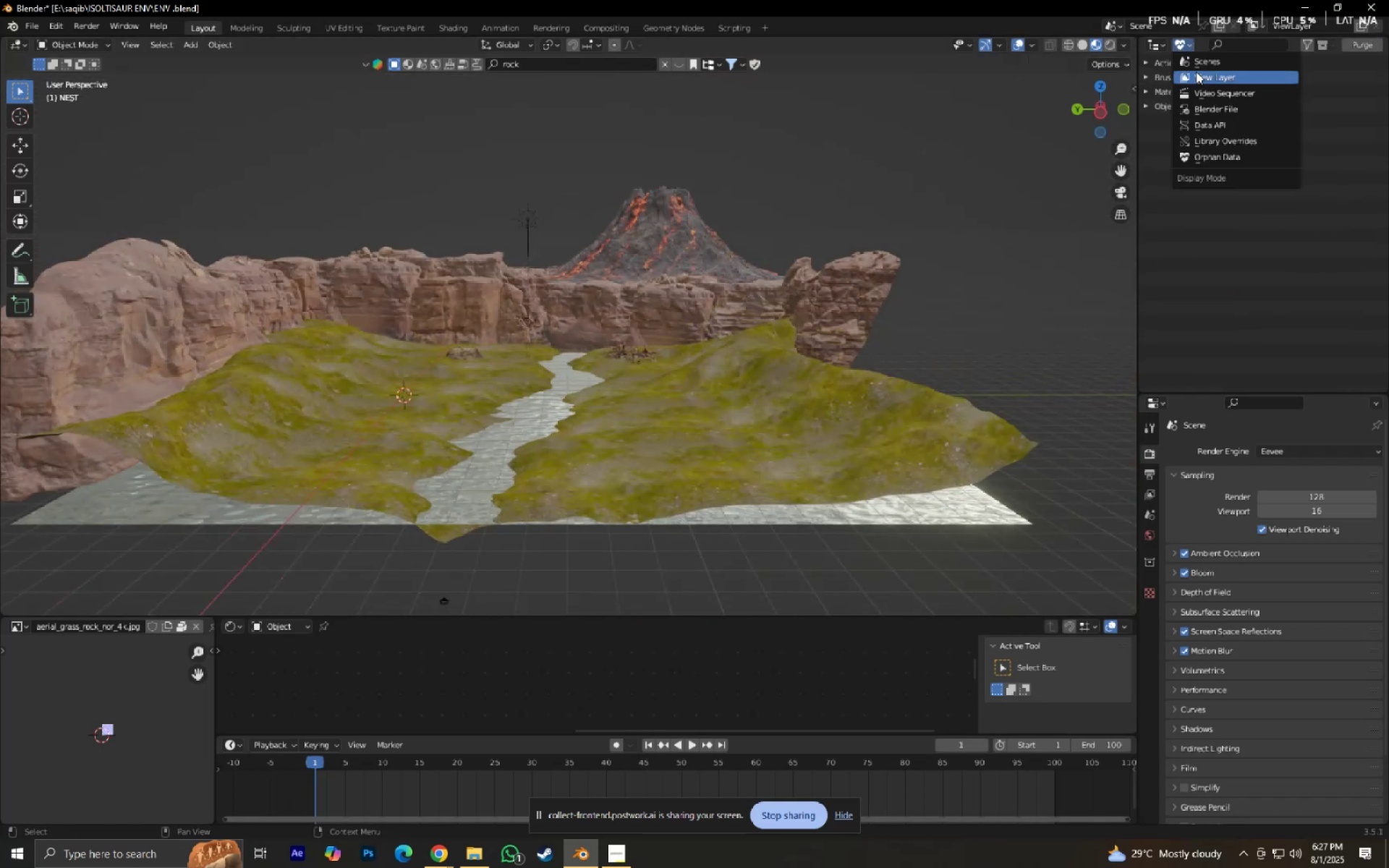 
left_click([1196, 72])
 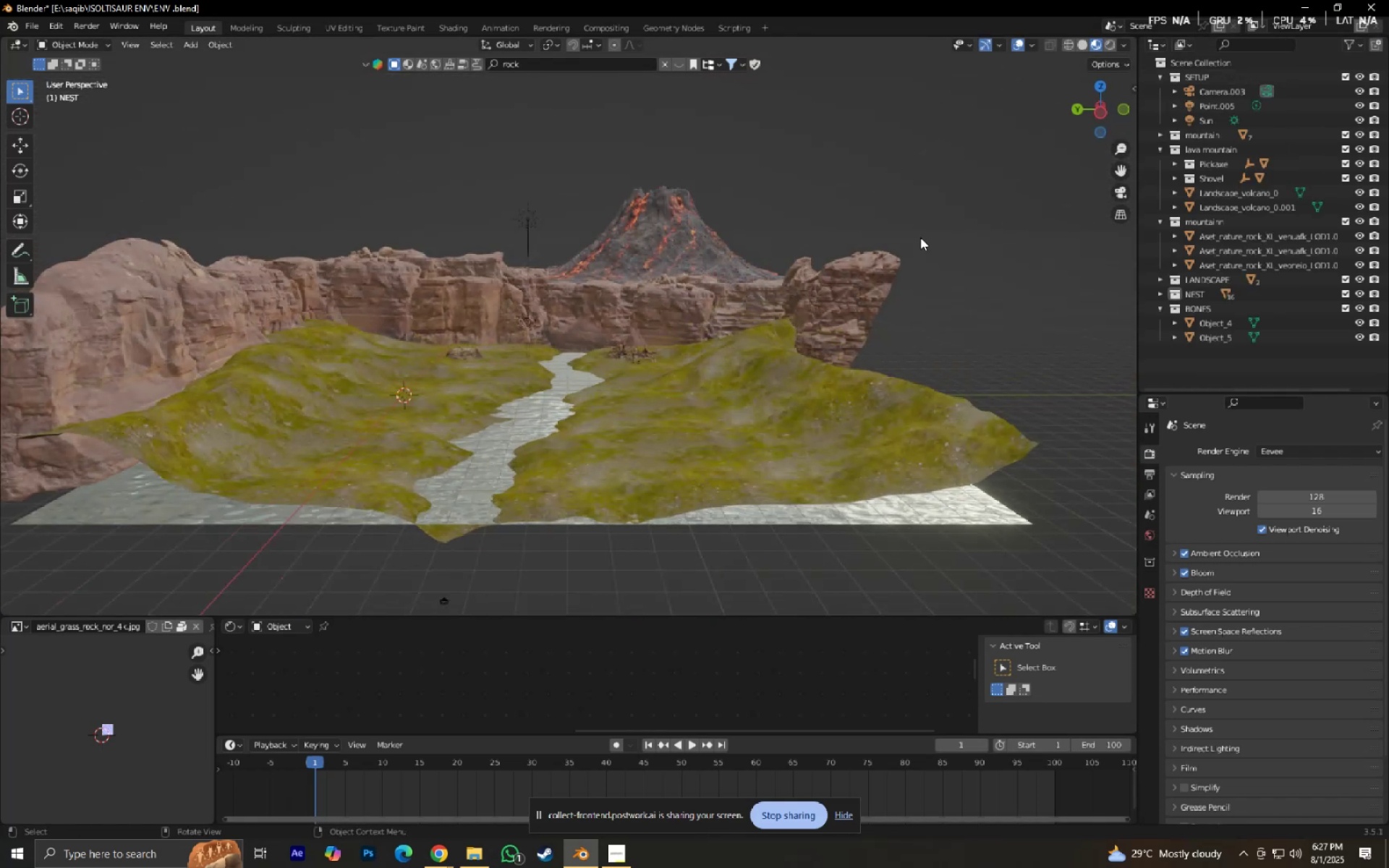 
scroll: coordinate [879, 280], scroll_direction: up, amount: 3.0
 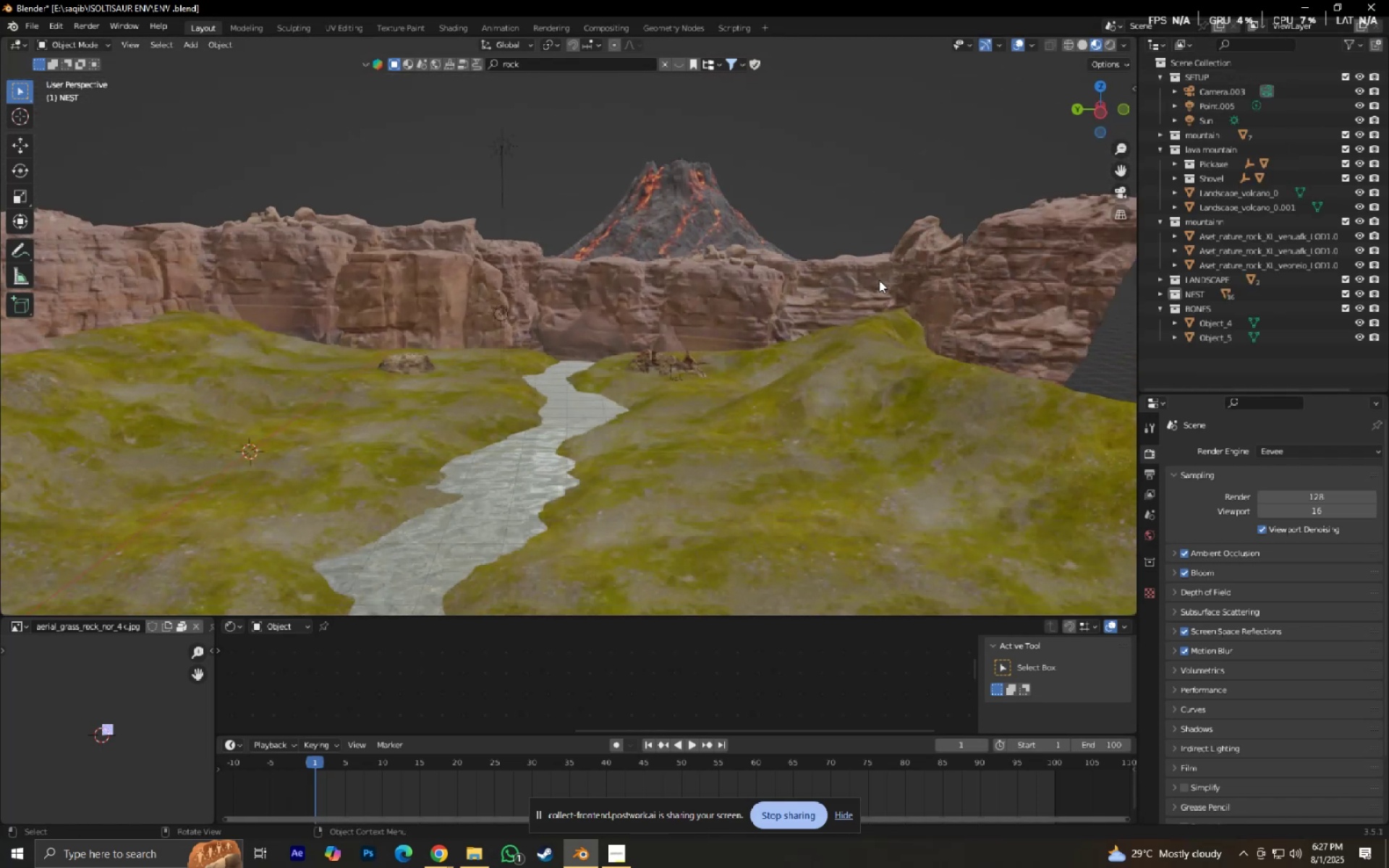 
hold_key(key=ShiftLeft, duration=0.49)
 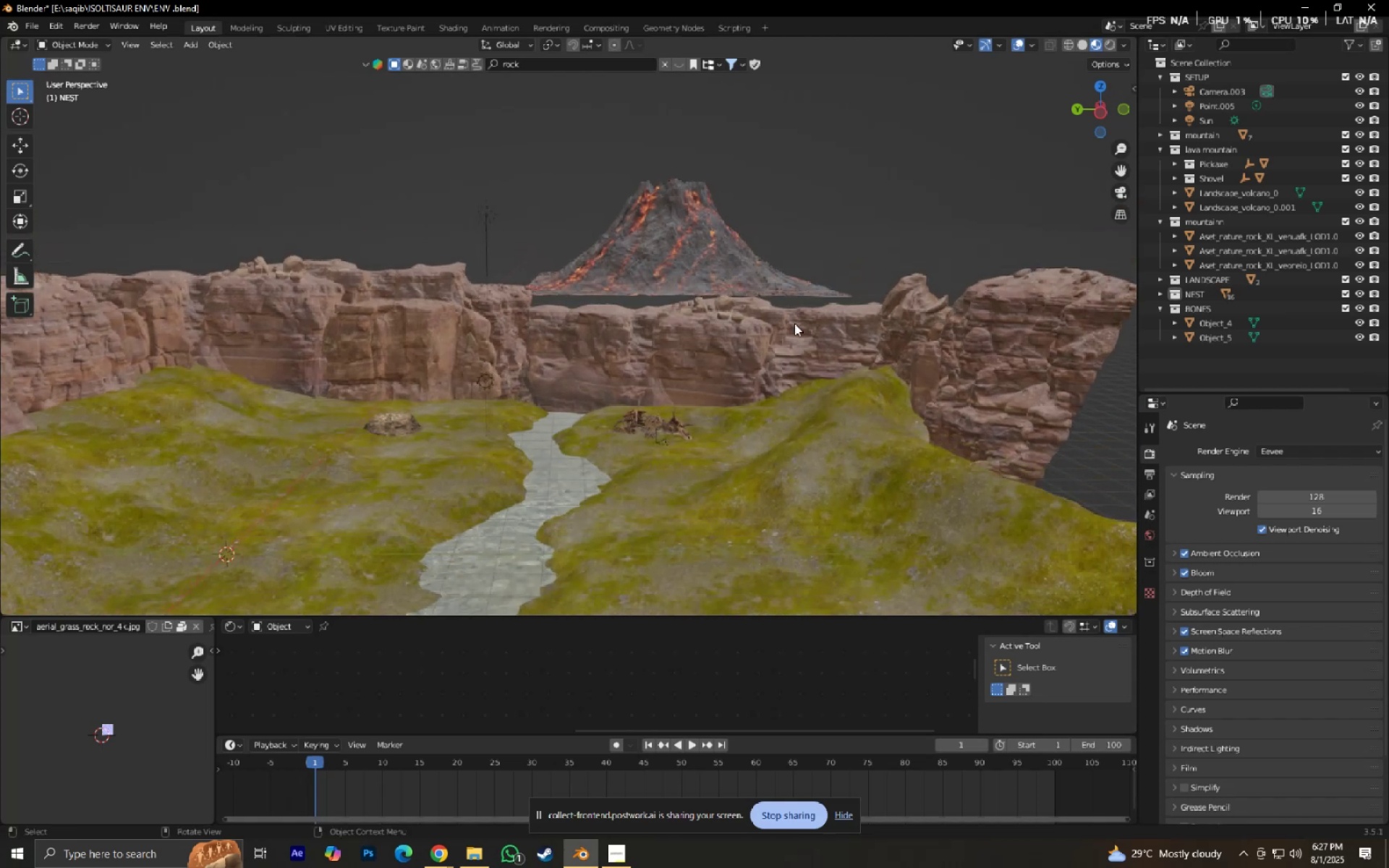 
hold_key(key=ShiftLeft, duration=0.38)
scroll: coordinate [795, 373], scroll_direction: up, amount: 1.0
 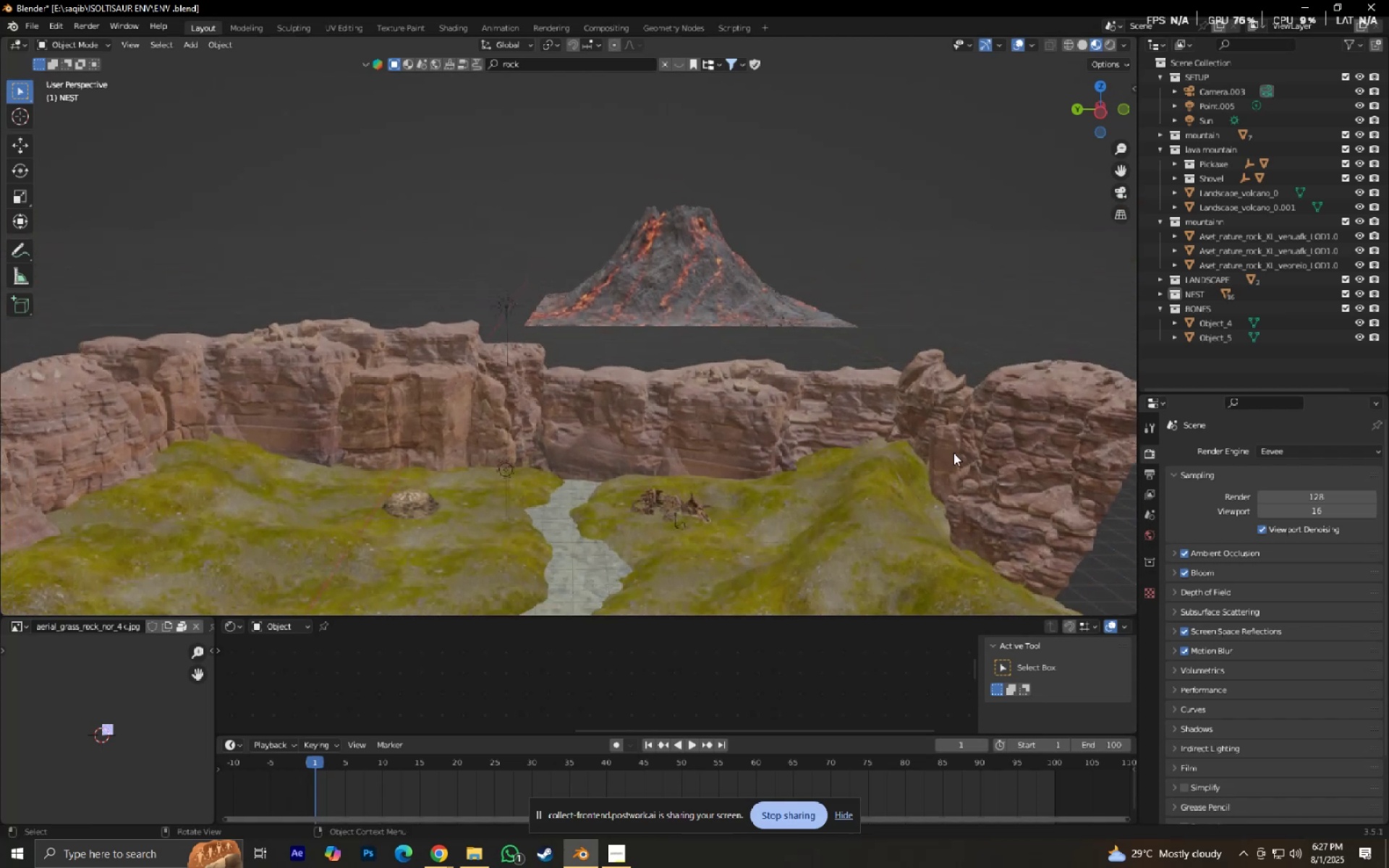 
left_click([964, 451])
 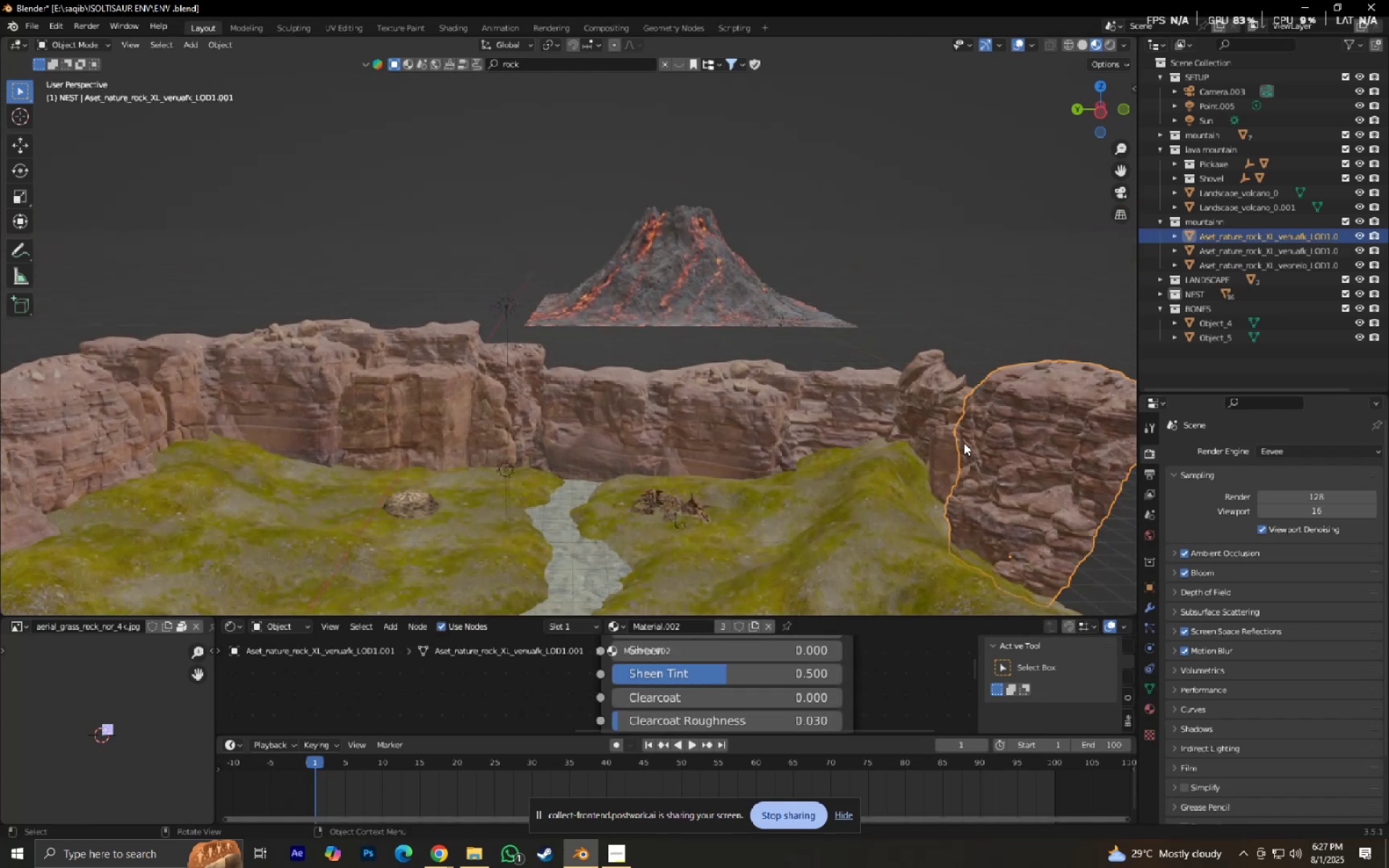 
key(NumpadDecimal)
 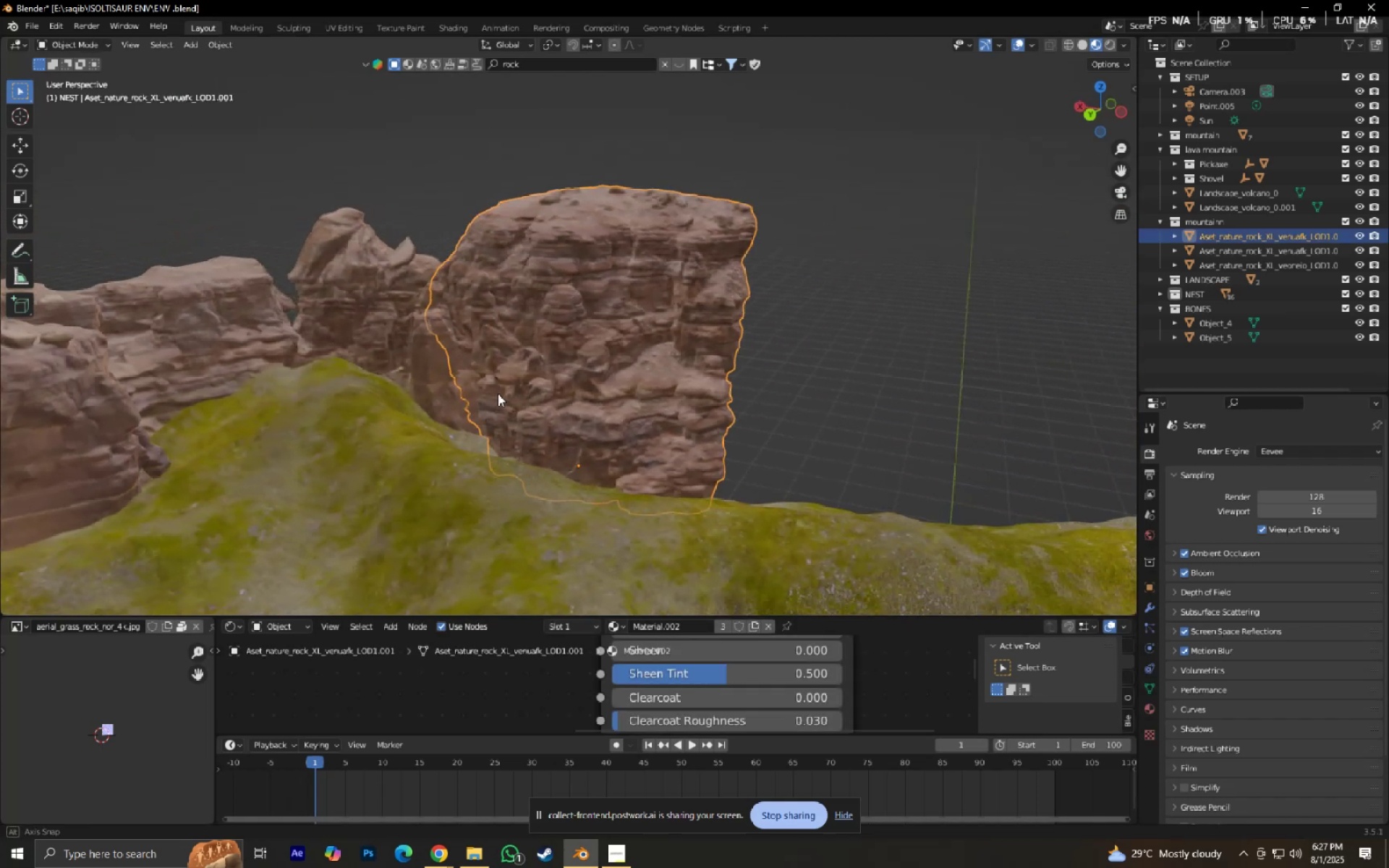 
hold_key(key=ShiftLeft, duration=0.54)
scroll: coordinate [443, 388], scroll_direction: up, amount: 1.0
 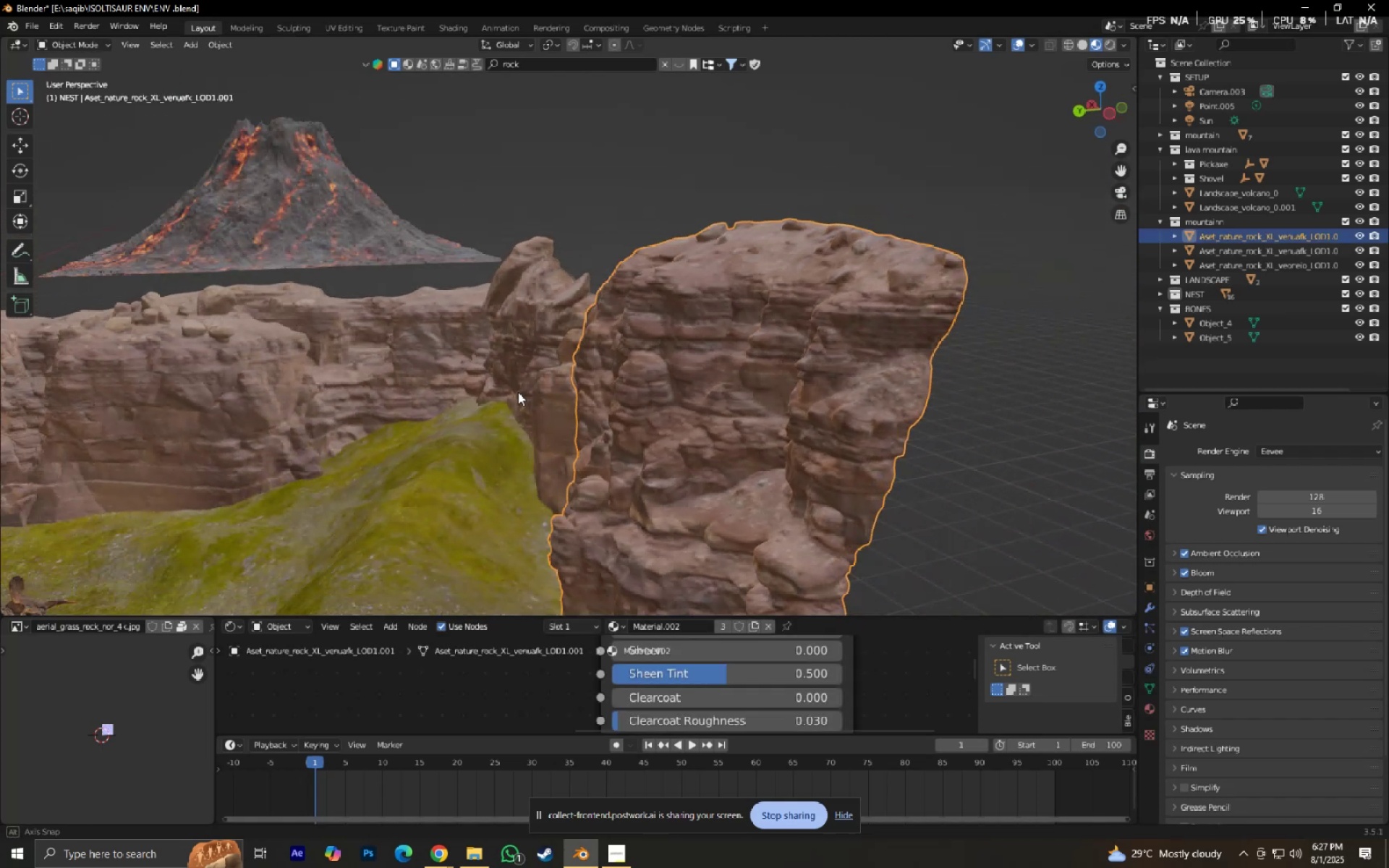 
scroll: coordinate [513, 392], scroll_direction: down, amount: 3.0
 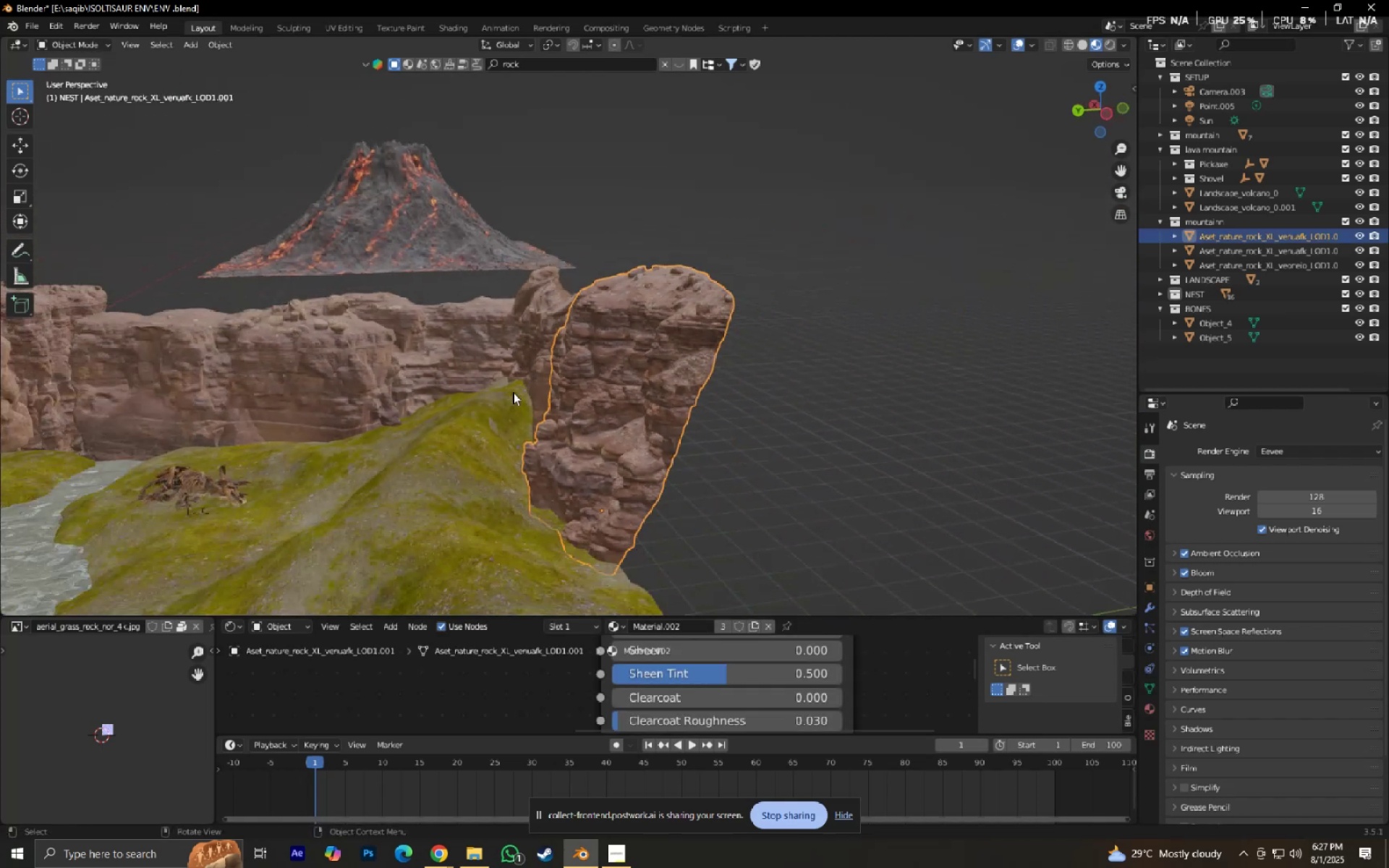 
hold_key(key=ShiftLeft, duration=0.58)
 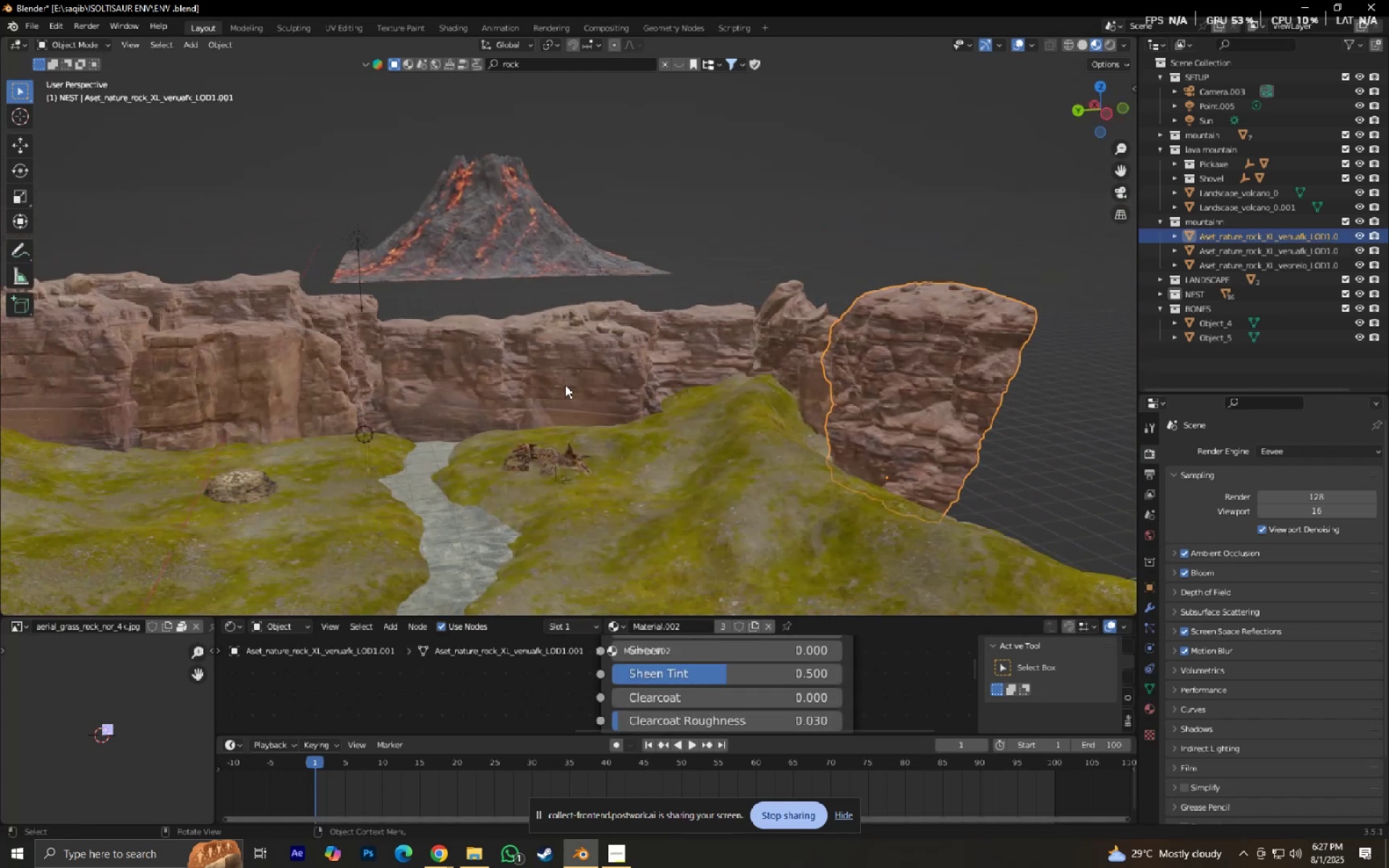 
key(Numpad0)
 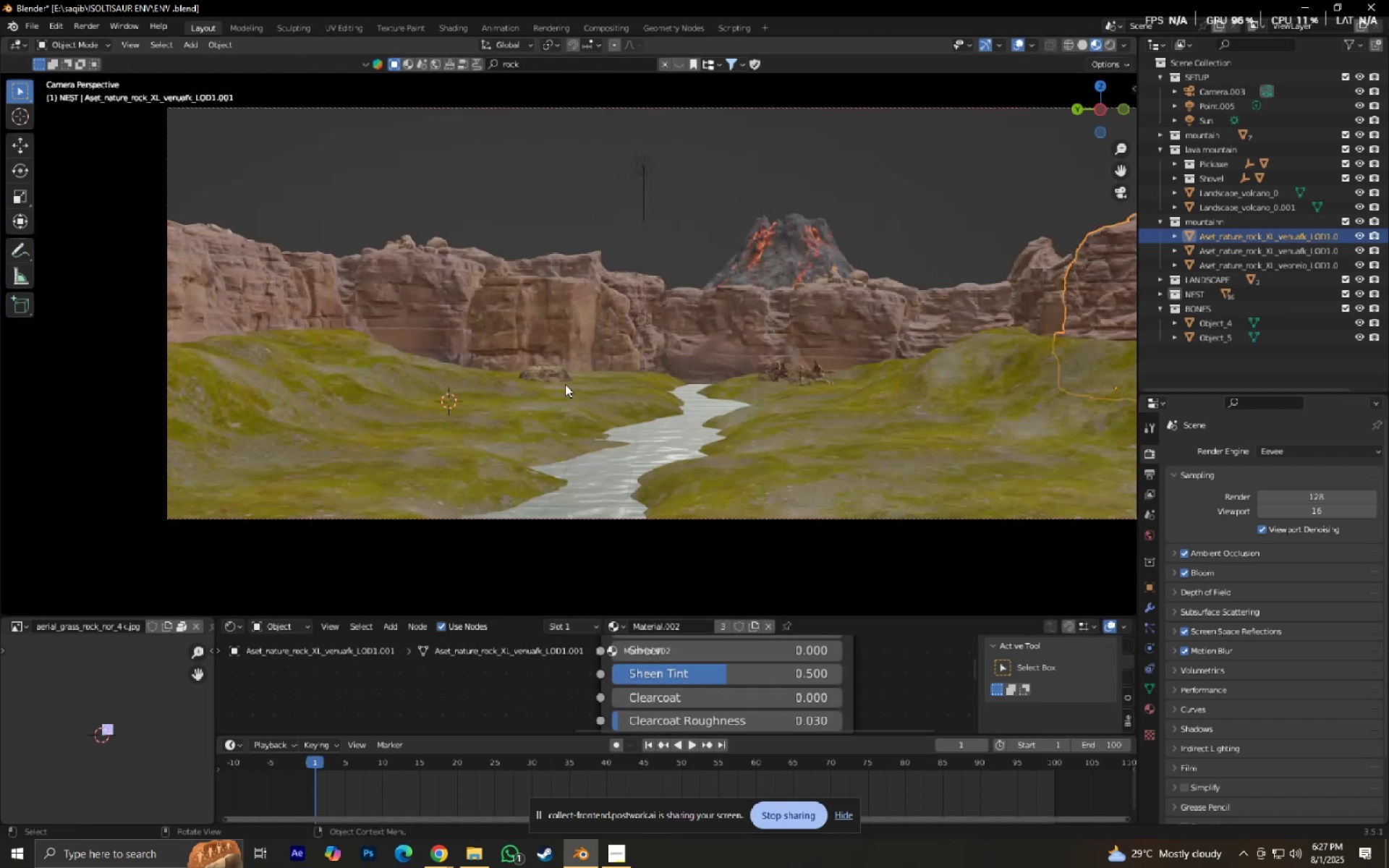 
scroll: coordinate [563, 384], scroll_direction: up, amount: 1.0
 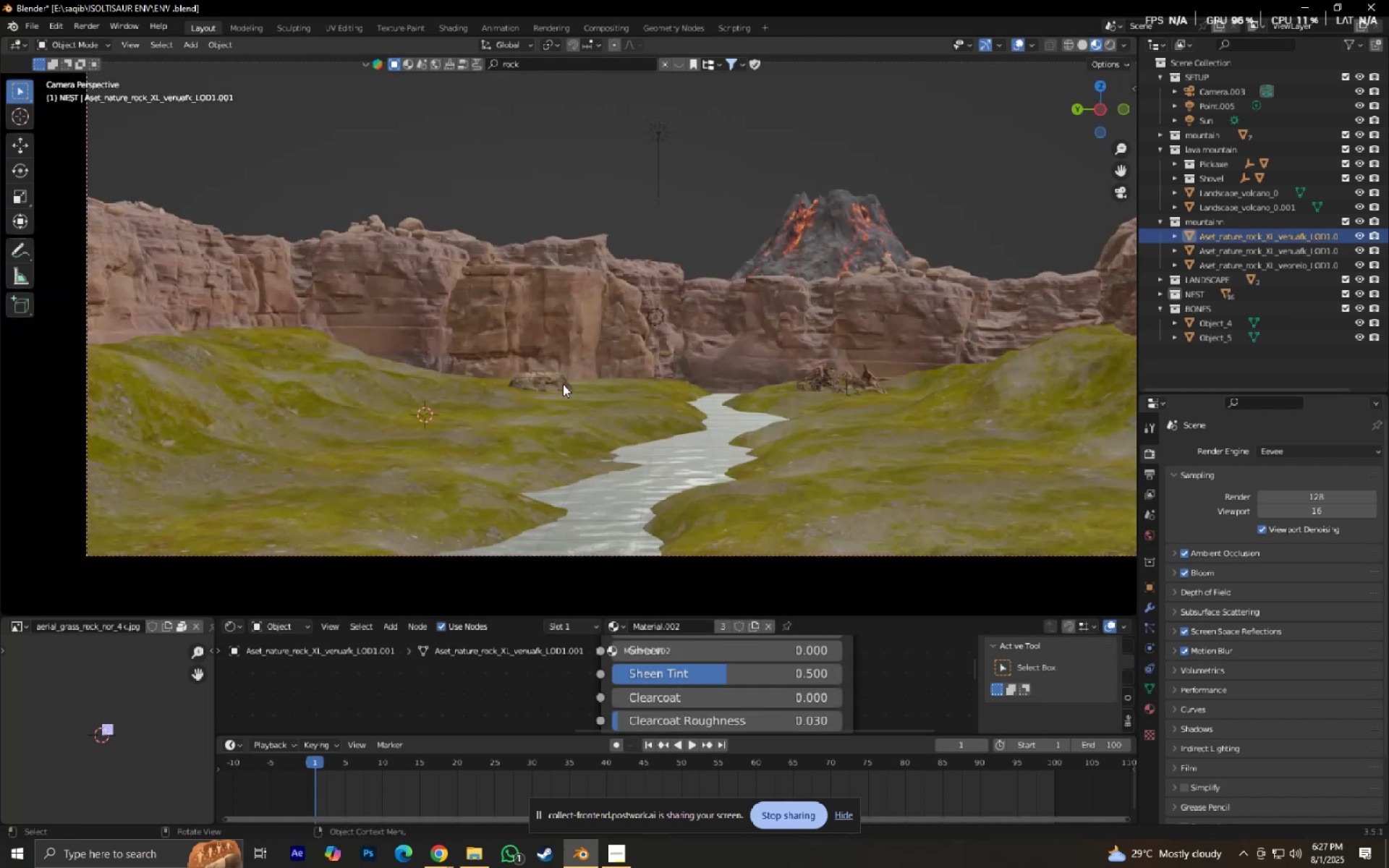 
hold_key(key=ShiftLeft, duration=0.42)
 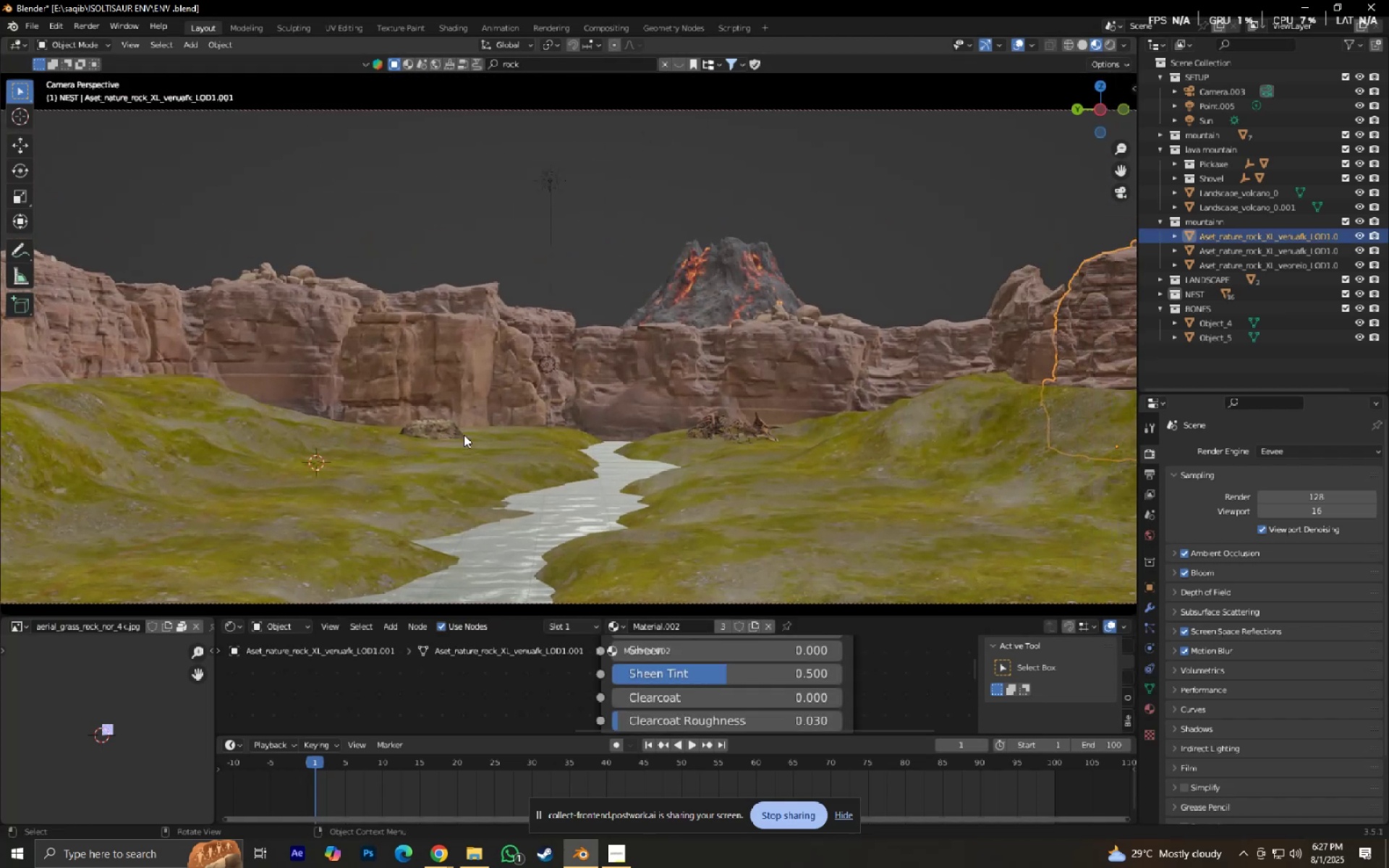 
scroll: coordinate [465, 435], scroll_direction: down, amount: 2.0
 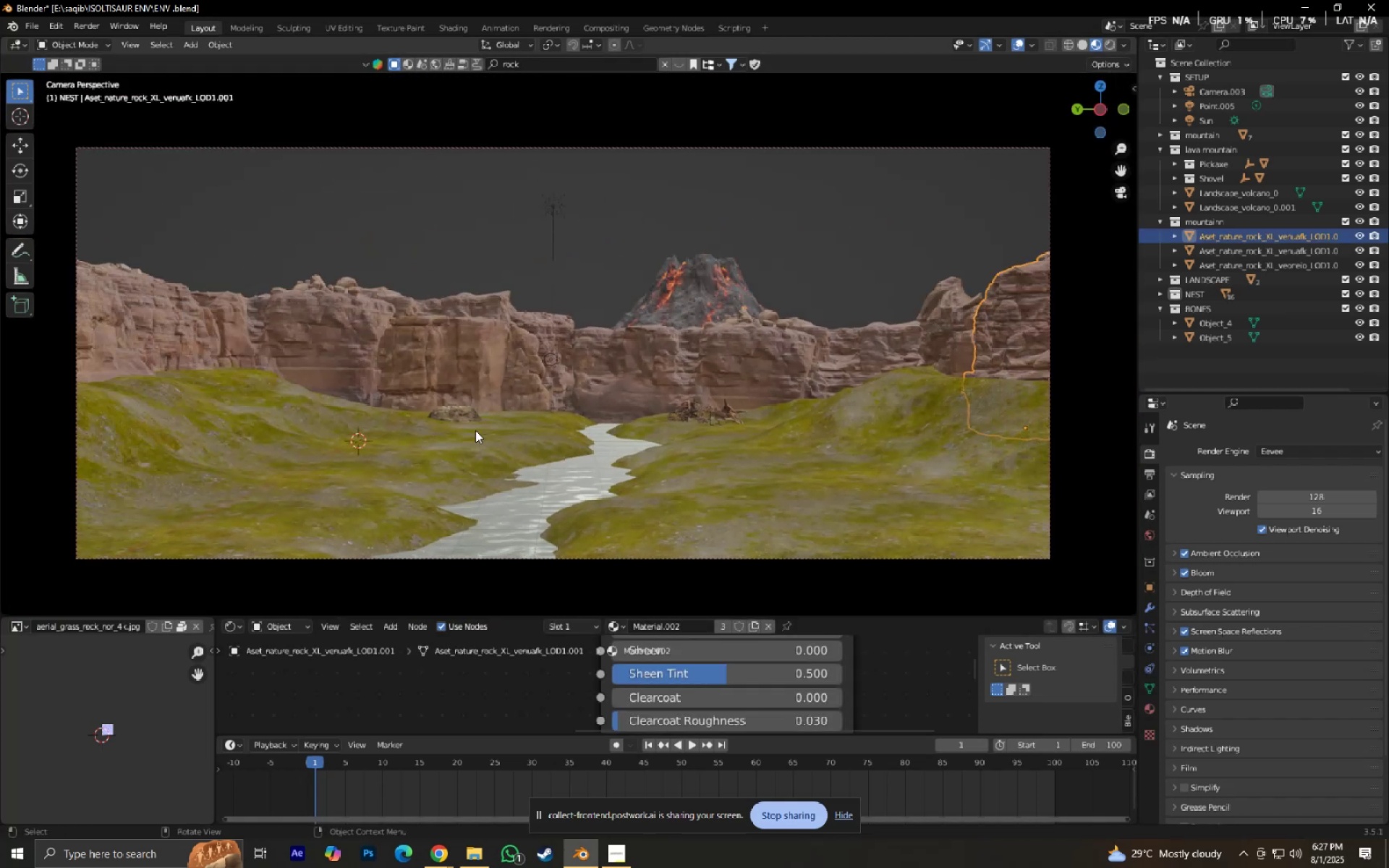 
hold_key(key=ShiftLeft, duration=0.59)
 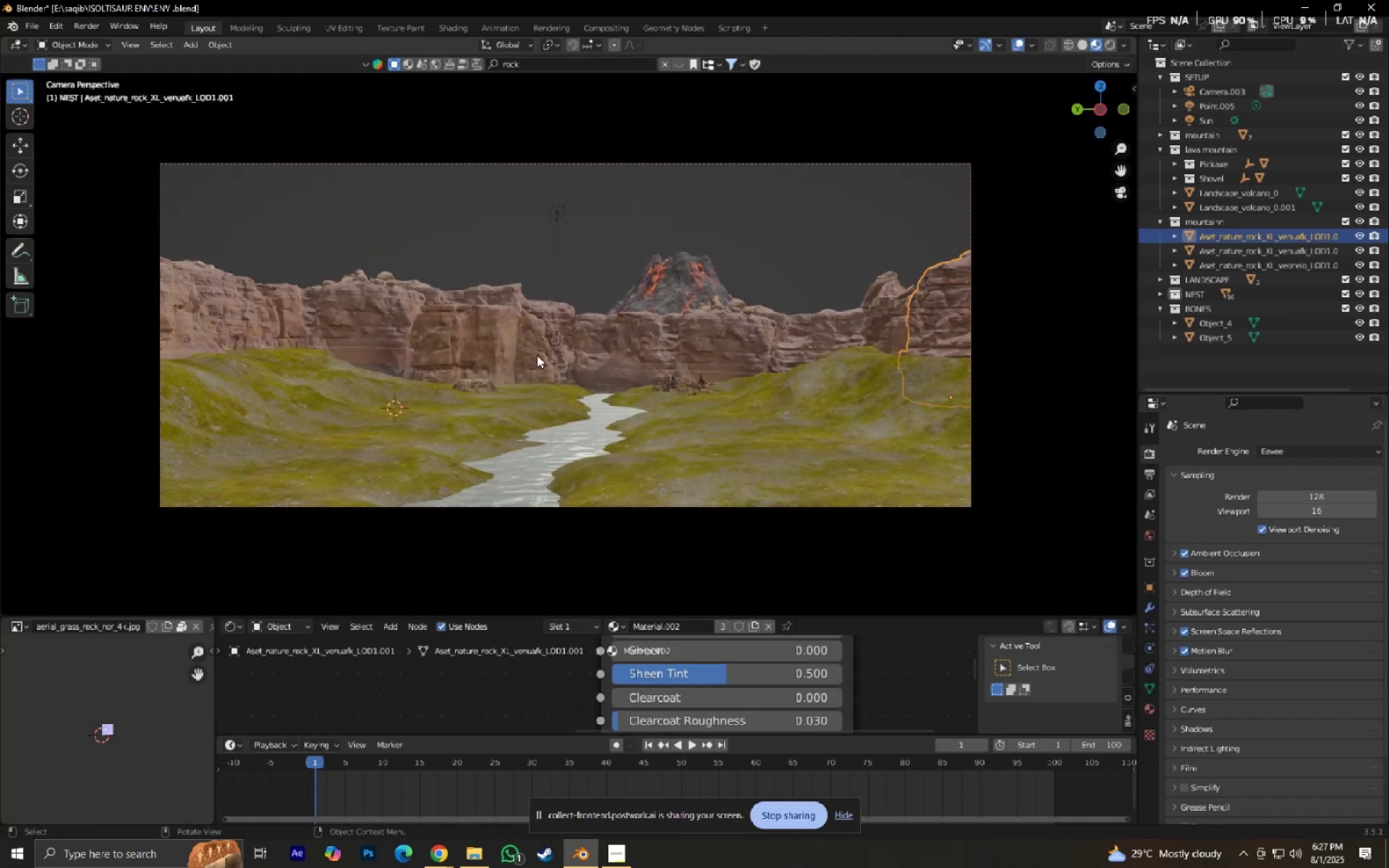 
scroll: coordinate [546, 355], scroll_direction: up, amount: 1.0
 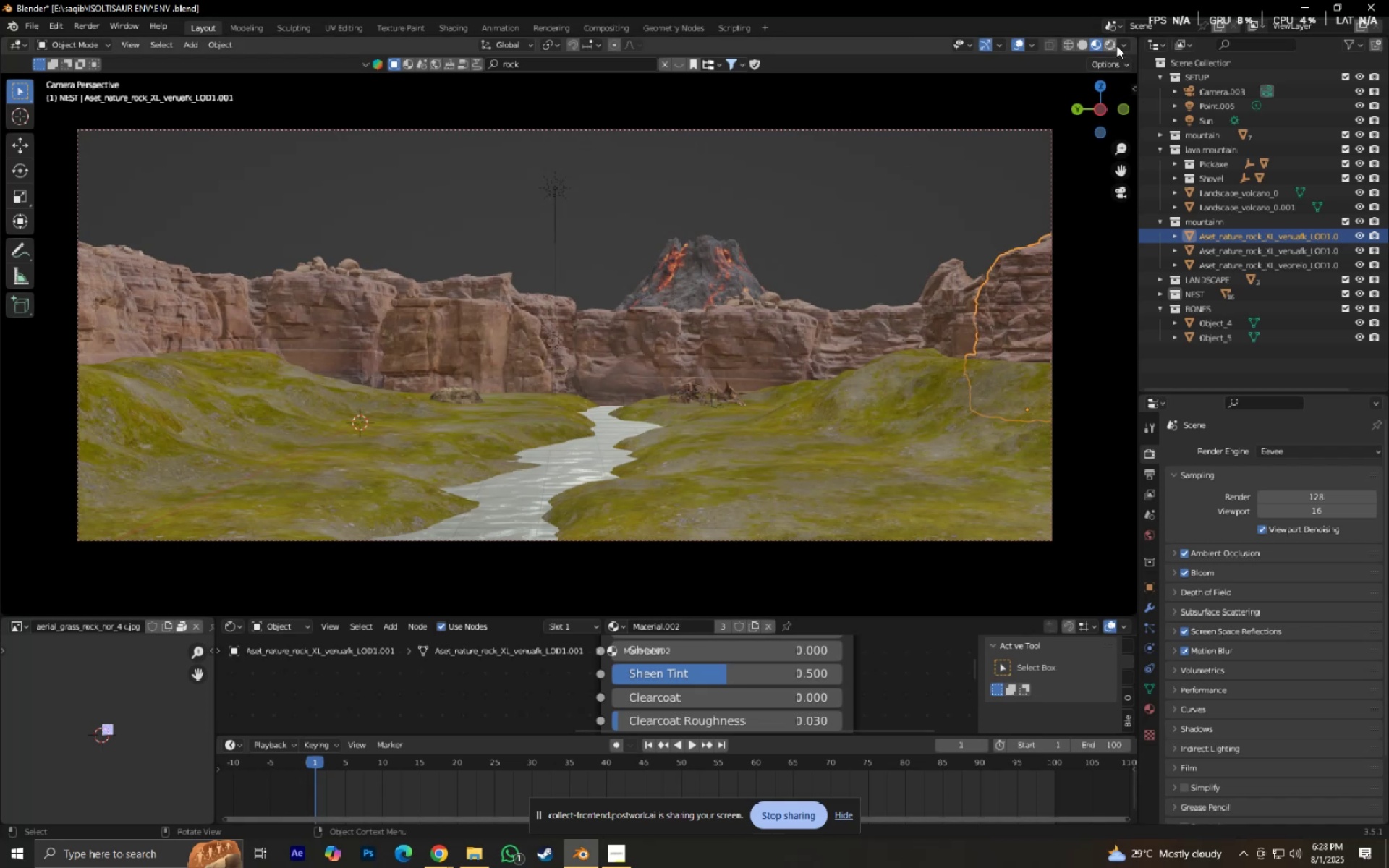 
left_click([1087, 43])
 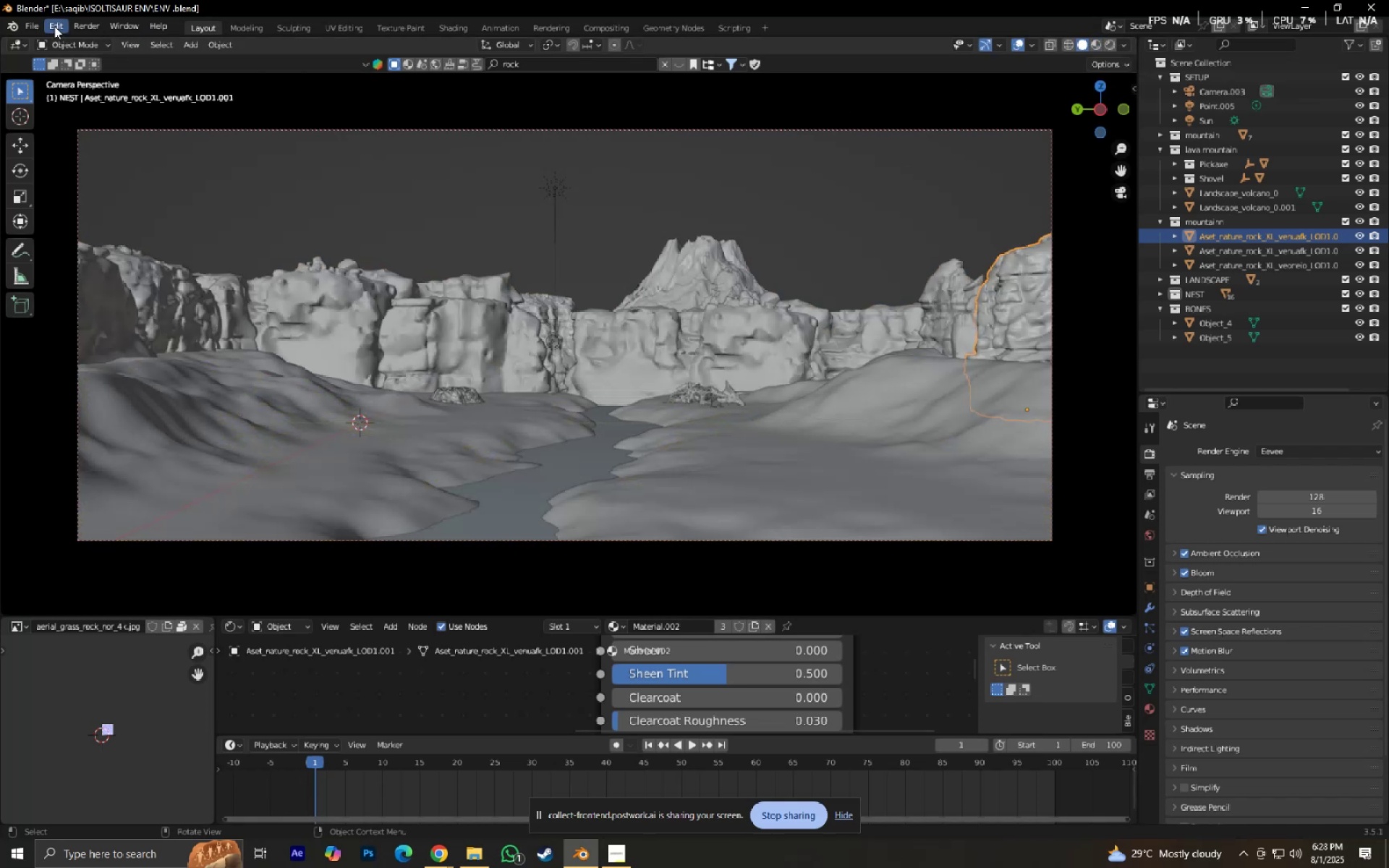 
left_click([38, 22])
 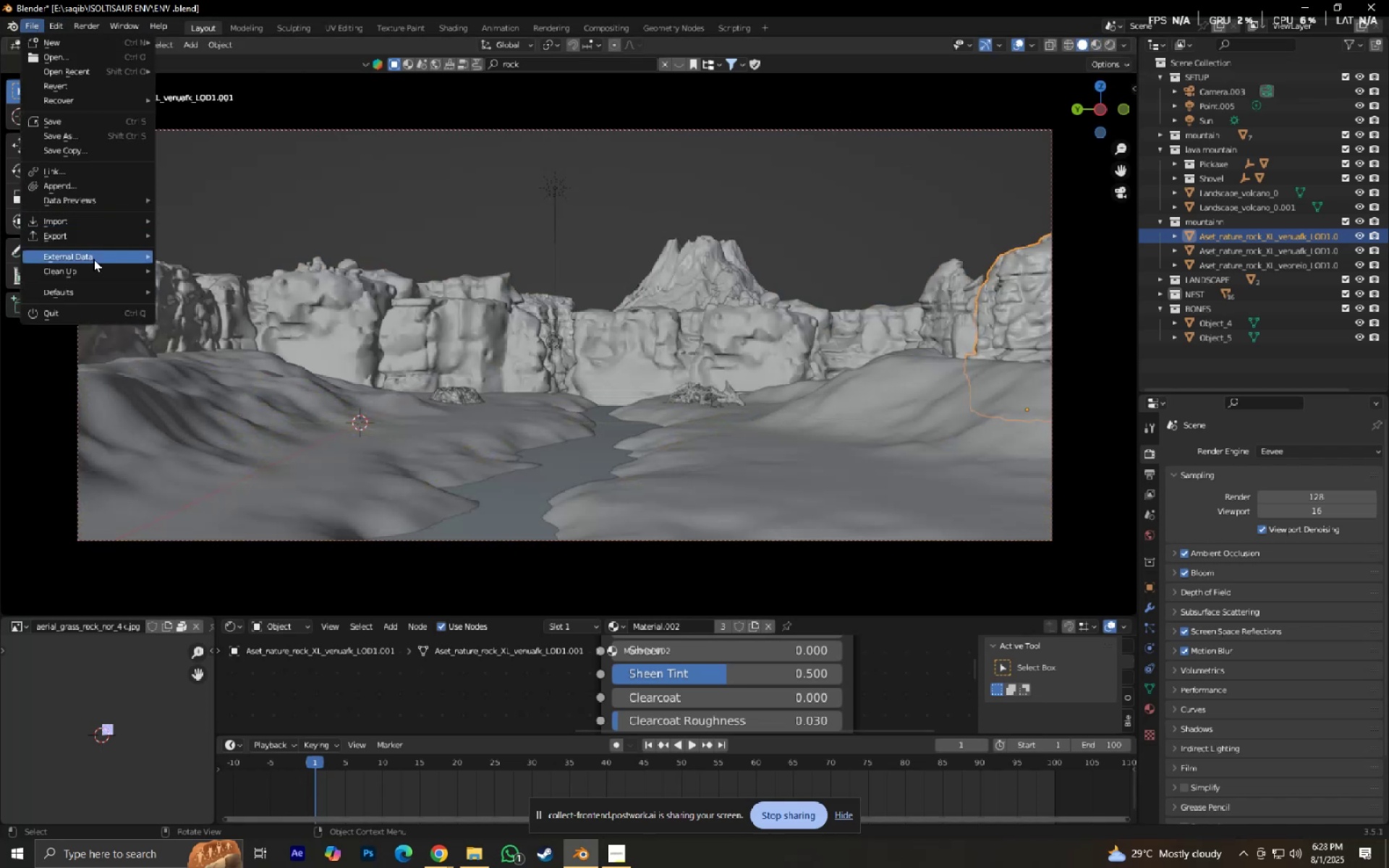 
left_click([93, 259])
 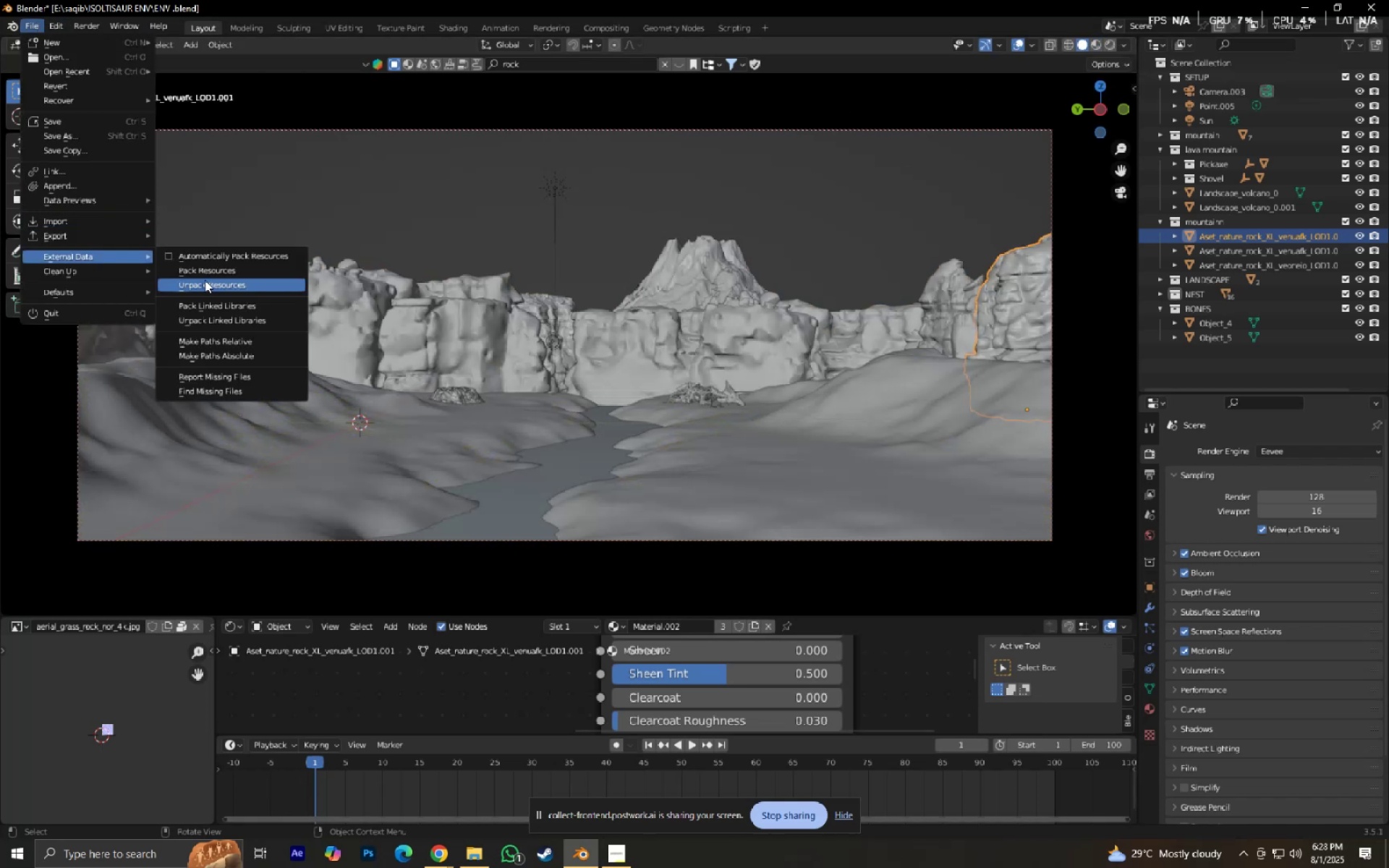 
left_click([197, 268])
 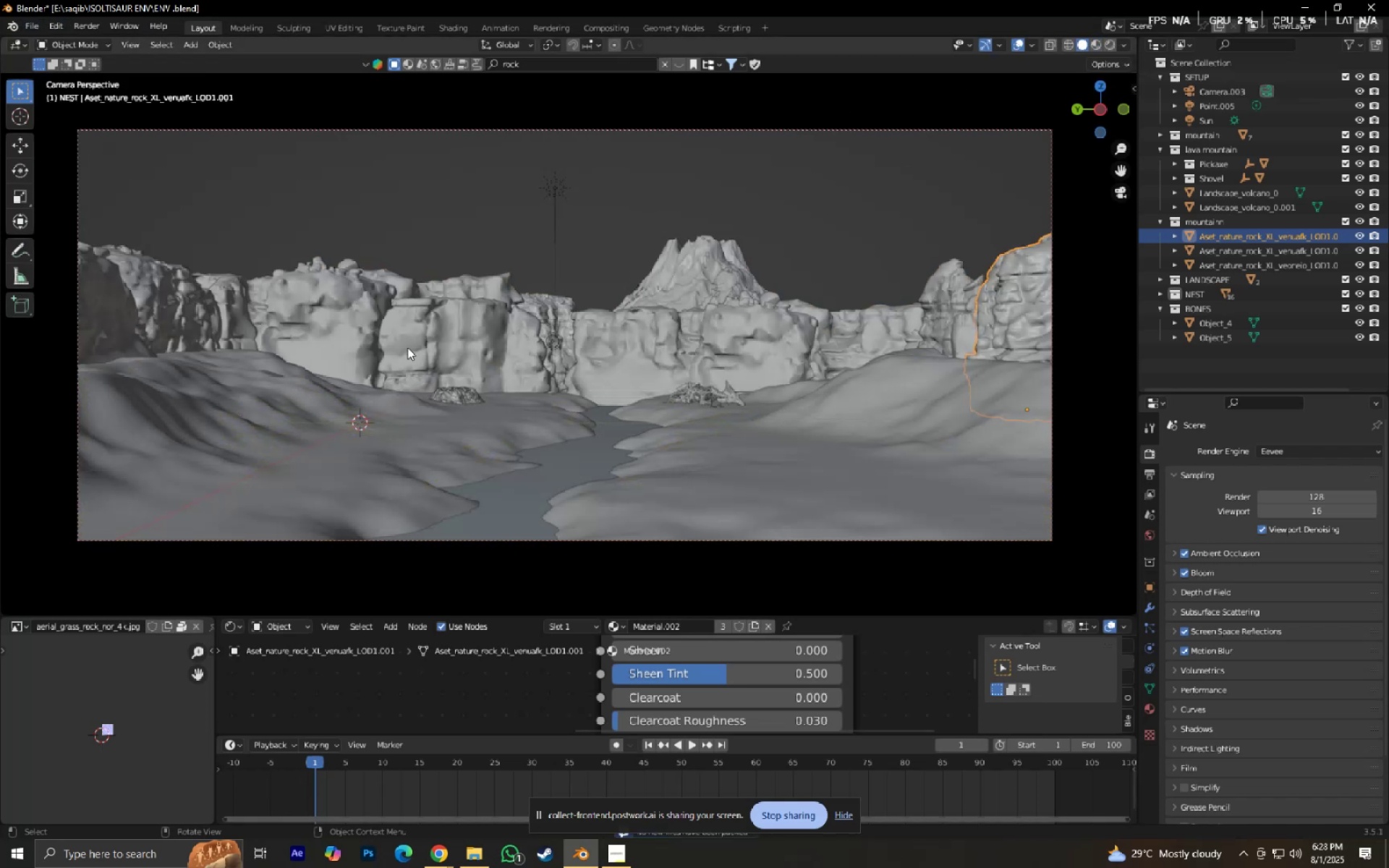 
key(Control+S)
 